 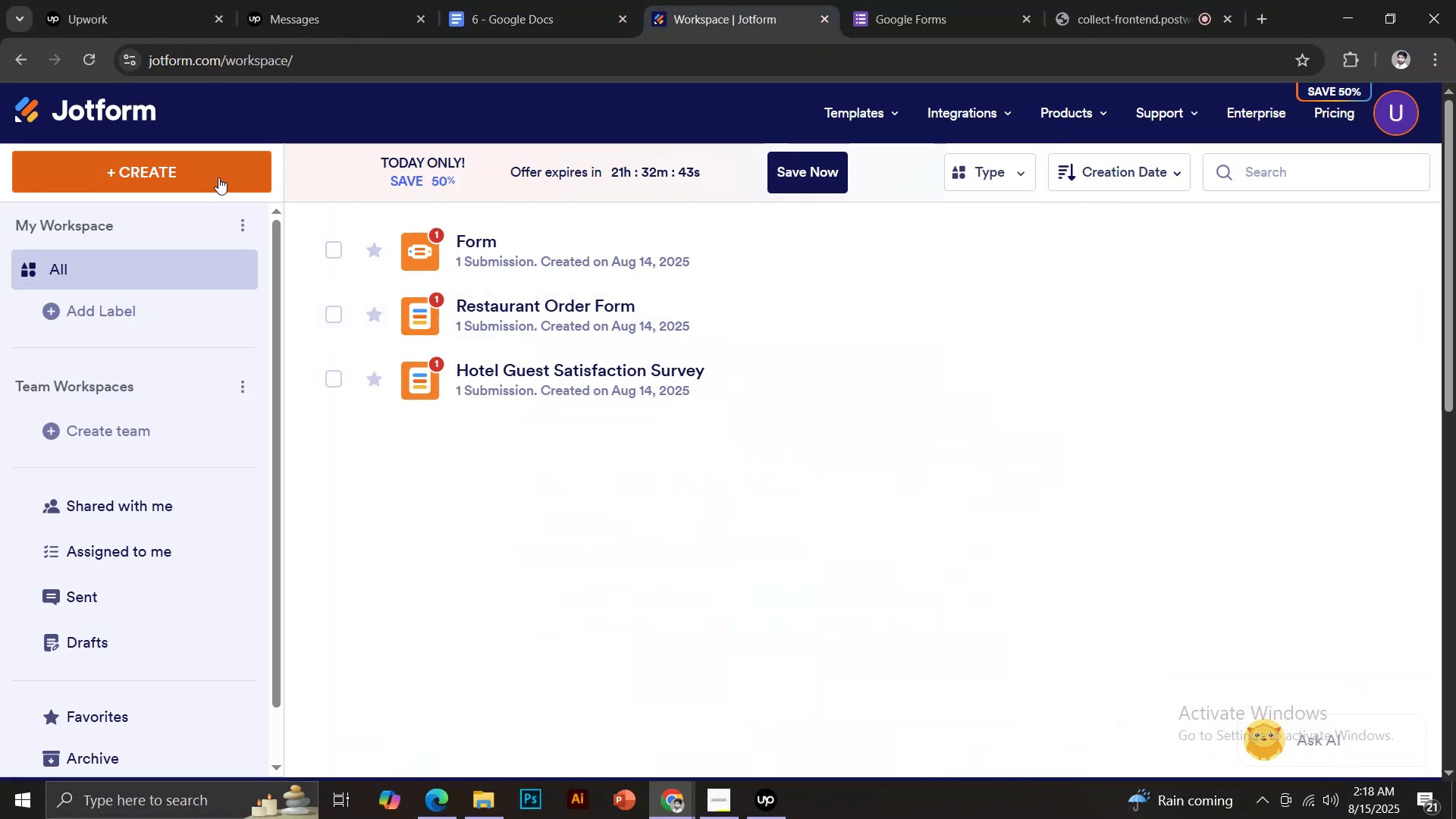 
left_click([468, 466])
 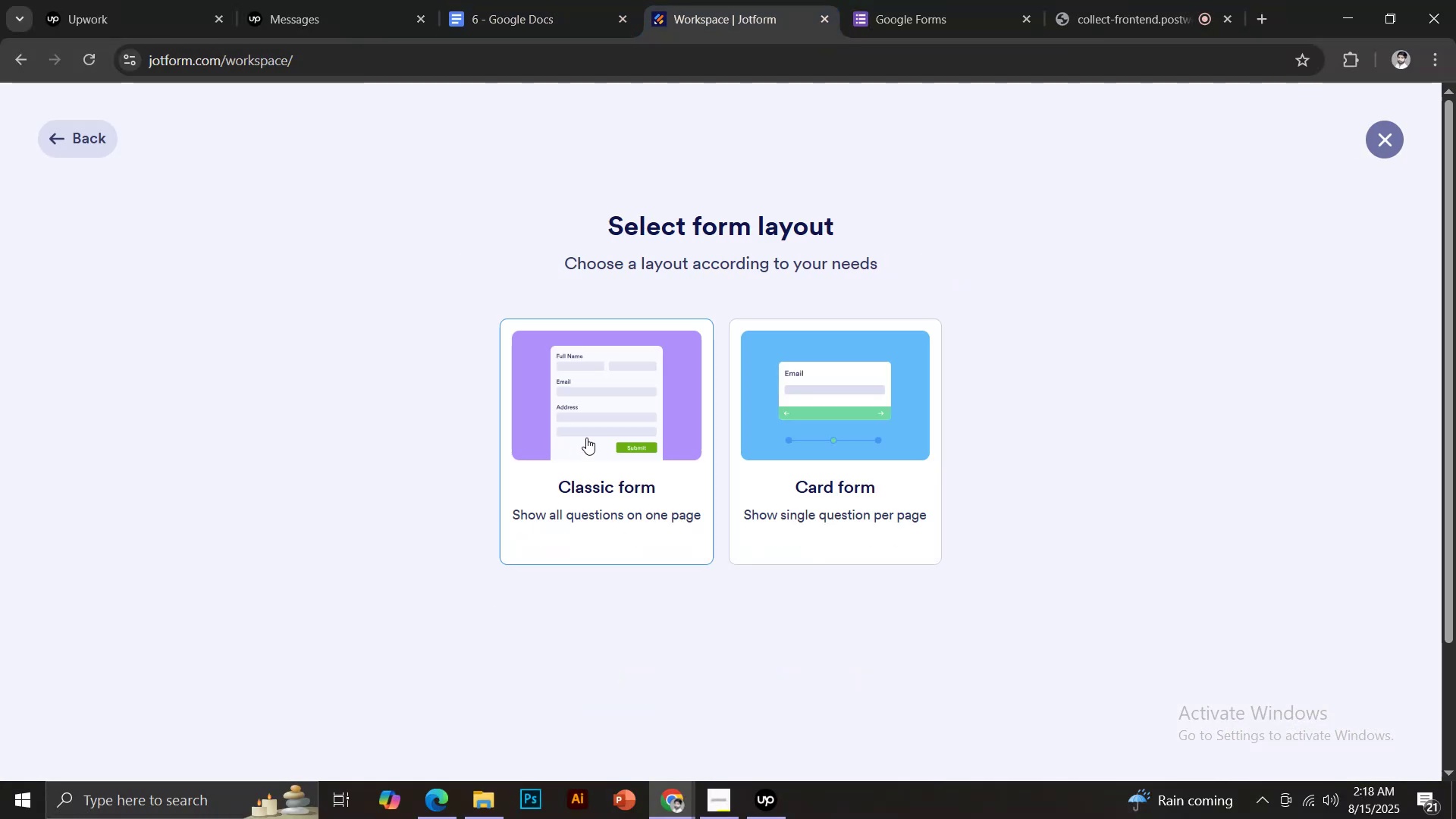 
left_click([605, 406])
 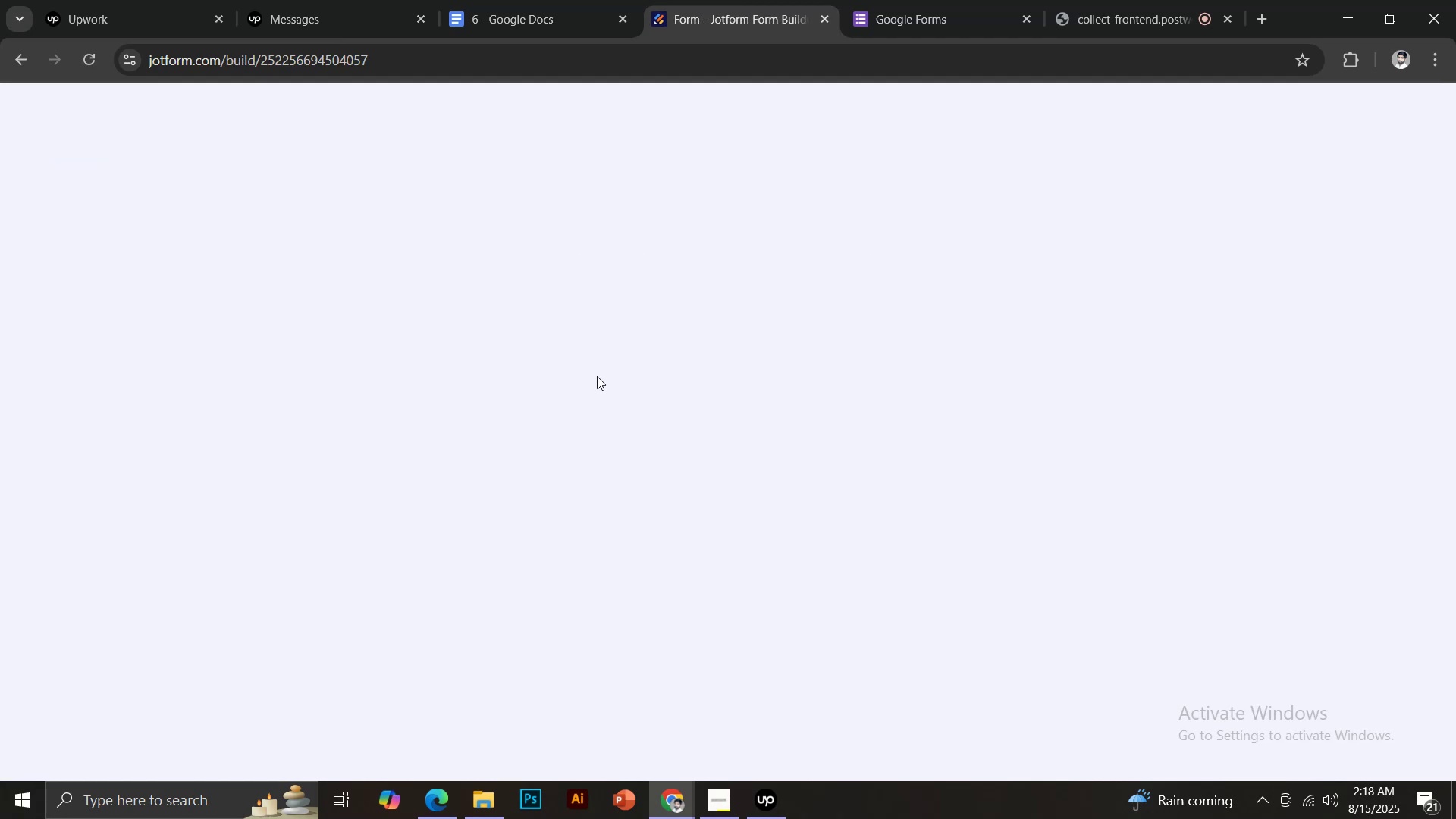 
wait(7.49)
 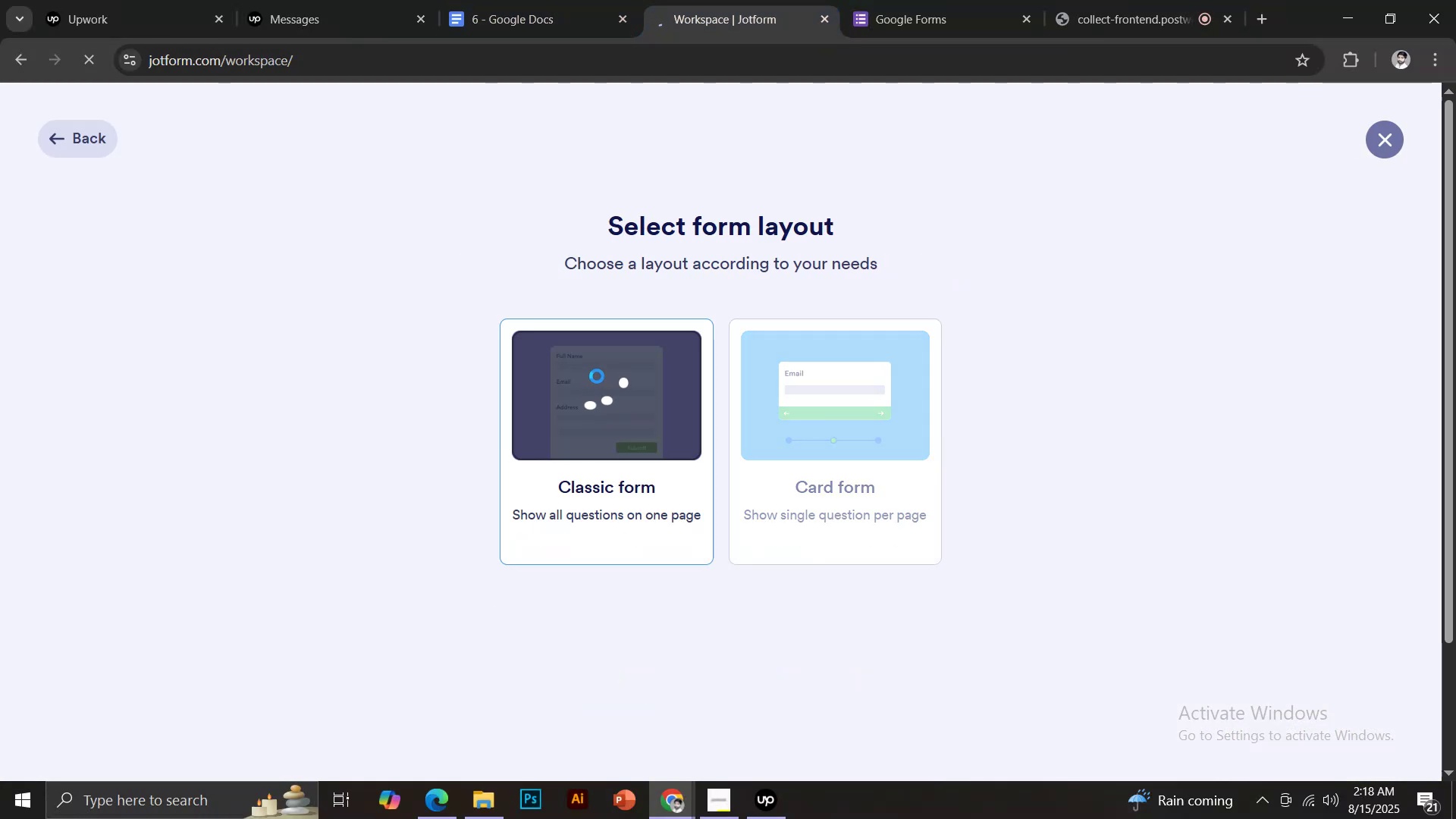 
left_click([534, 0])
 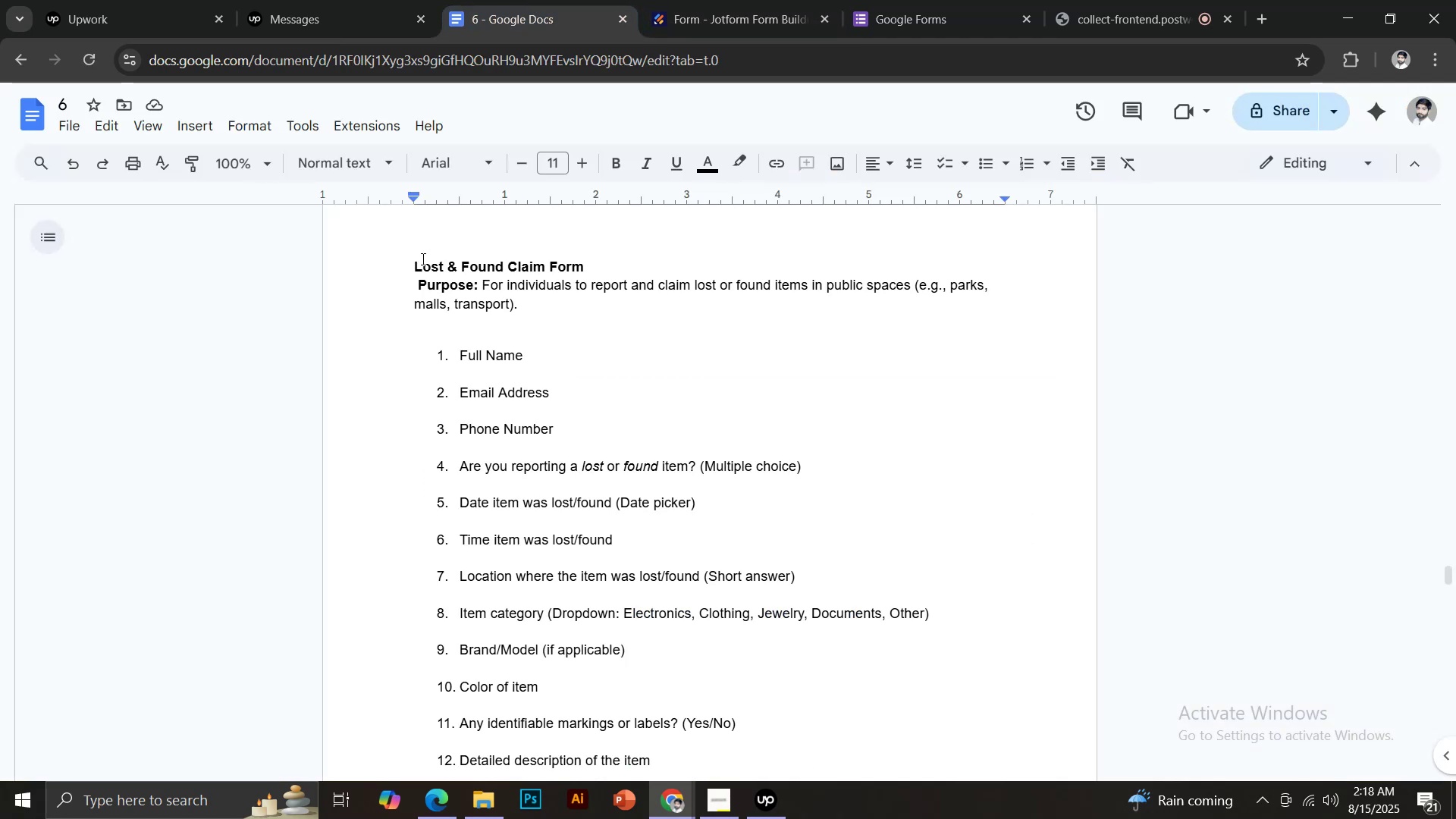 
left_click_drag(start_coordinate=[411, 260], to_coordinate=[595, 256])
 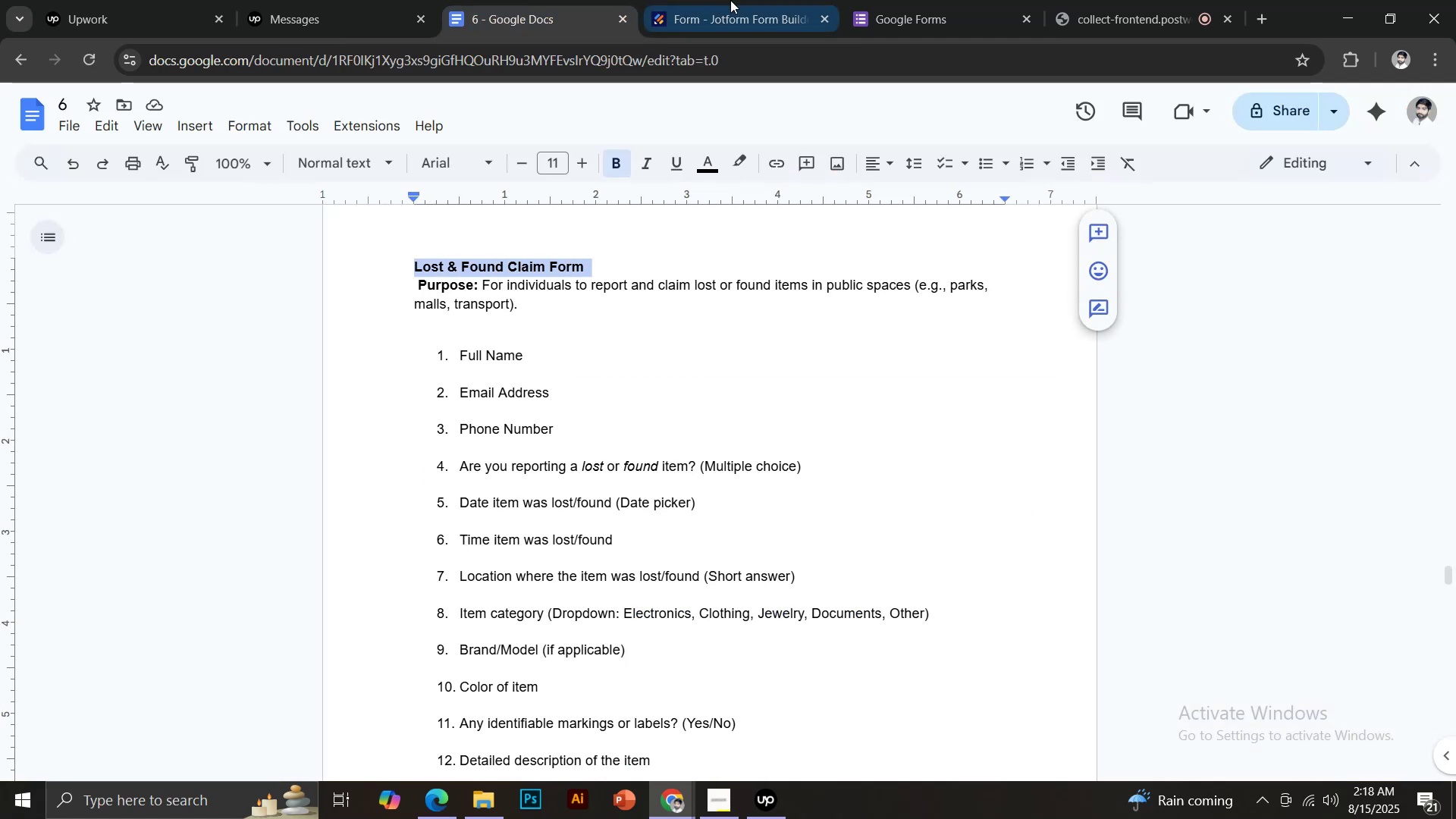 
key(Control+C)
 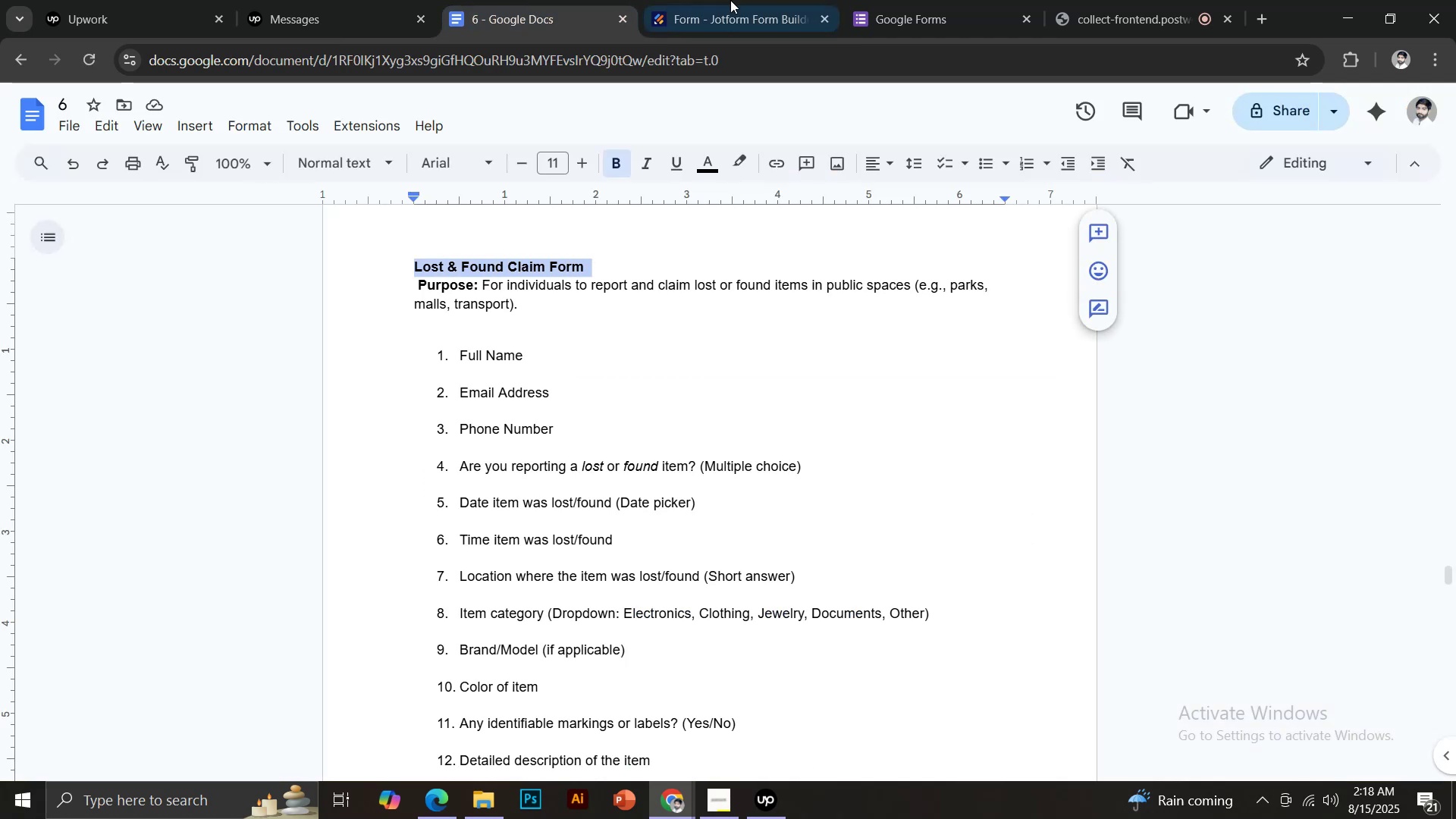 
left_click([730, 0])
 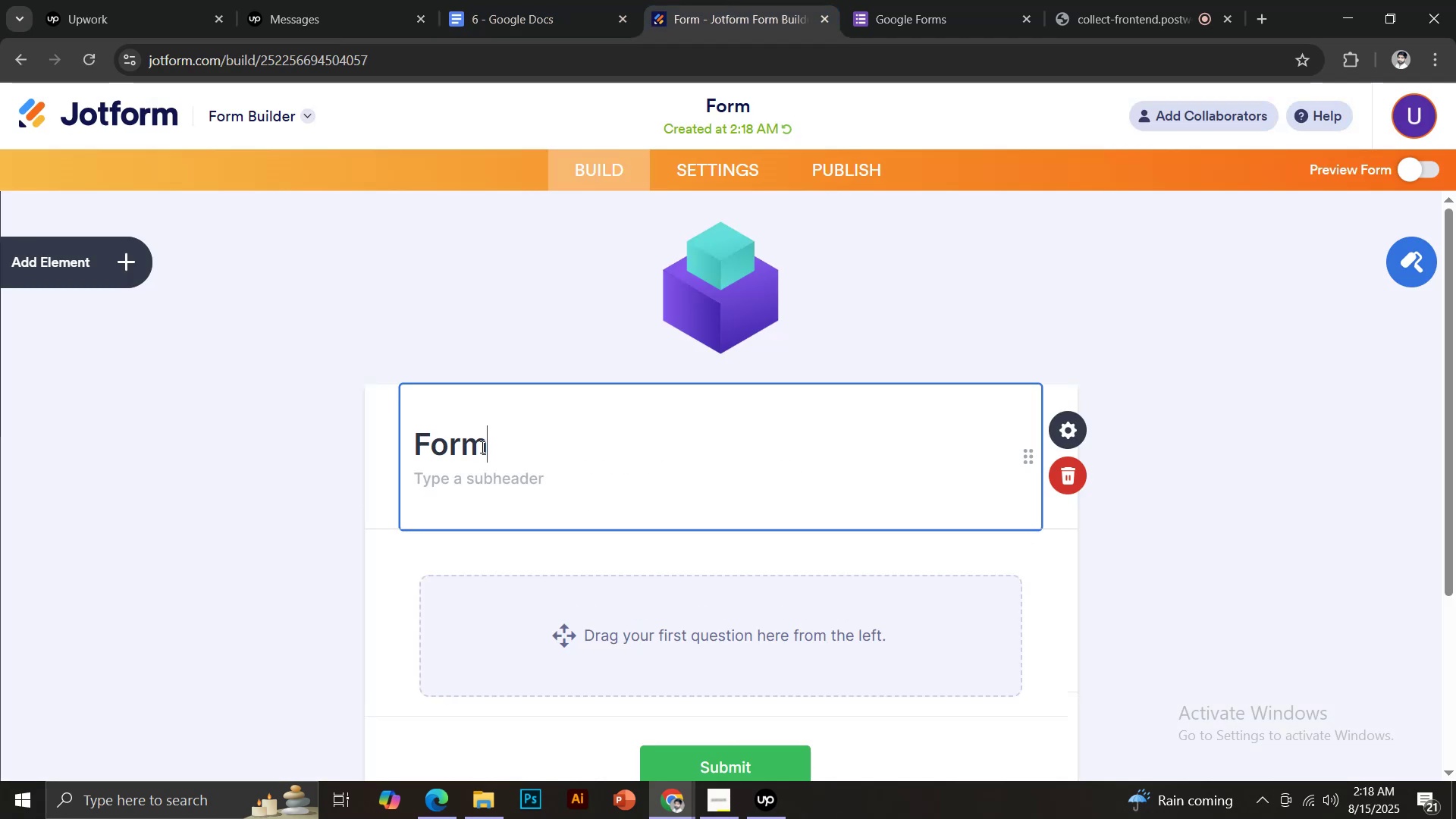 
key(Control+A)
 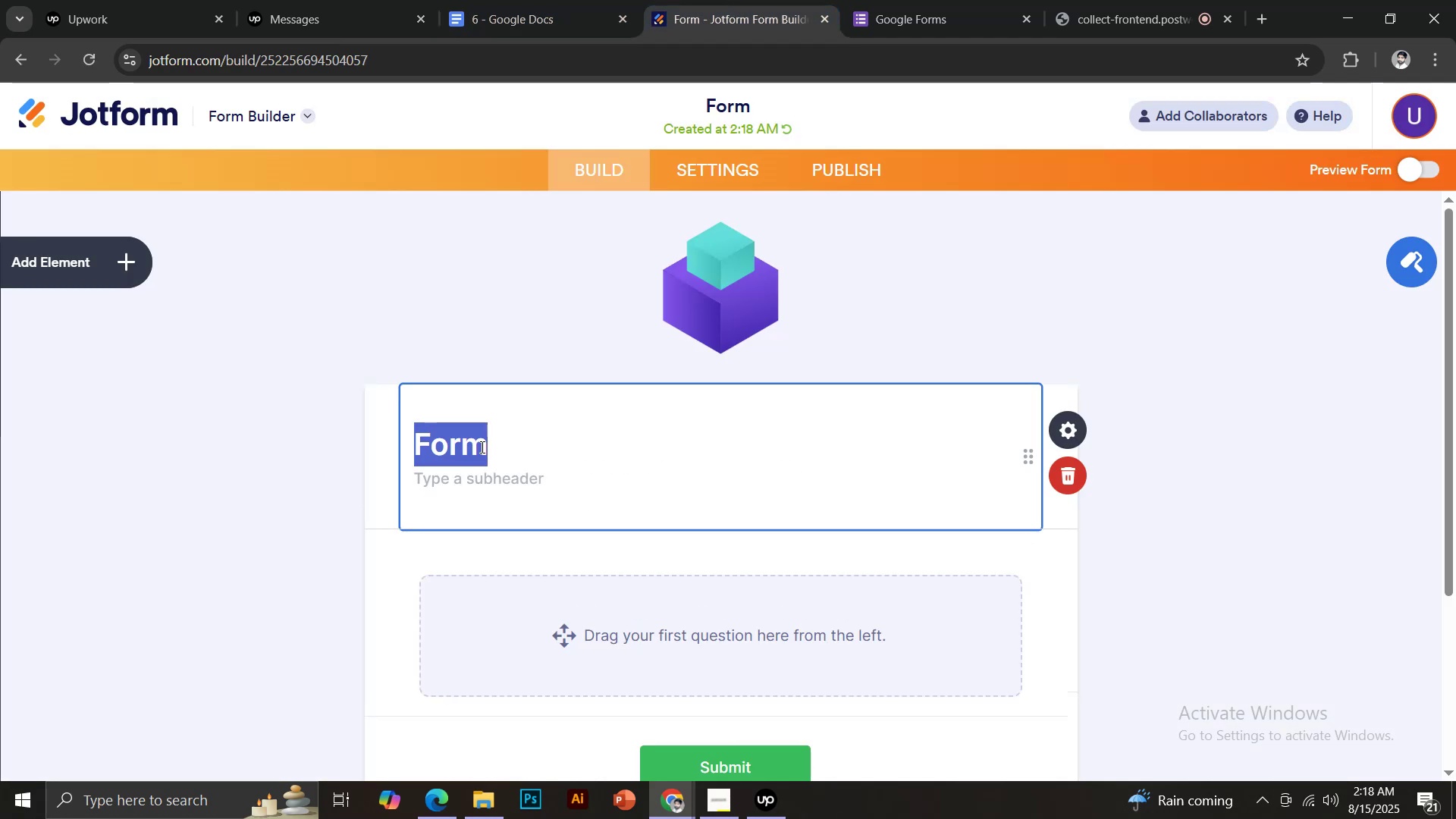 
key(Control+V)
 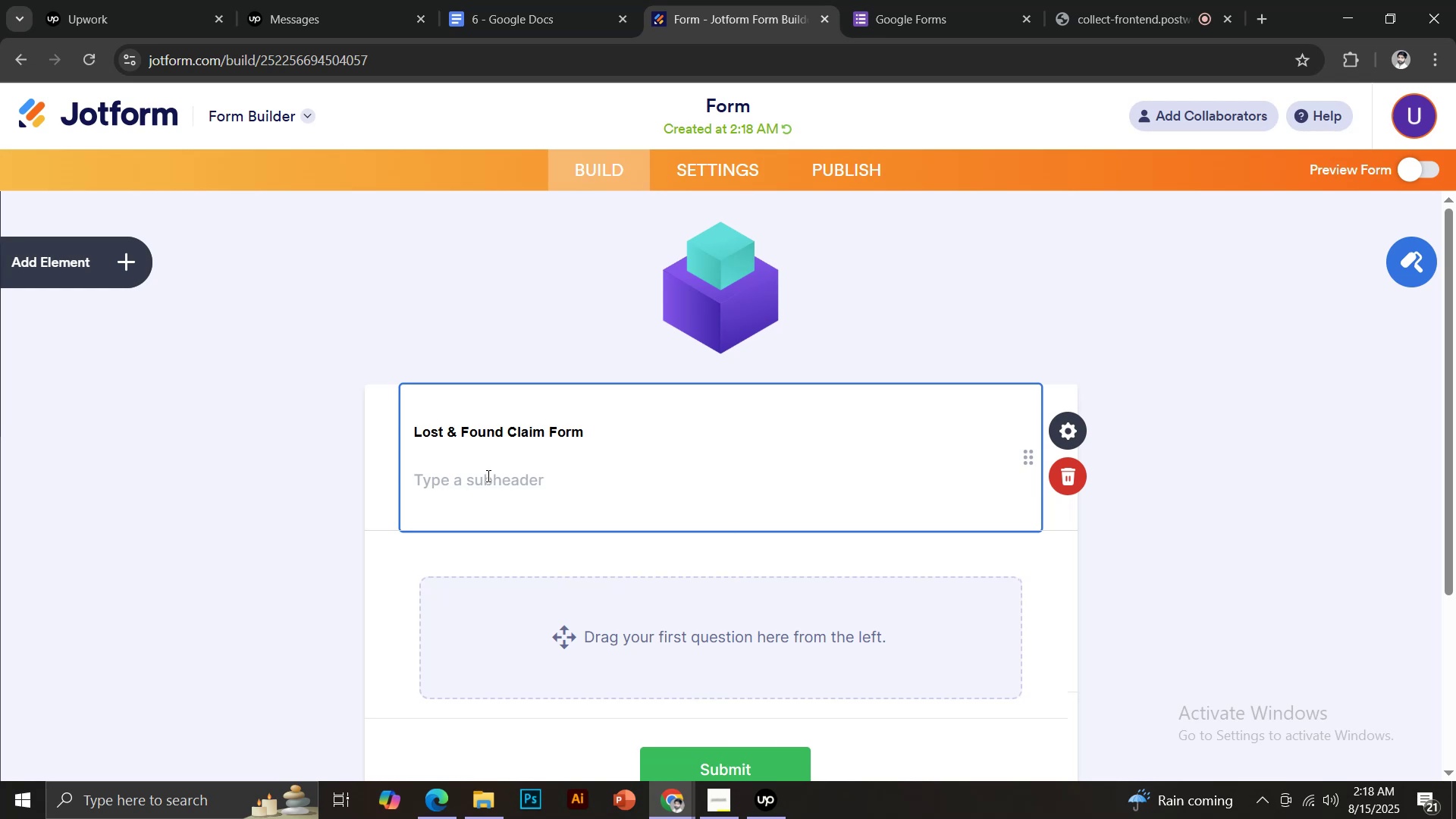 
left_click([487, 479])
 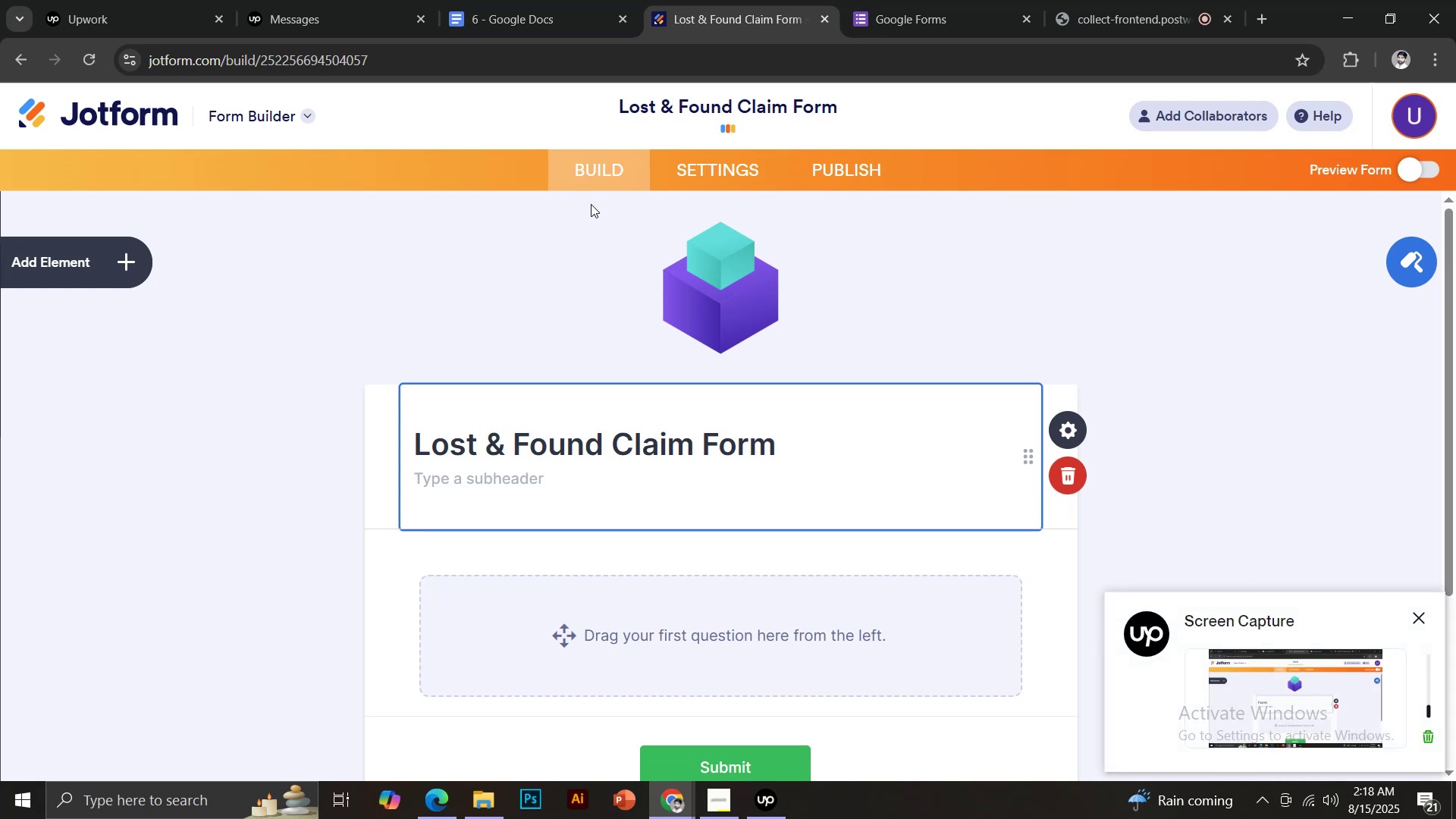 
left_click([544, 31])
 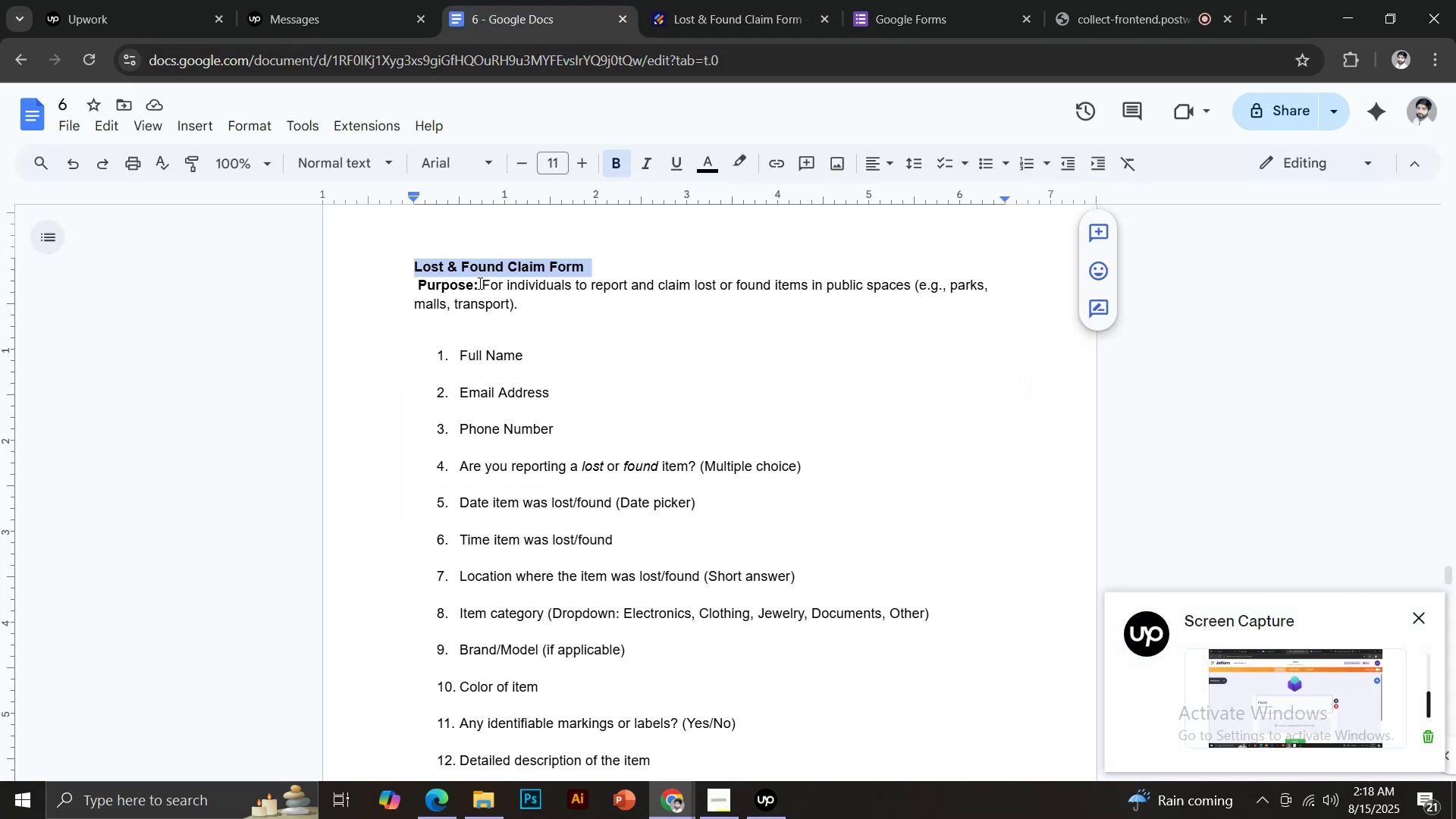 
left_click_drag(start_coordinate=[485, 283], to_coordinate=[531, 303])
 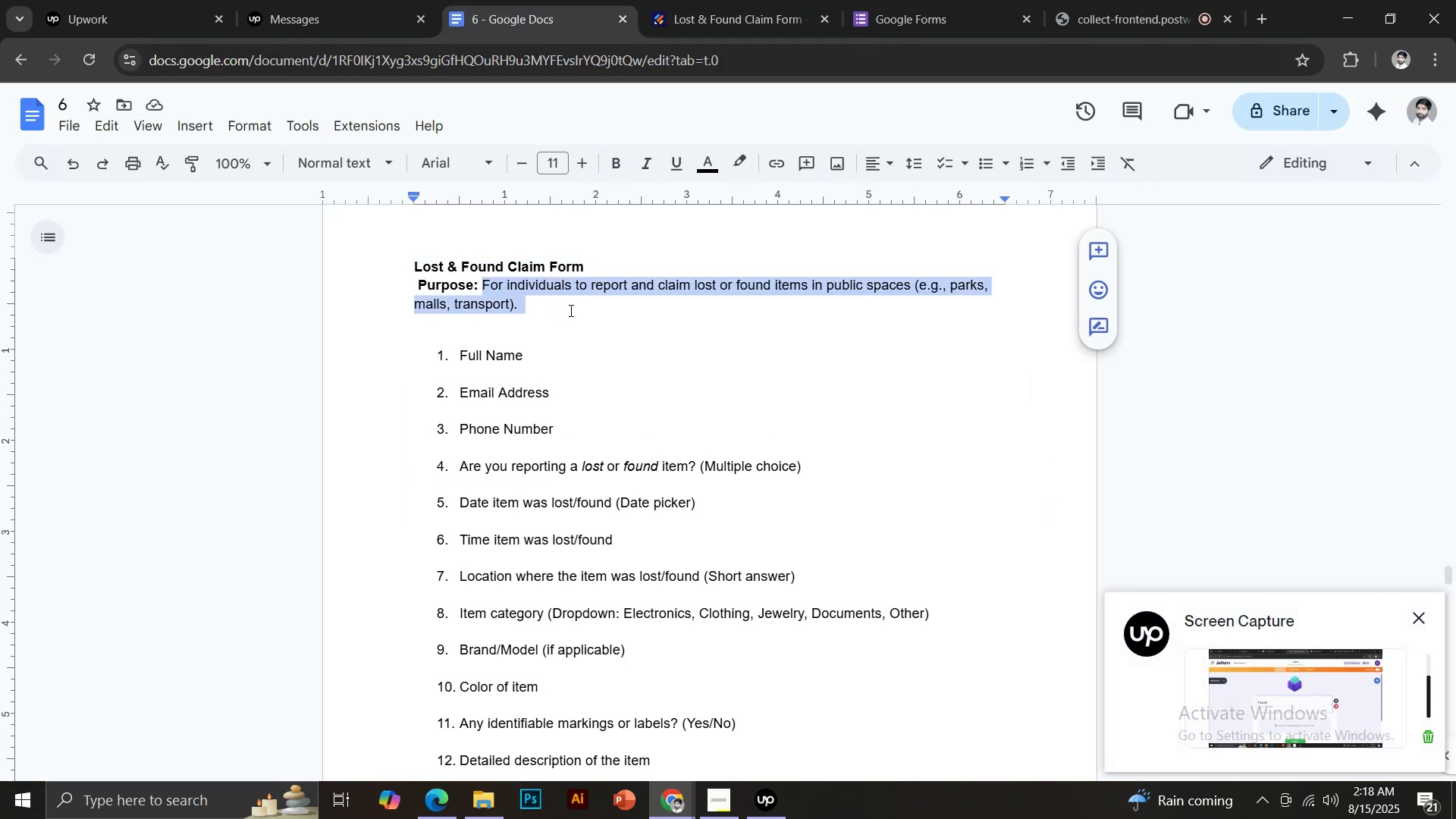 
key(Control+C)
 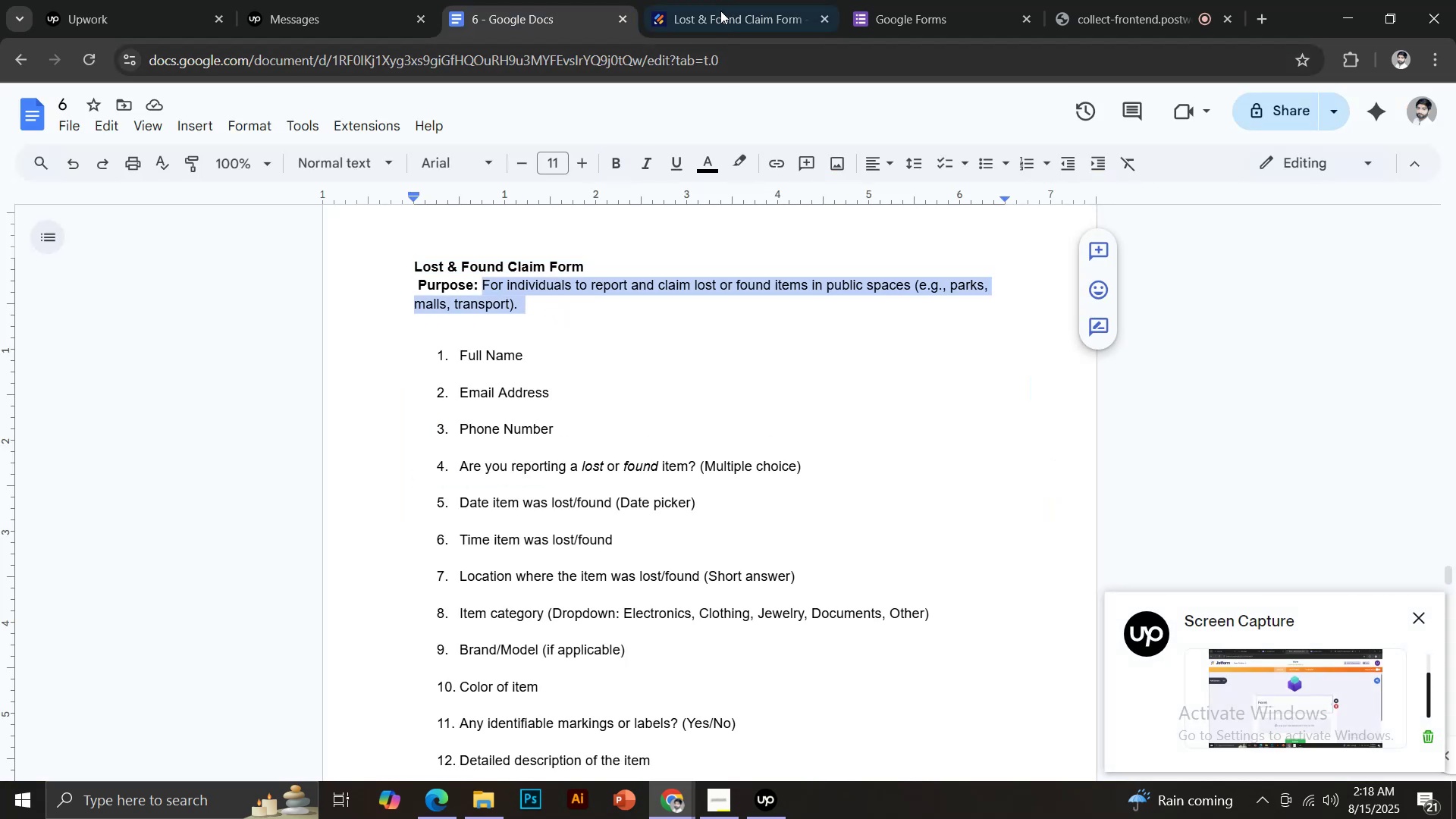 
left_click([720, 0])
 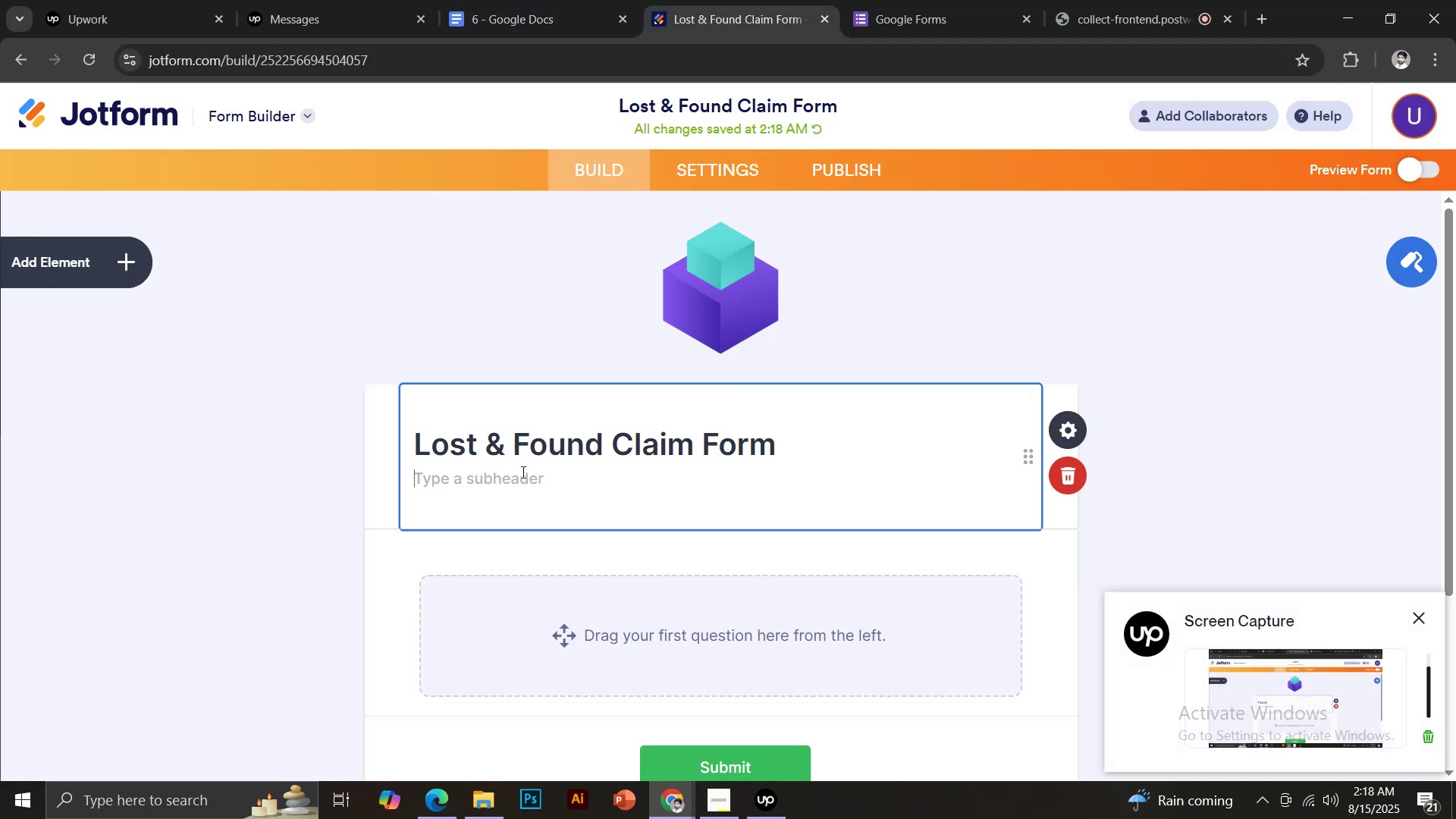 
key(Control+V)
 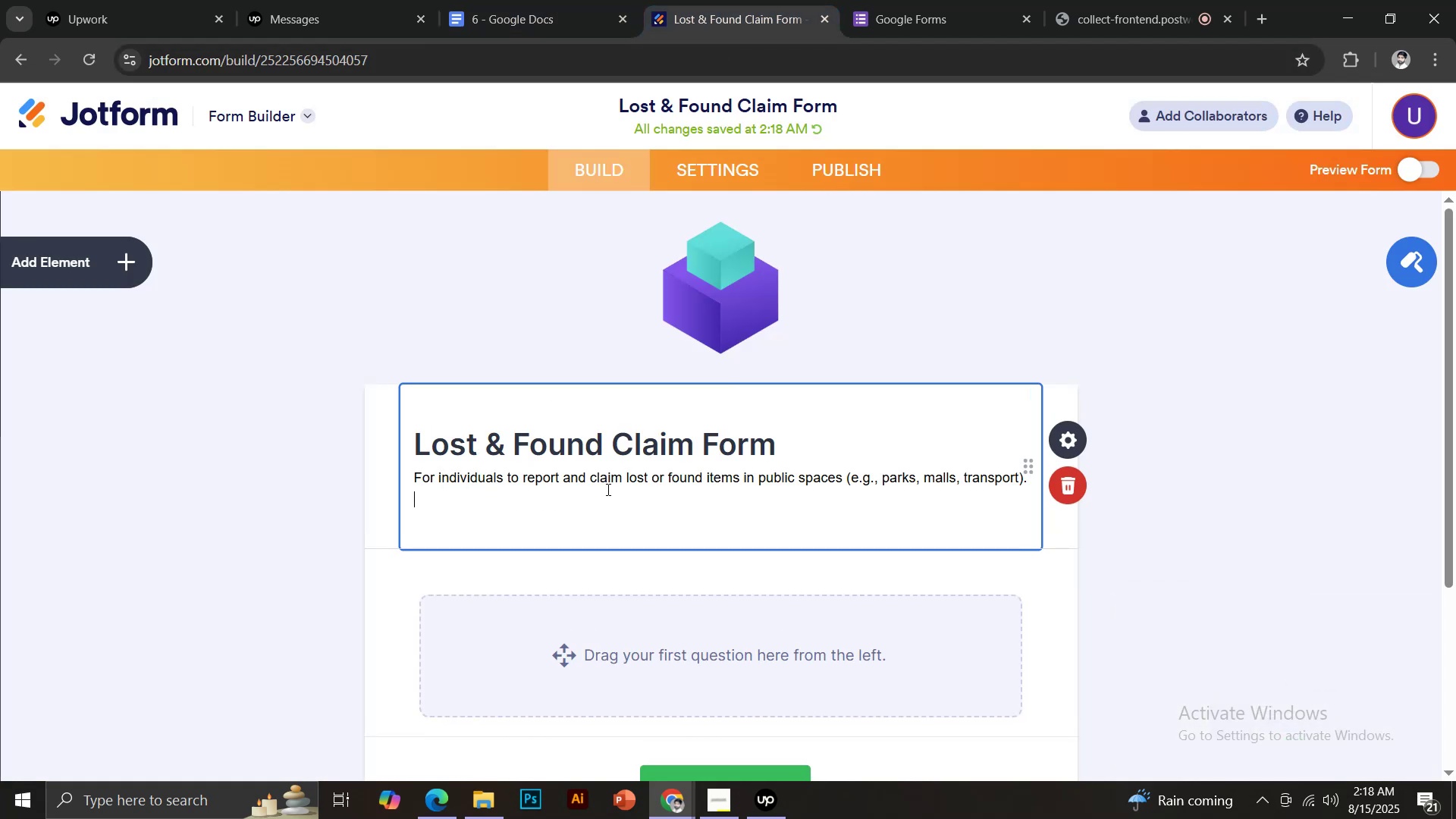 
scroll: coordinate [607, 489], scroll_direction: down, amount: 1.0
 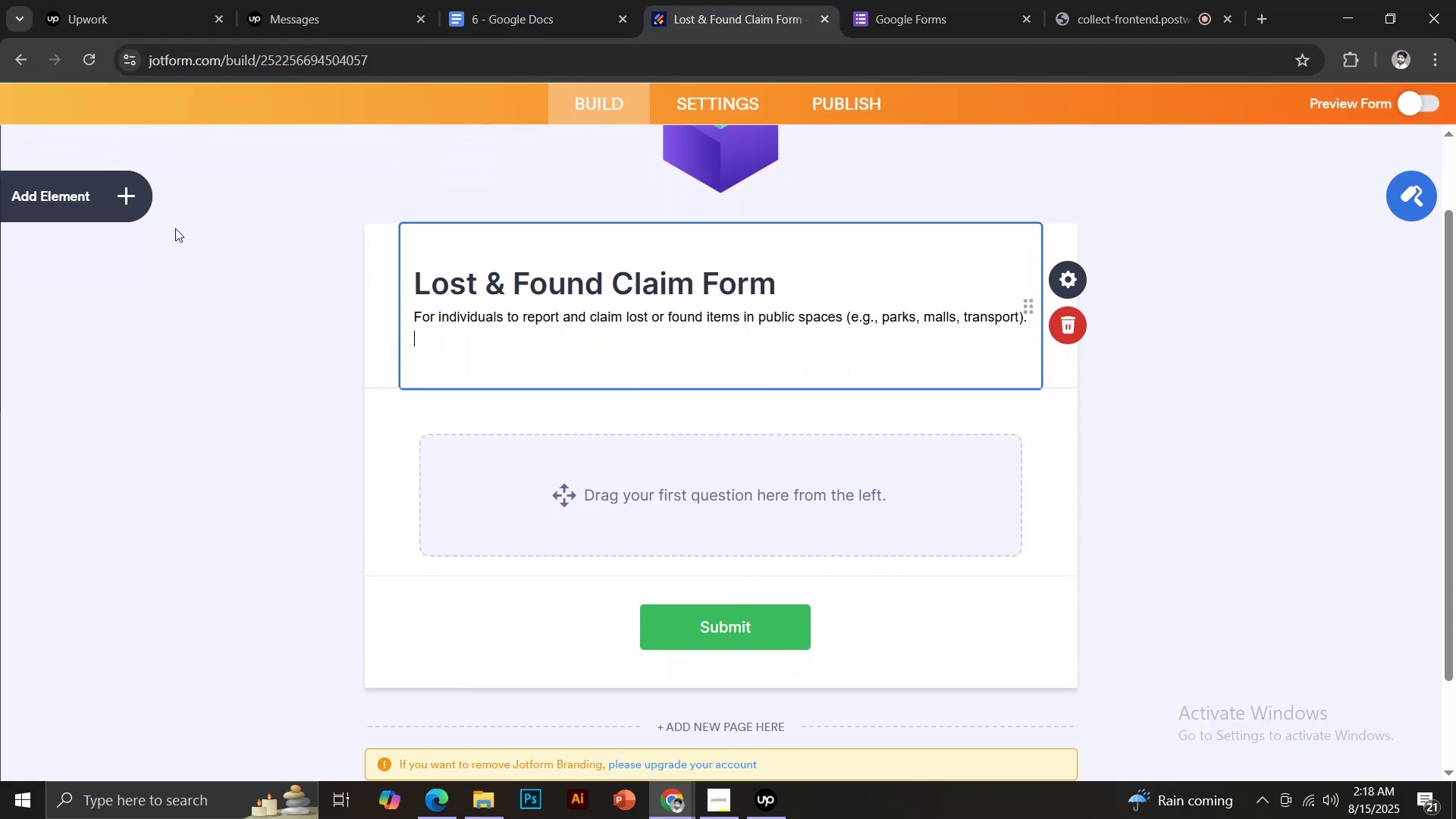 
left_click([135, 191])
 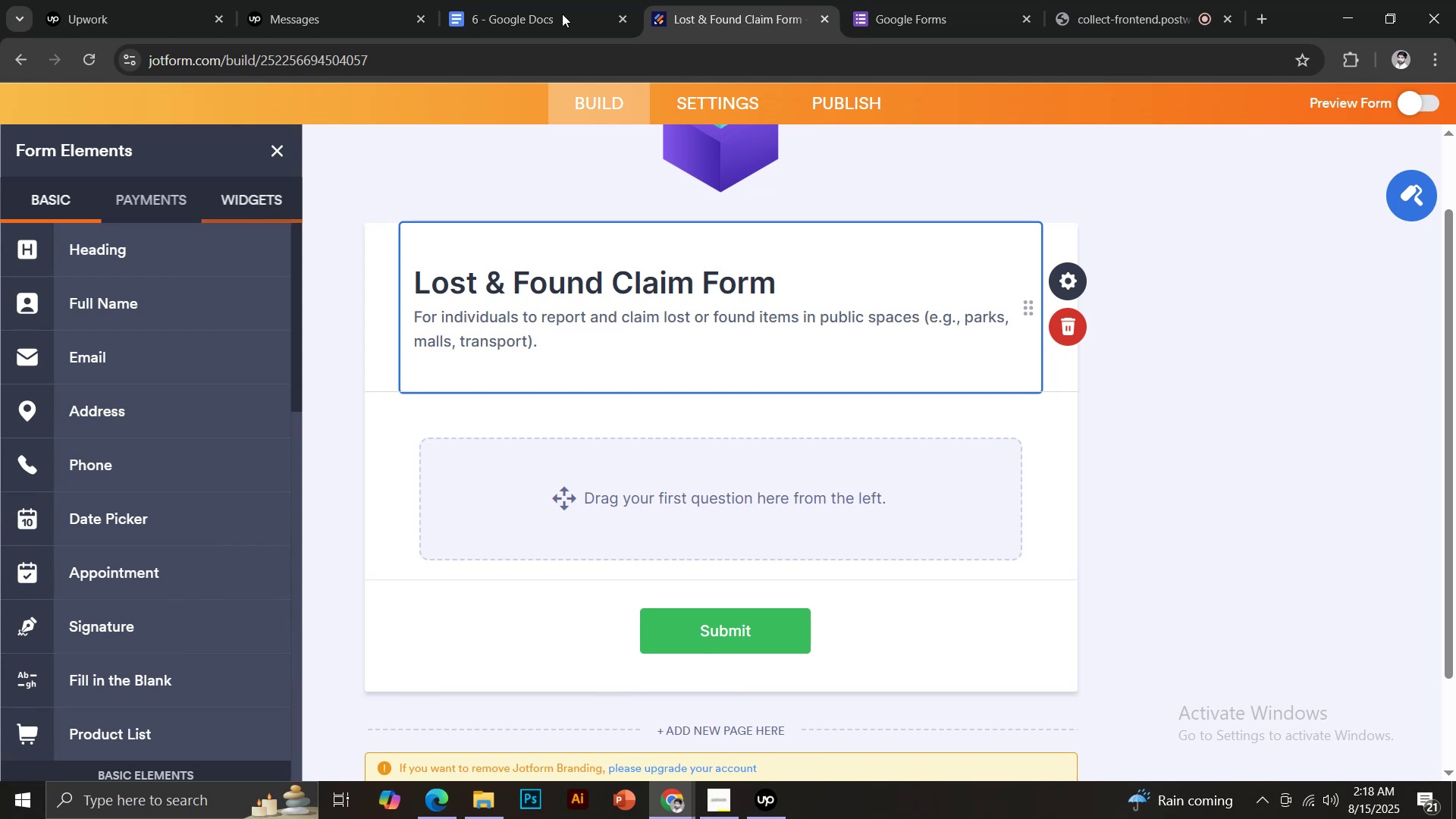 
left_click([560, 0])
 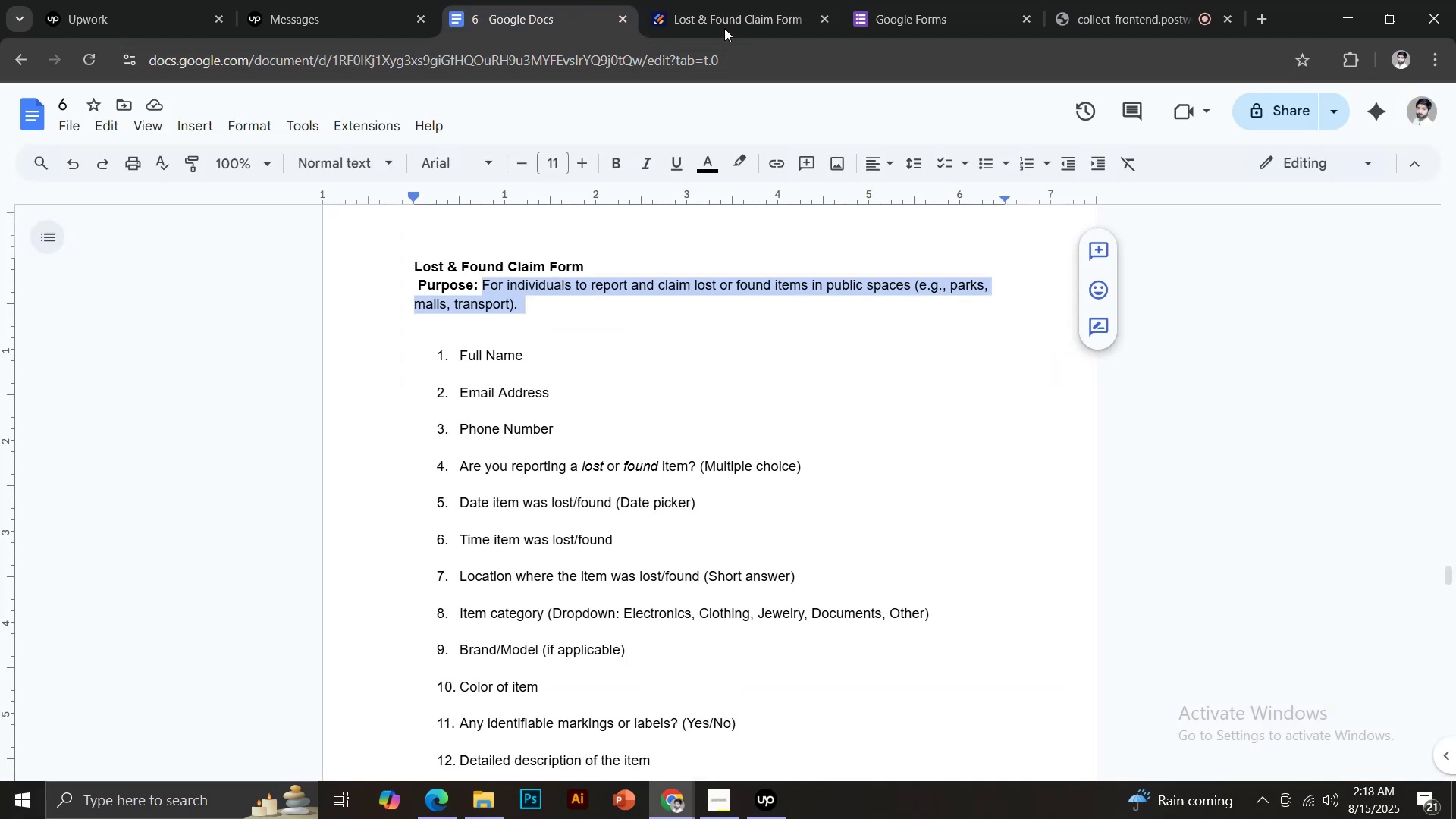 
left_click([725, 0])
 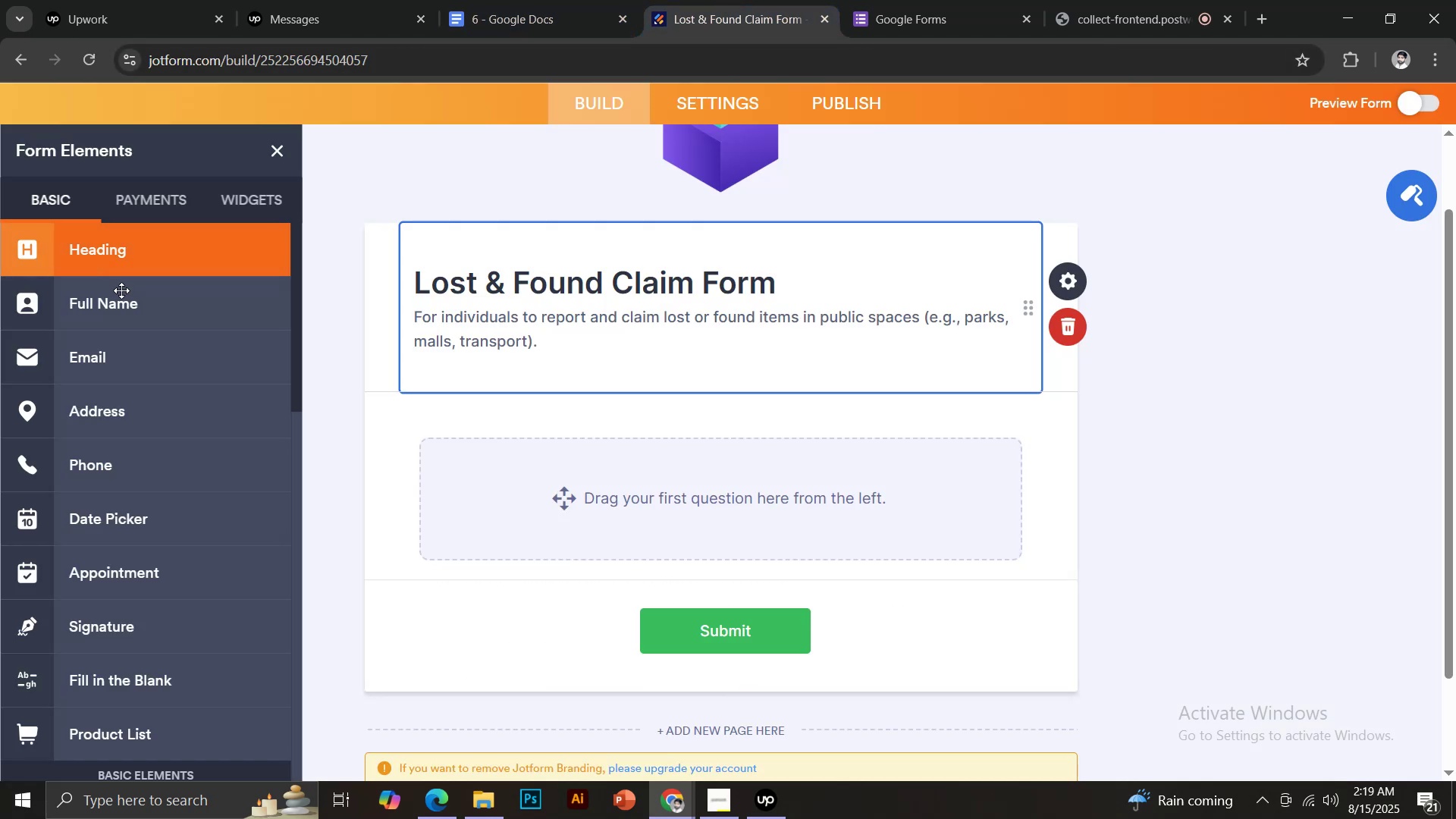 
left_click([125, 312])
 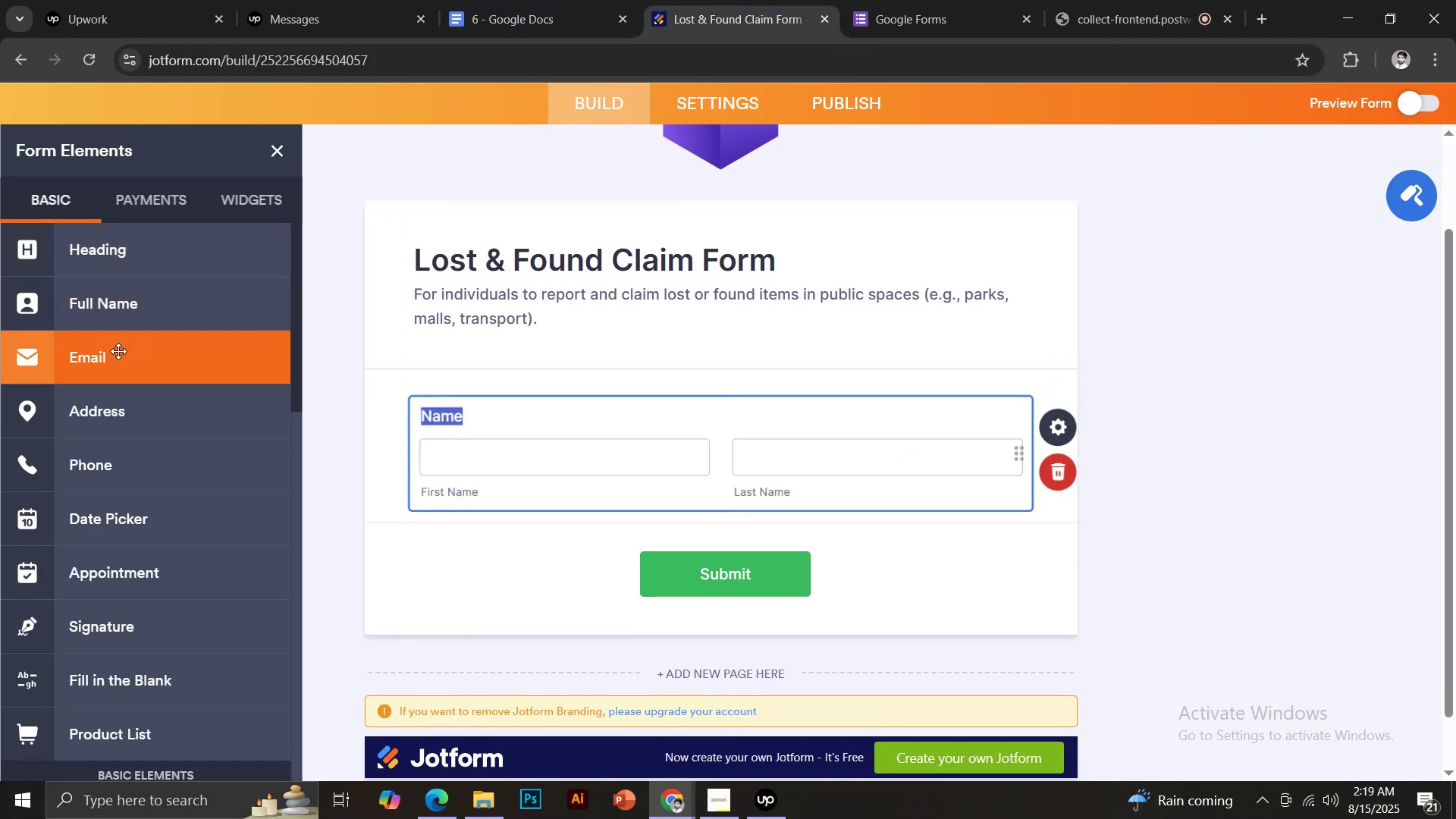 
left_click([118, 355])
 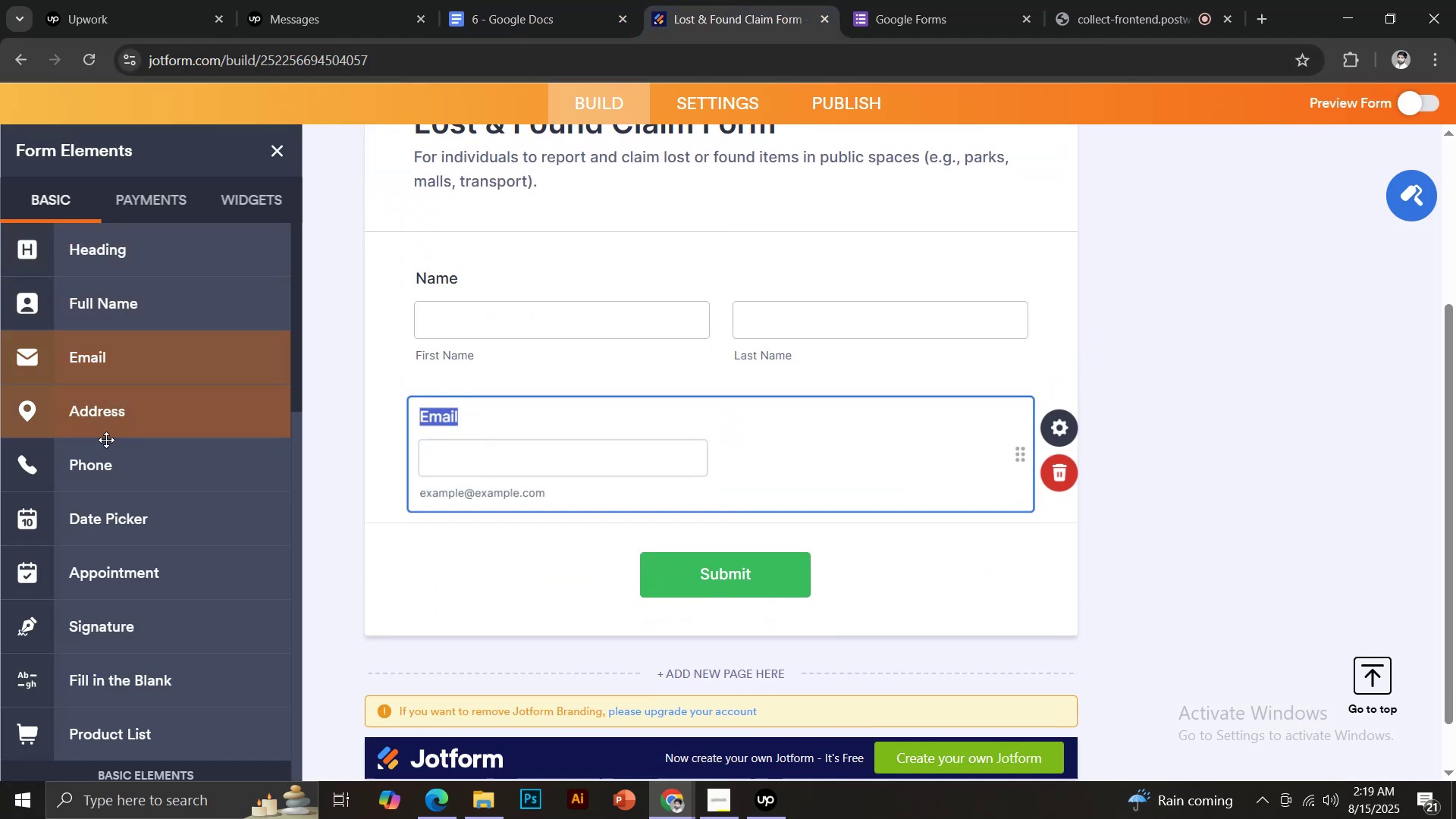 
left_click([106, 468])
 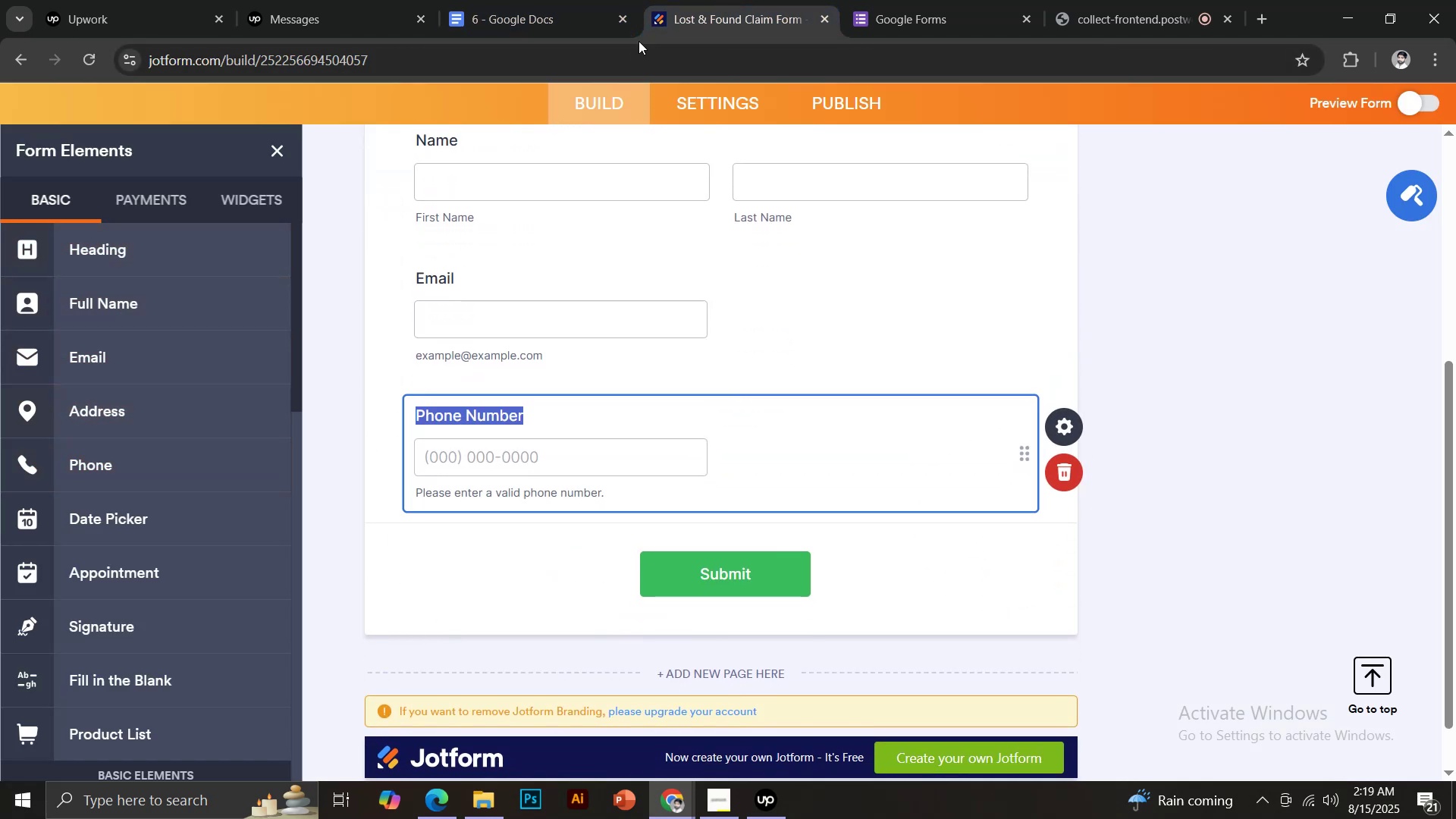 
left_click([544, 0])
 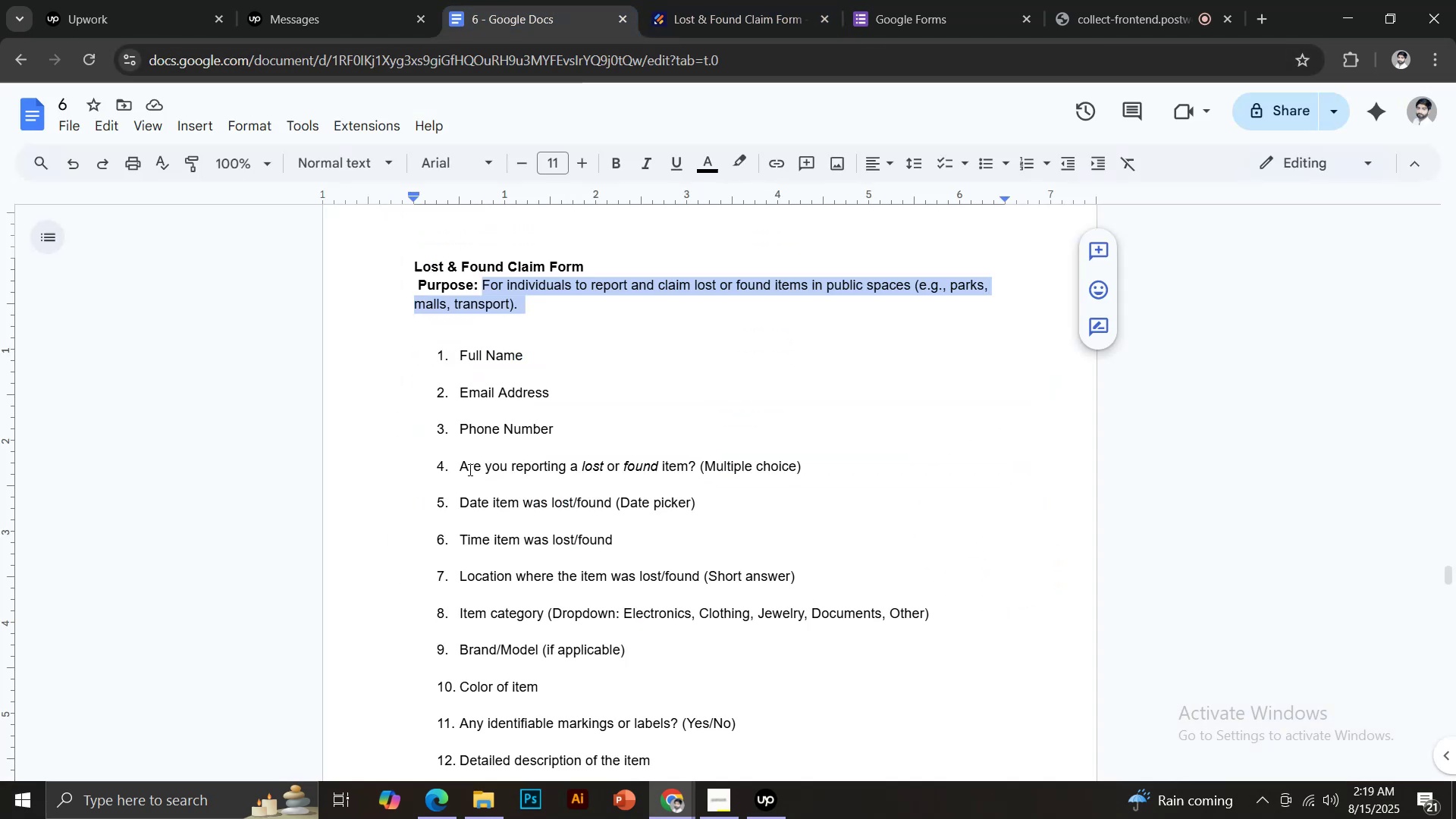 
left_click_drag(start_coordinate=[463, 466], to_coordinate=[697, 464])
 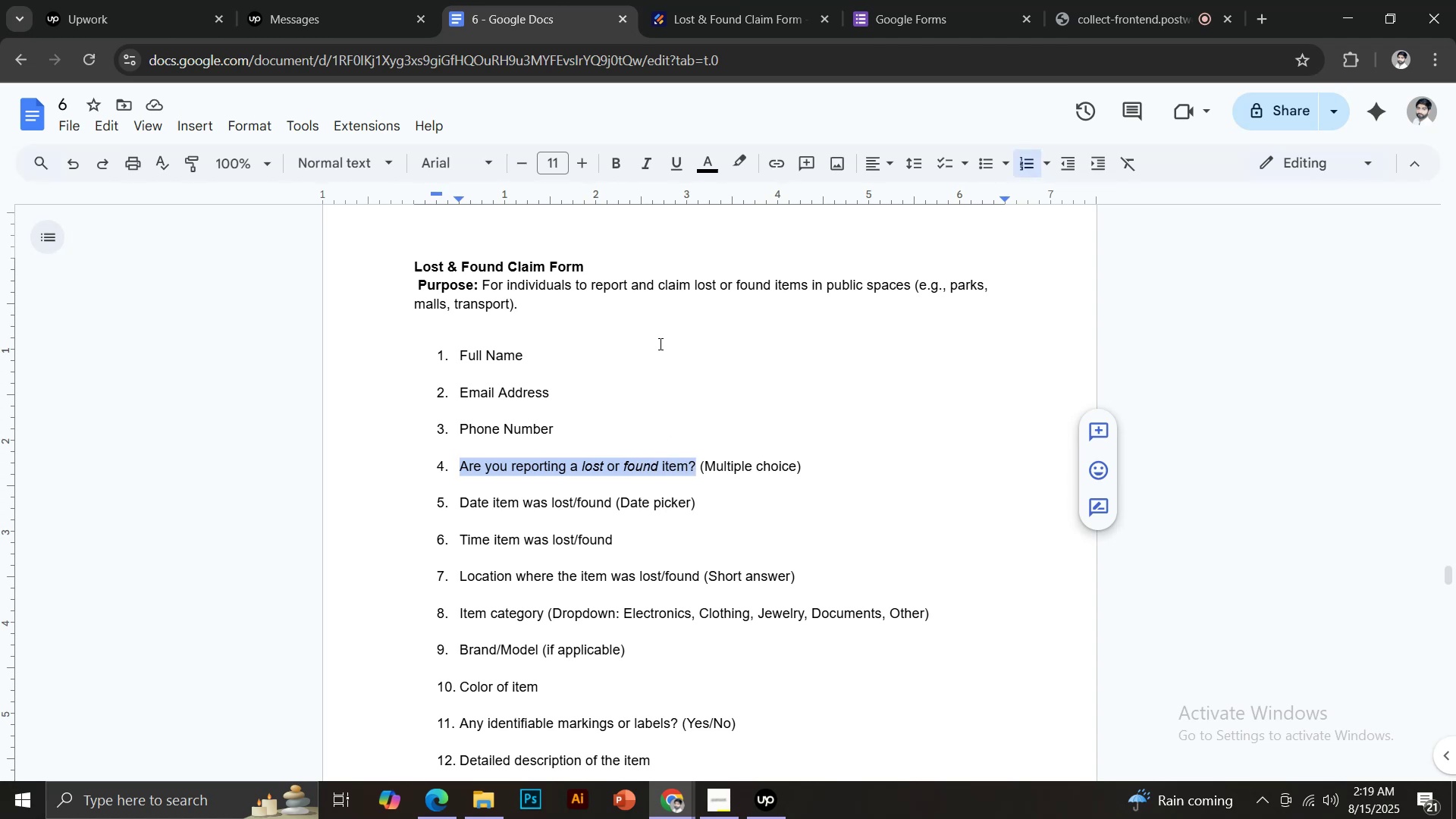 
key(Control+C)
 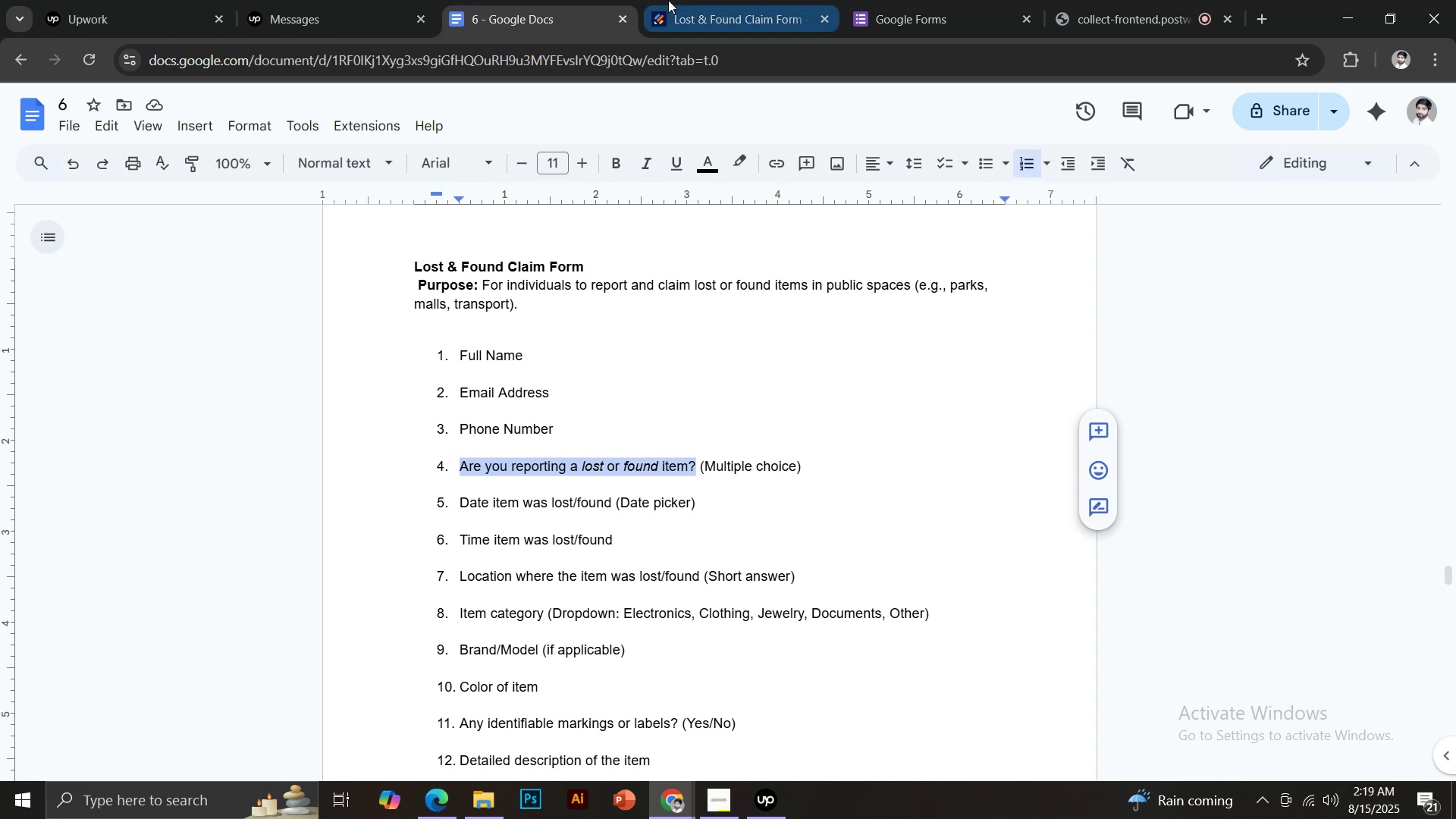 
left_click([673, 0])
 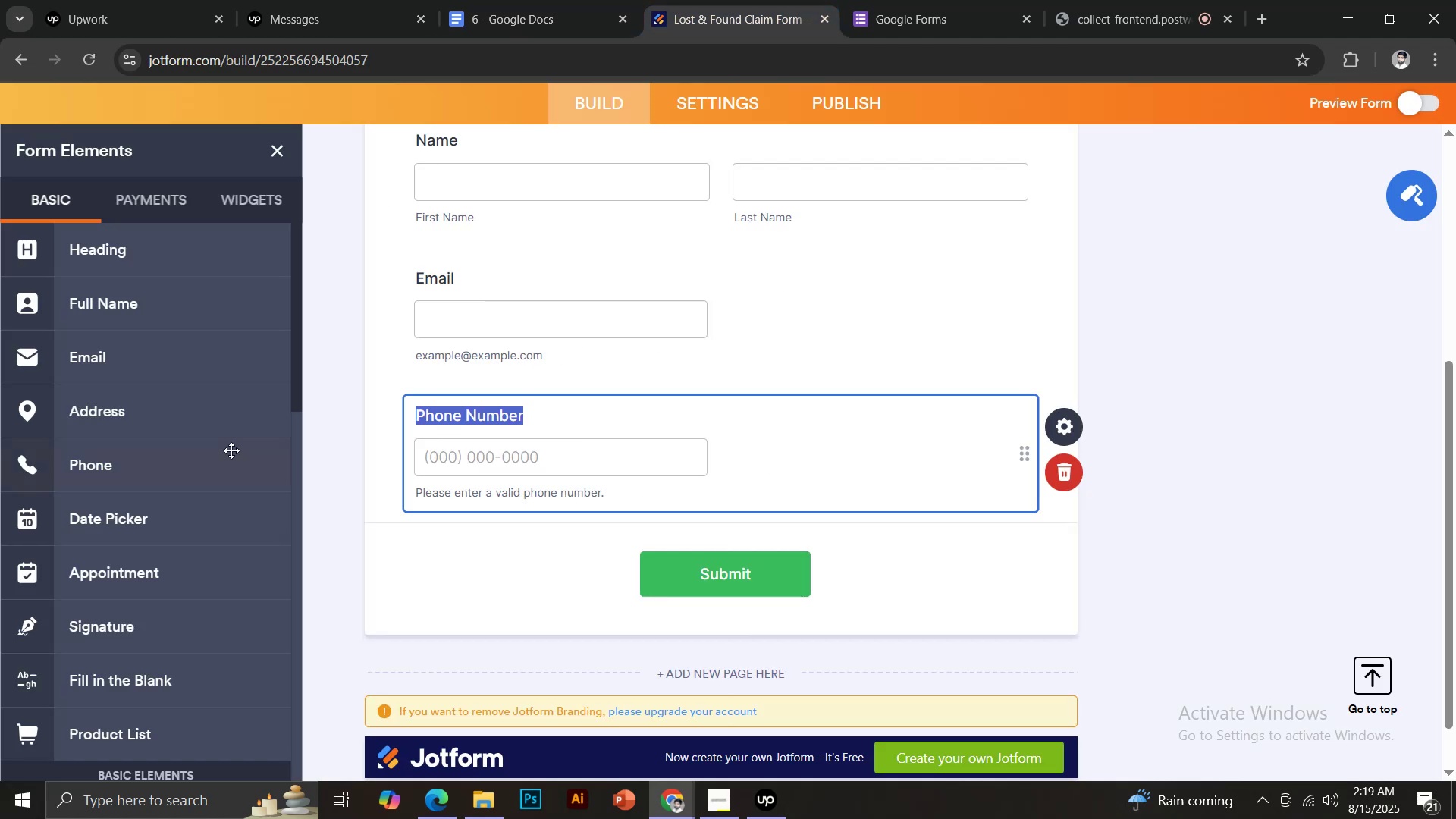 
scroll: coordinate [187, 466], scroll_direction: down, amount: 8.0
 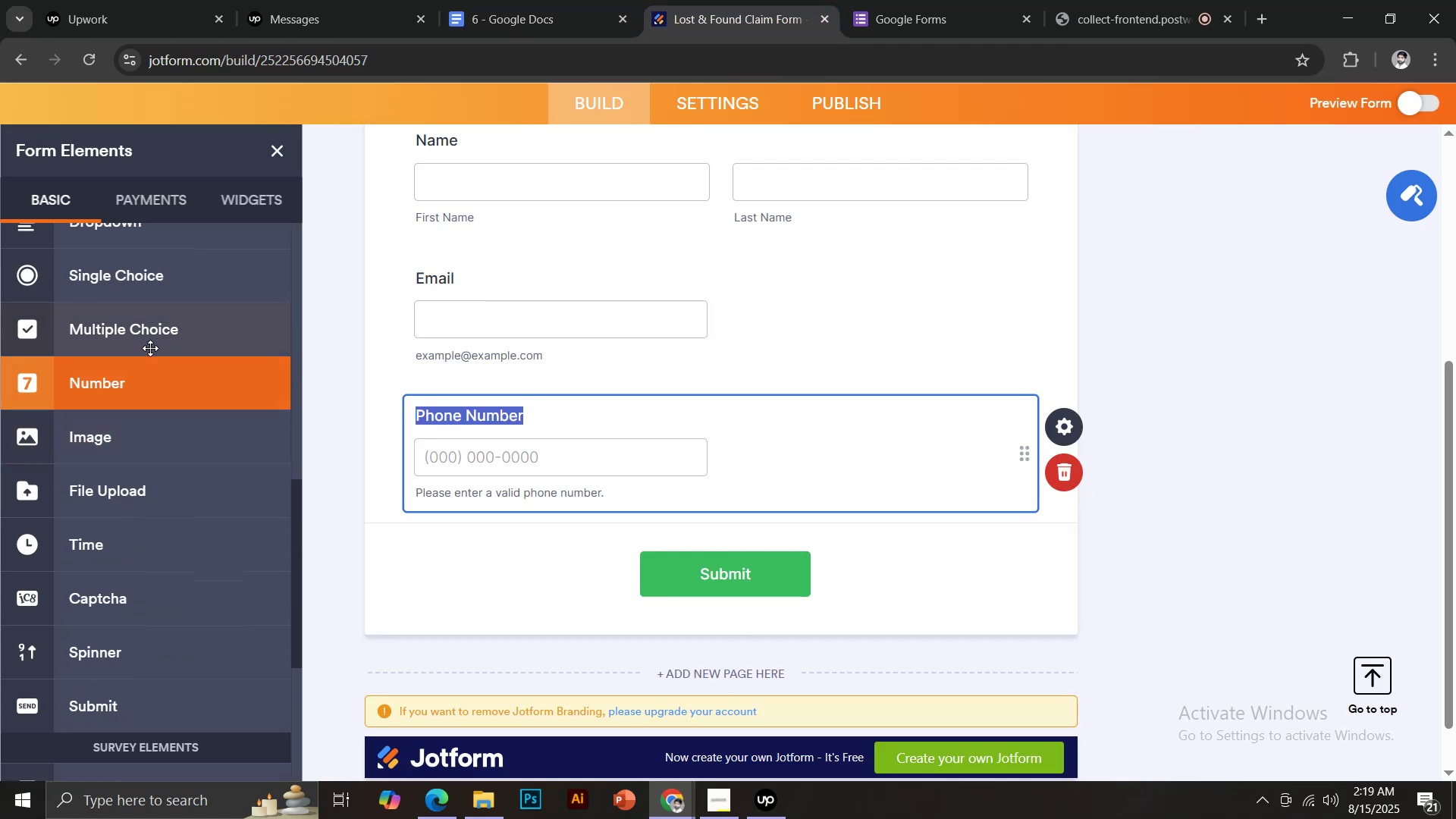 
left_click([148, 342])
 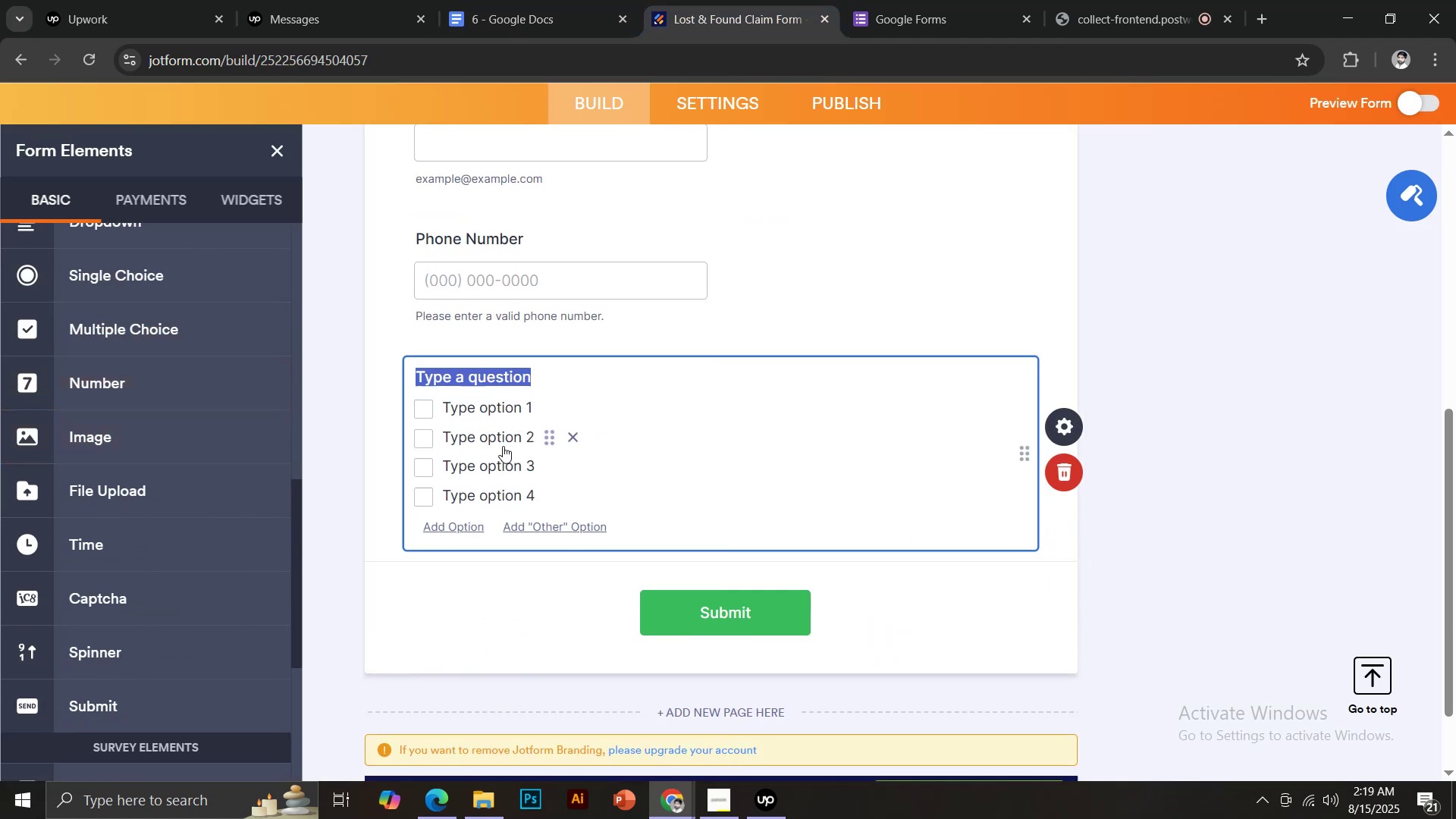 
key(Control+ControlLeft)
 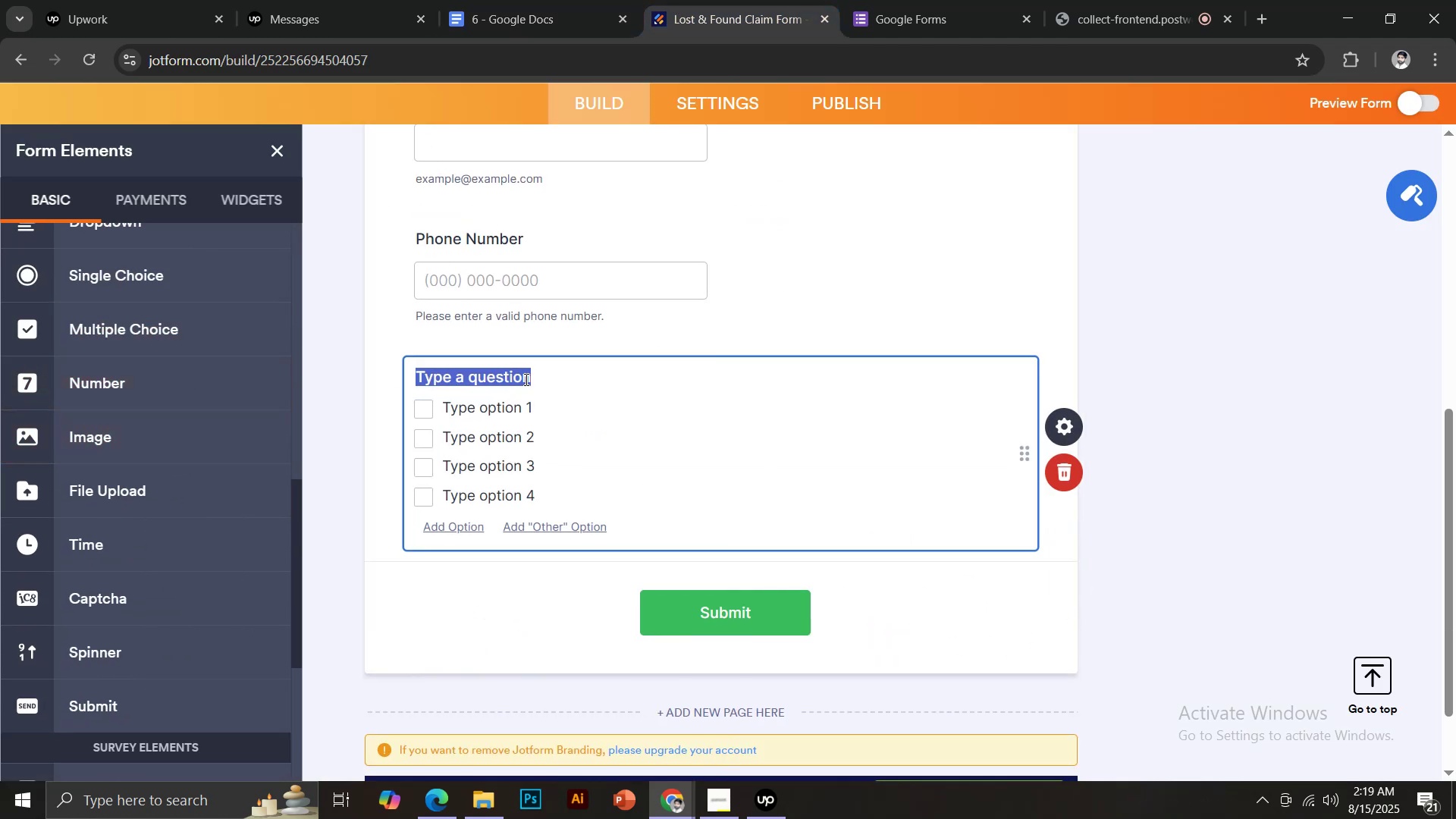 
key(Control+V)
 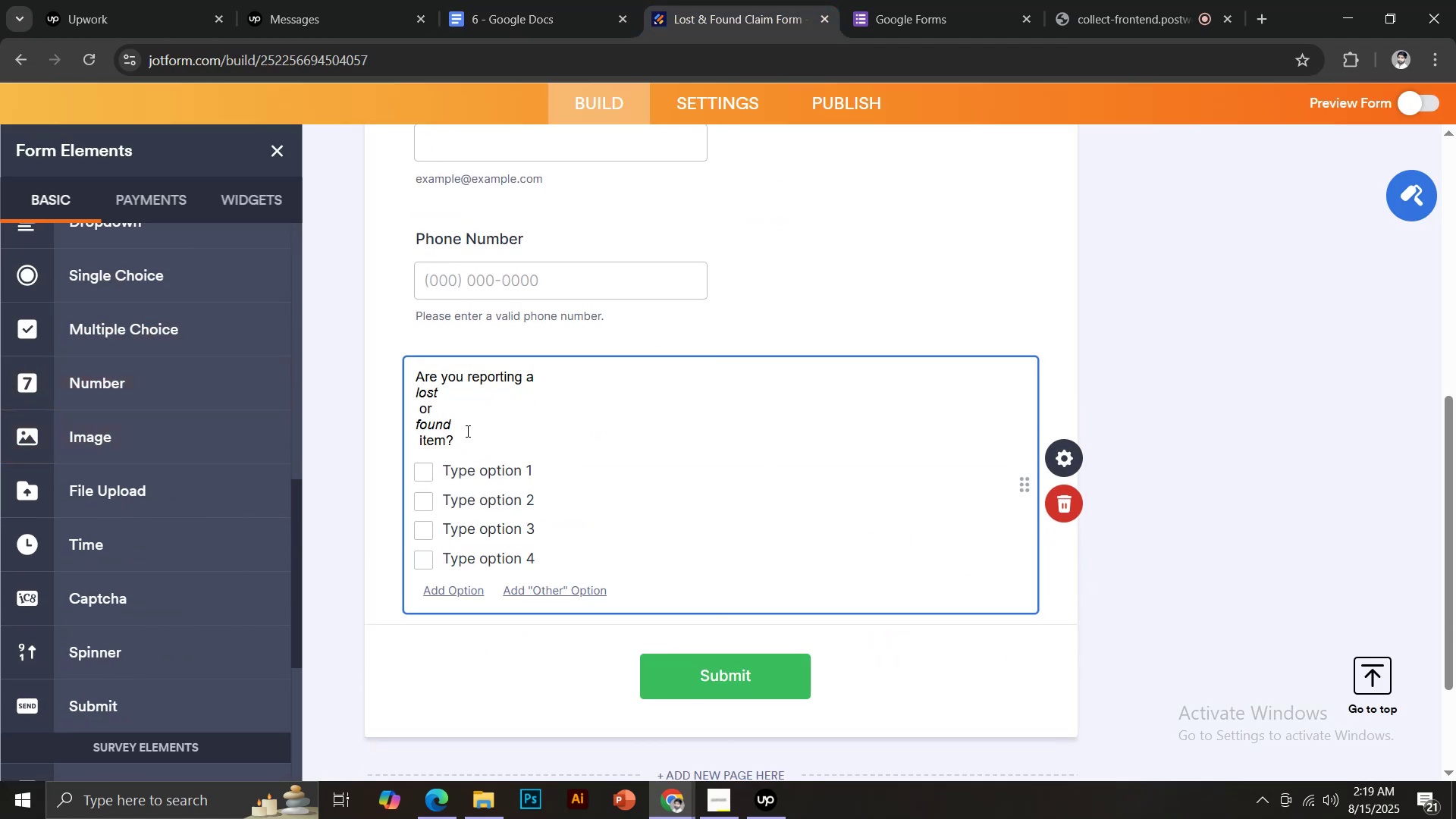 
left_click([512, 427])
 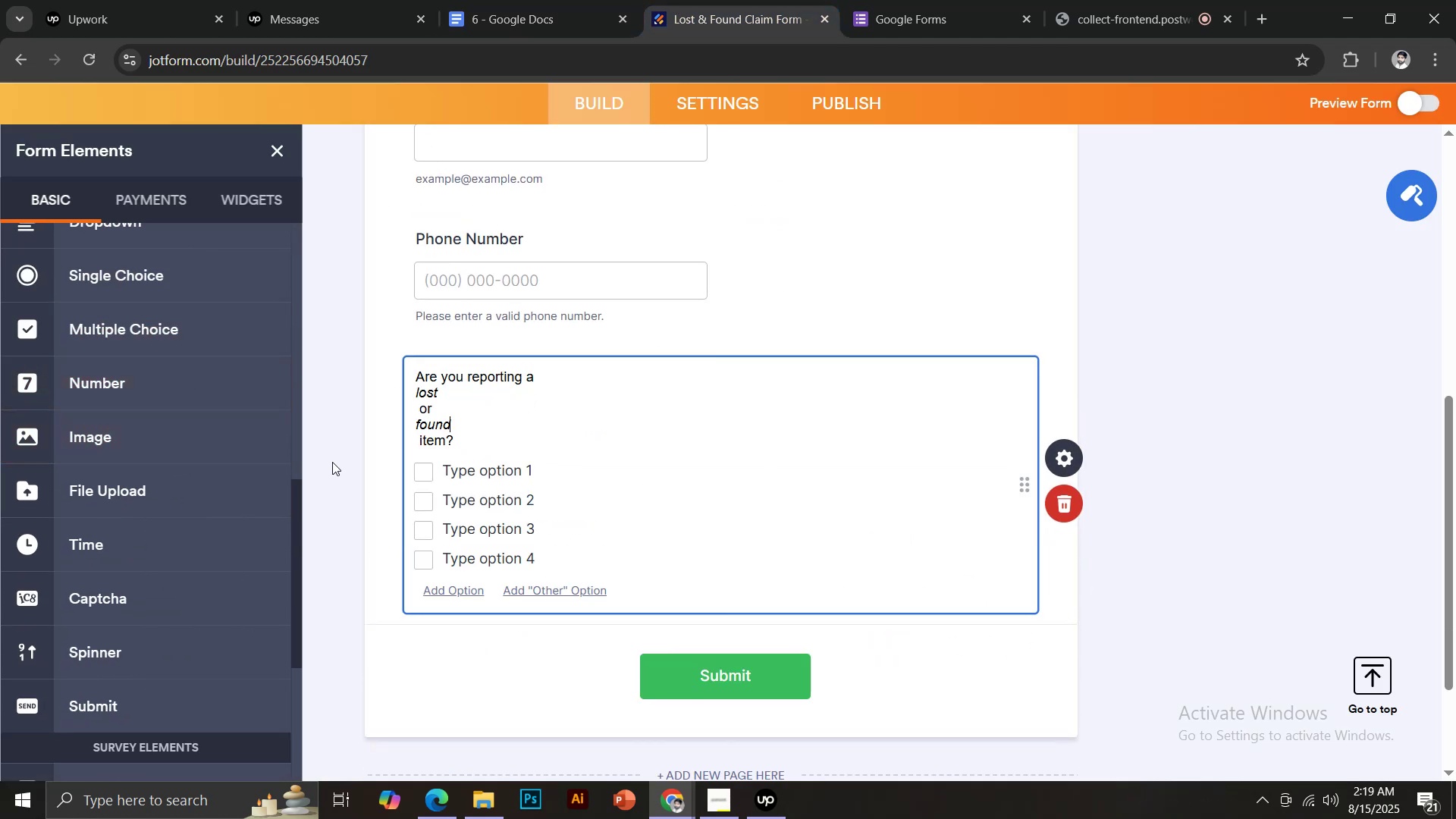 
left_click([328, 457])
 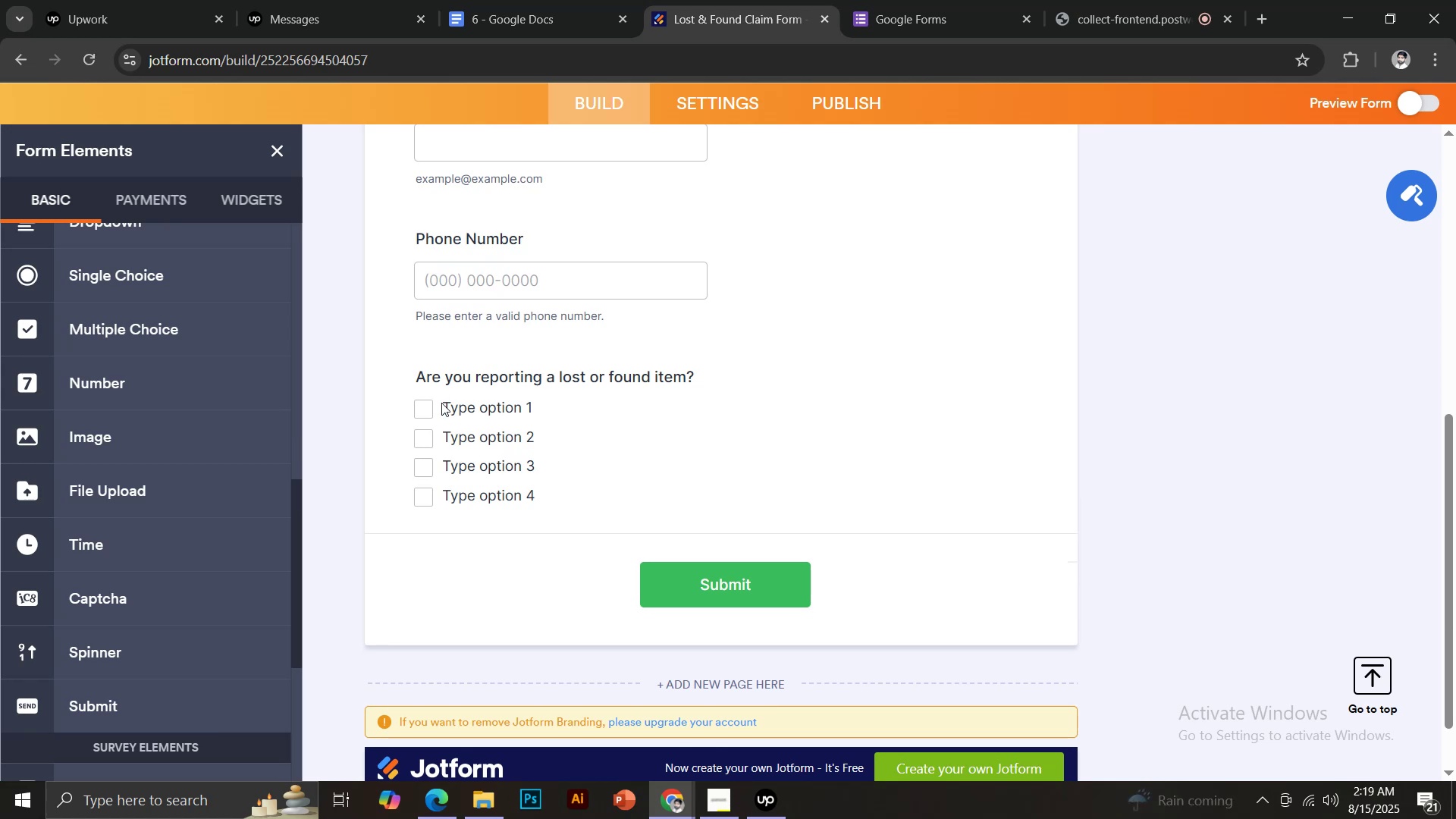 
left_click([461, 402])
 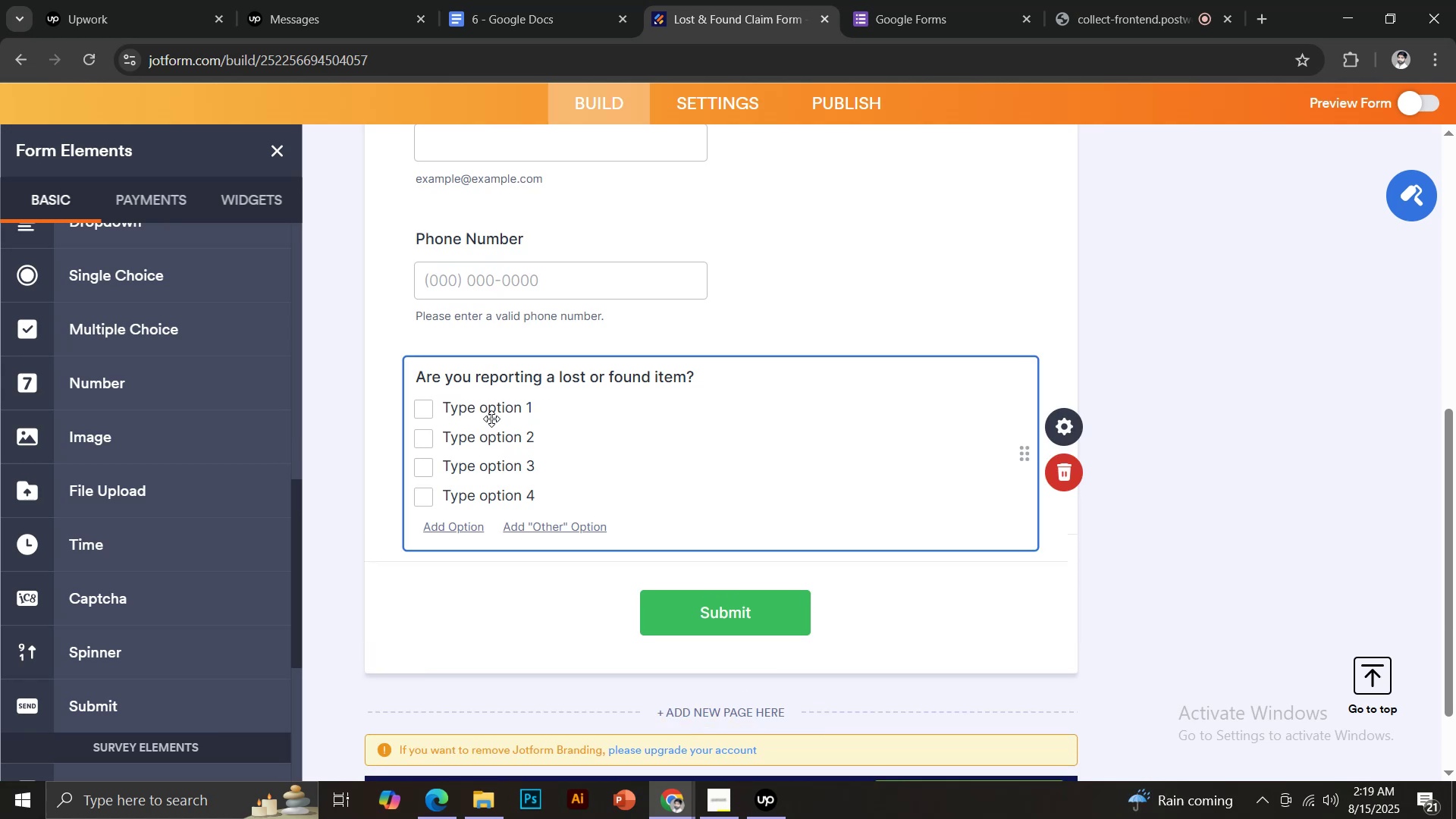 
left_click([491, 413])
 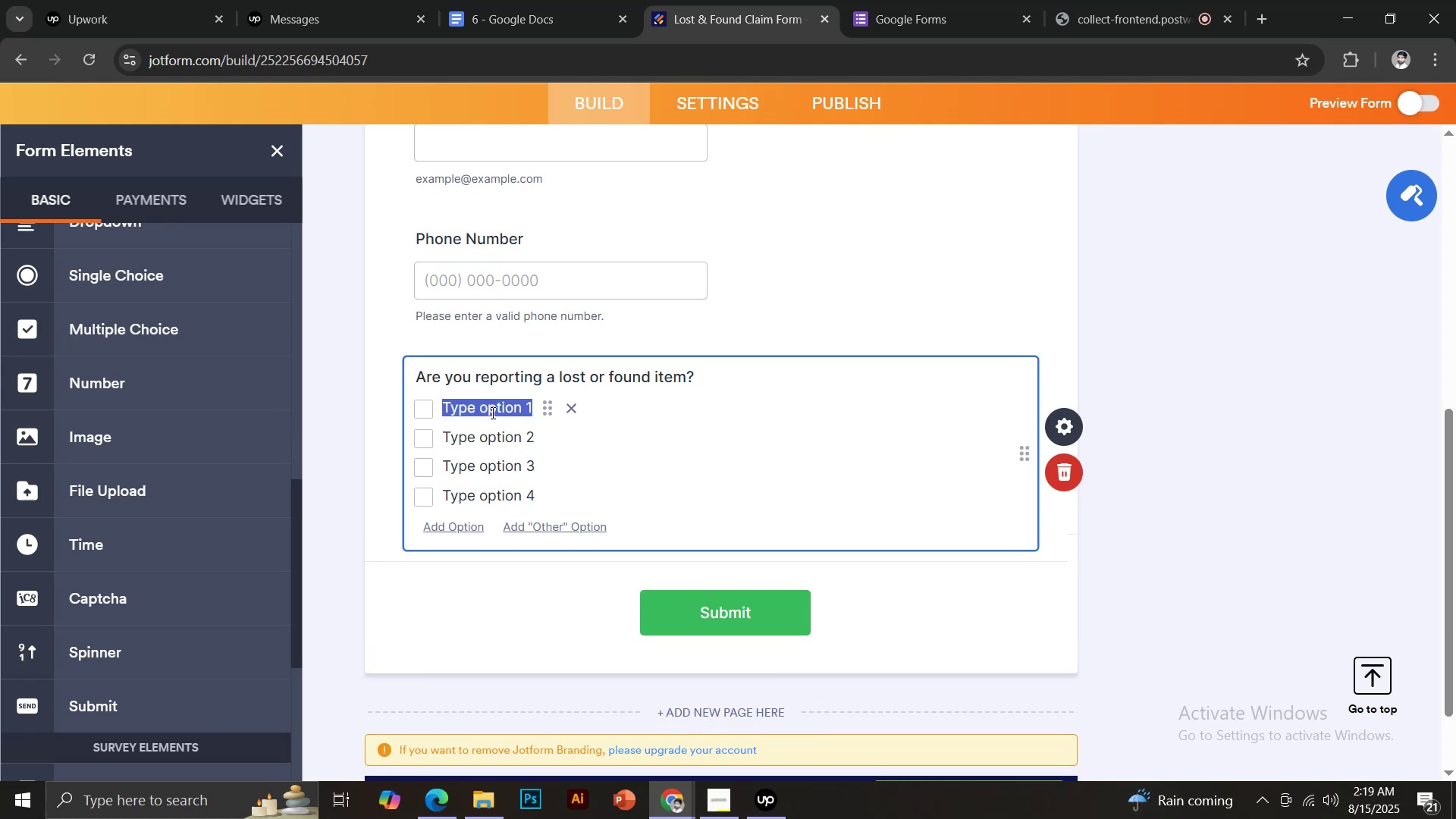 
type(Yes)
 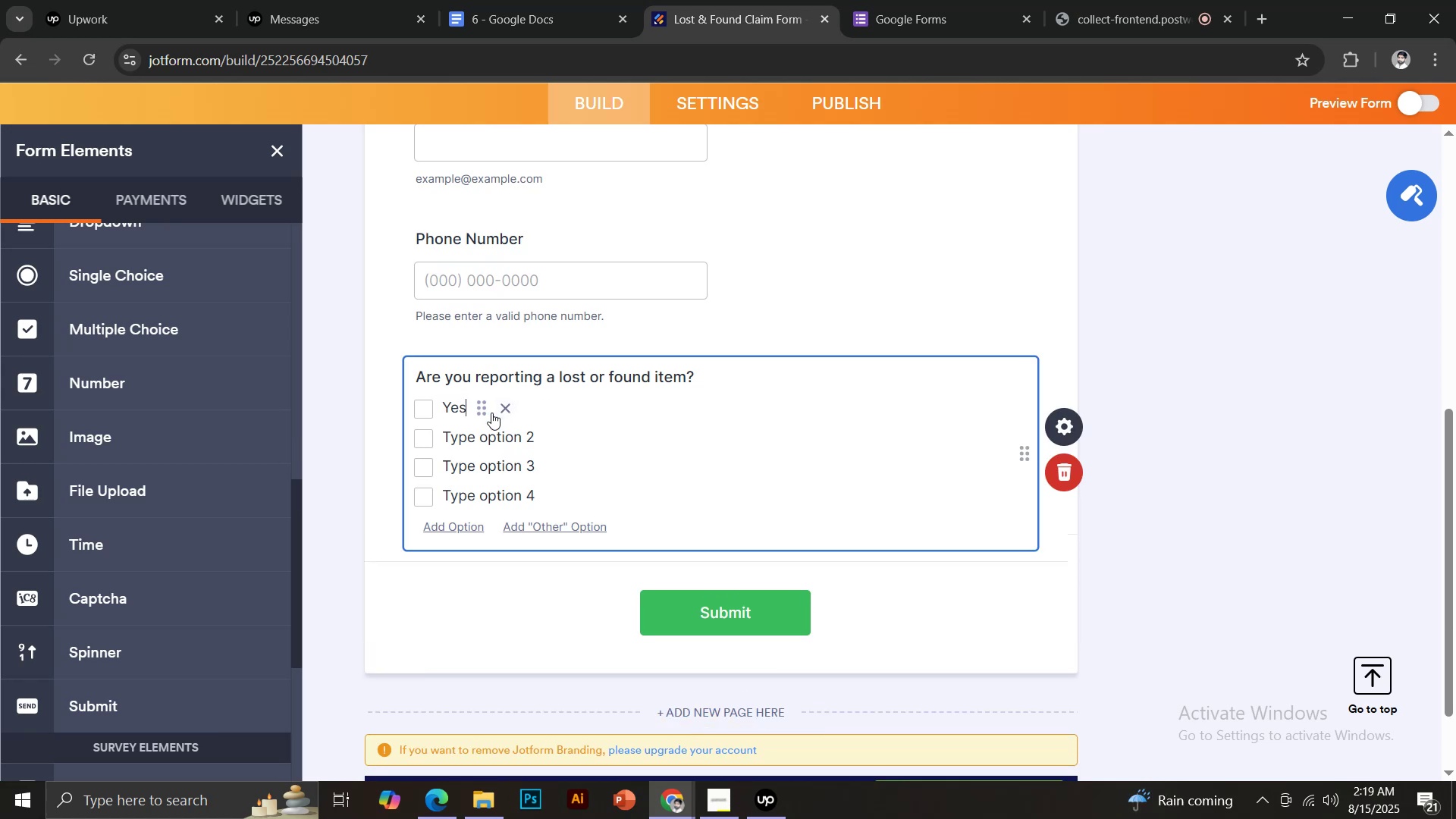 
key(Enter)
 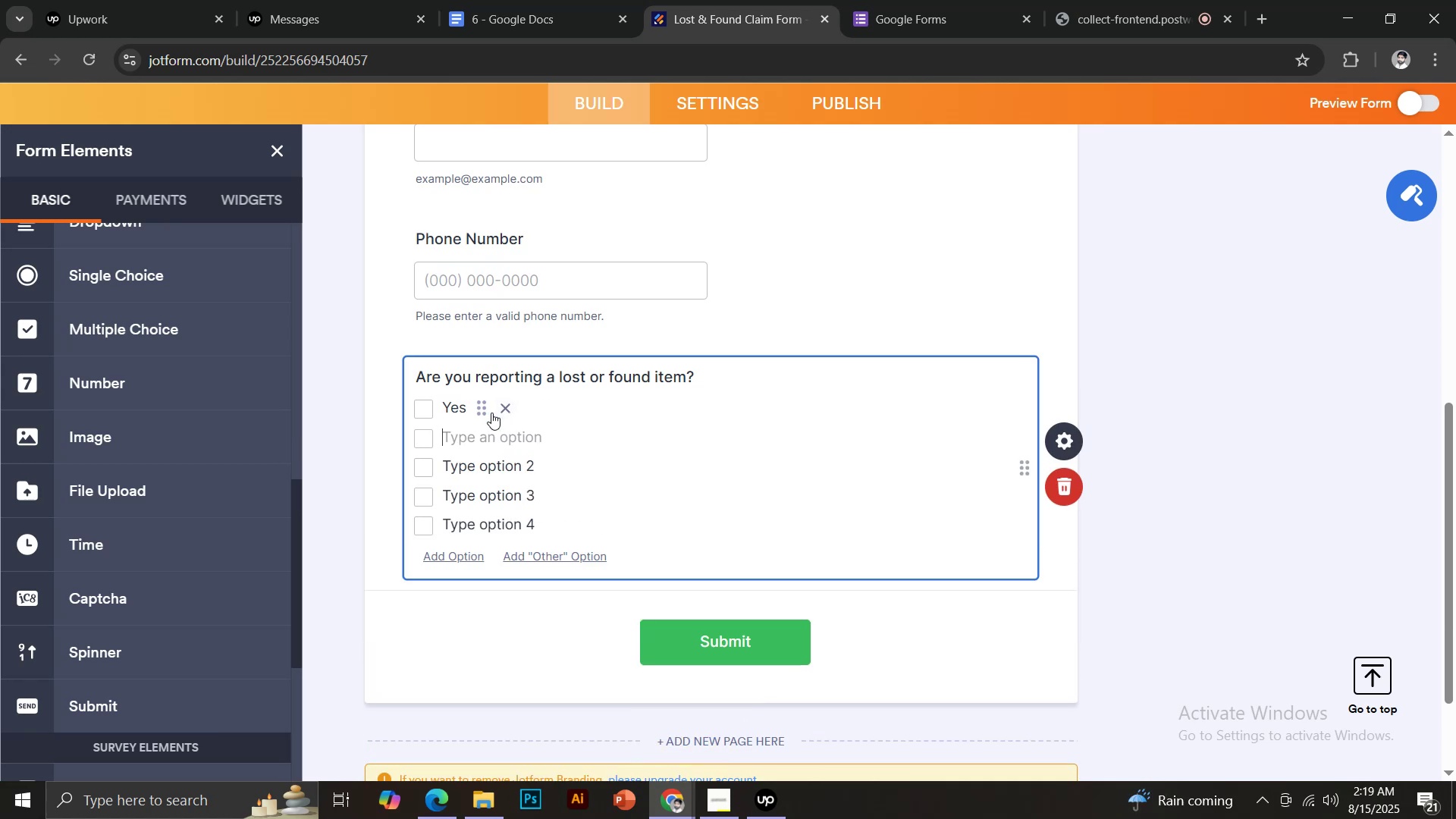 
key(CapsLock)
 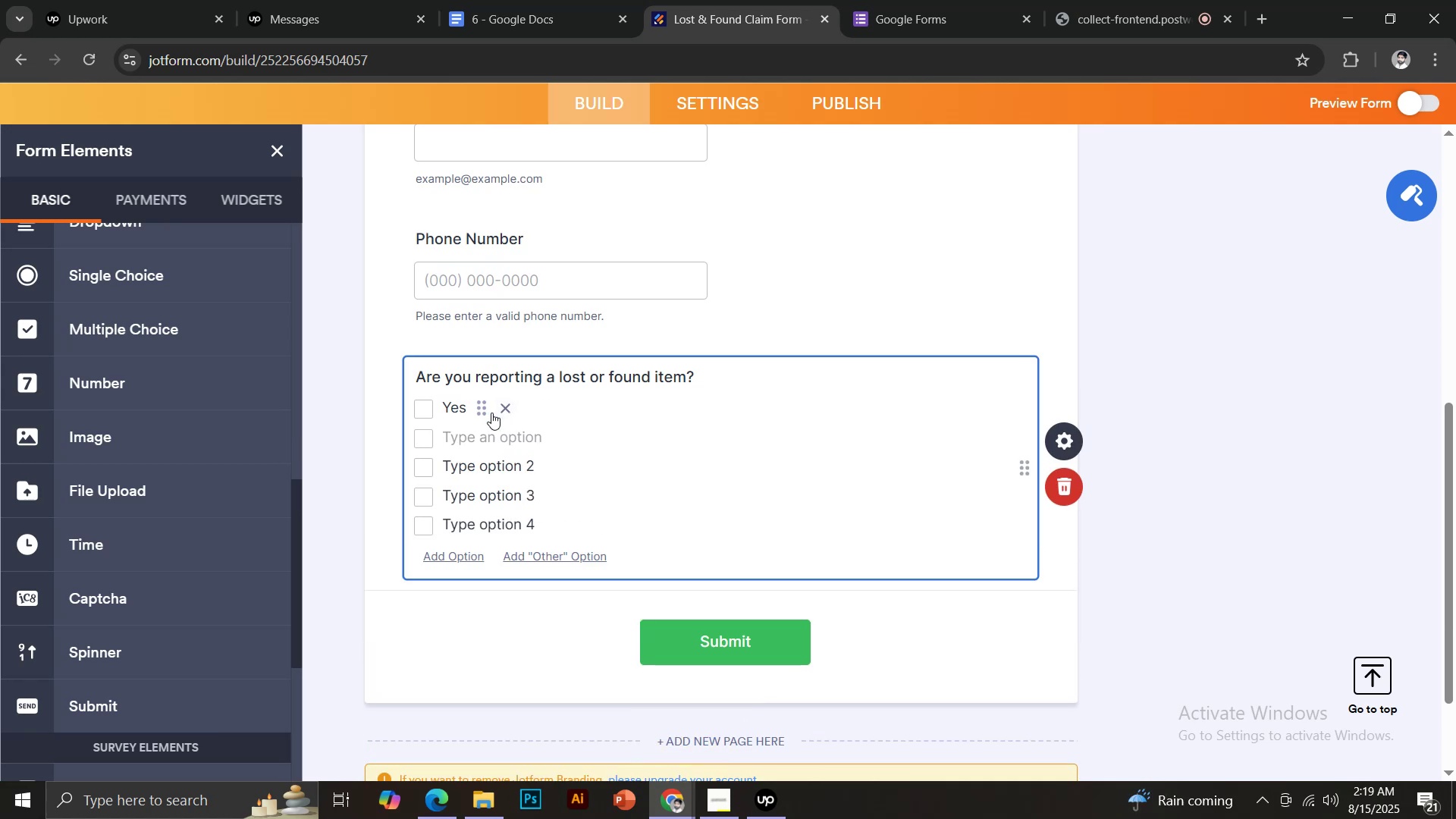 
key(N)
 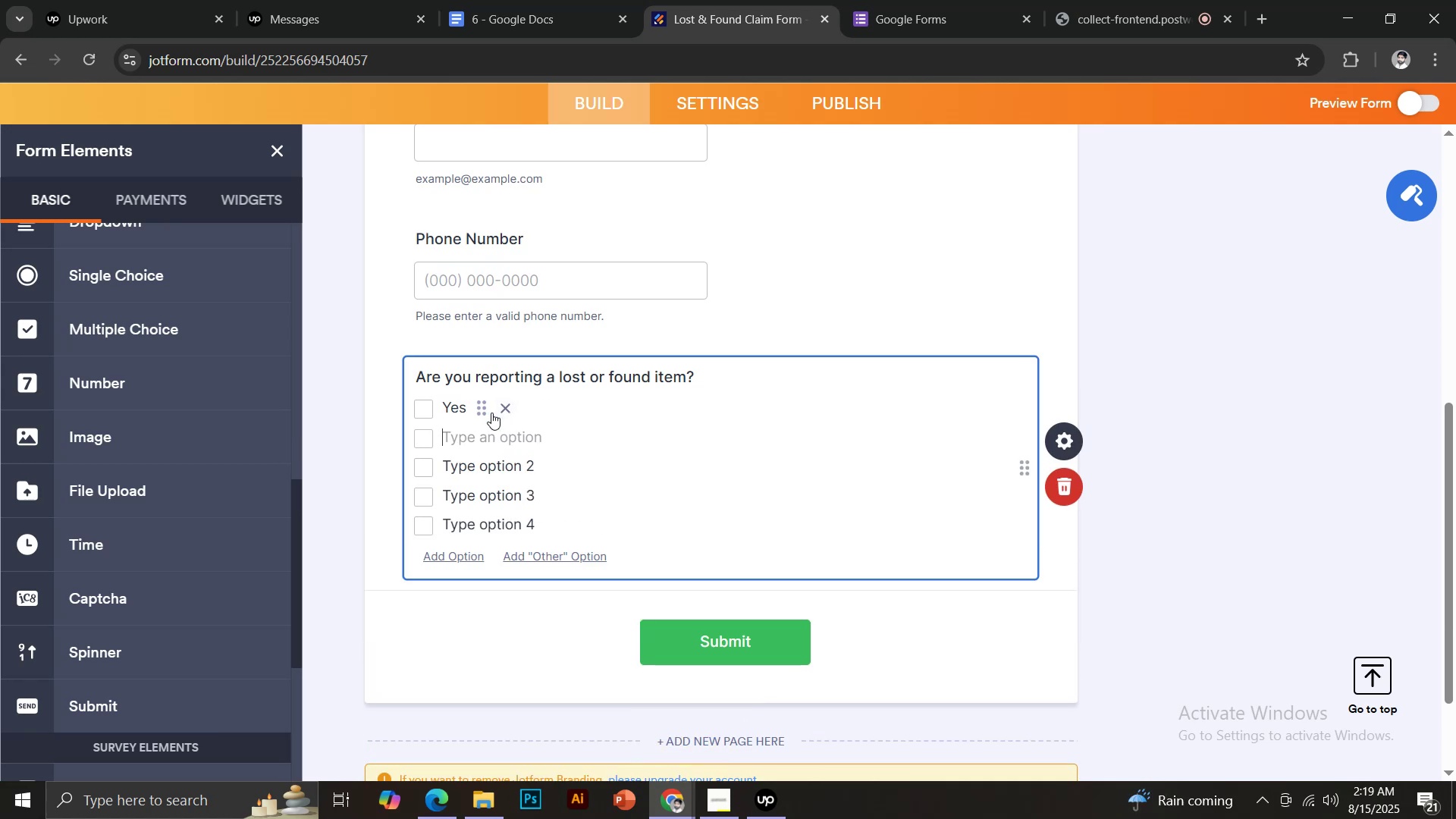 
key(CapsLock)
 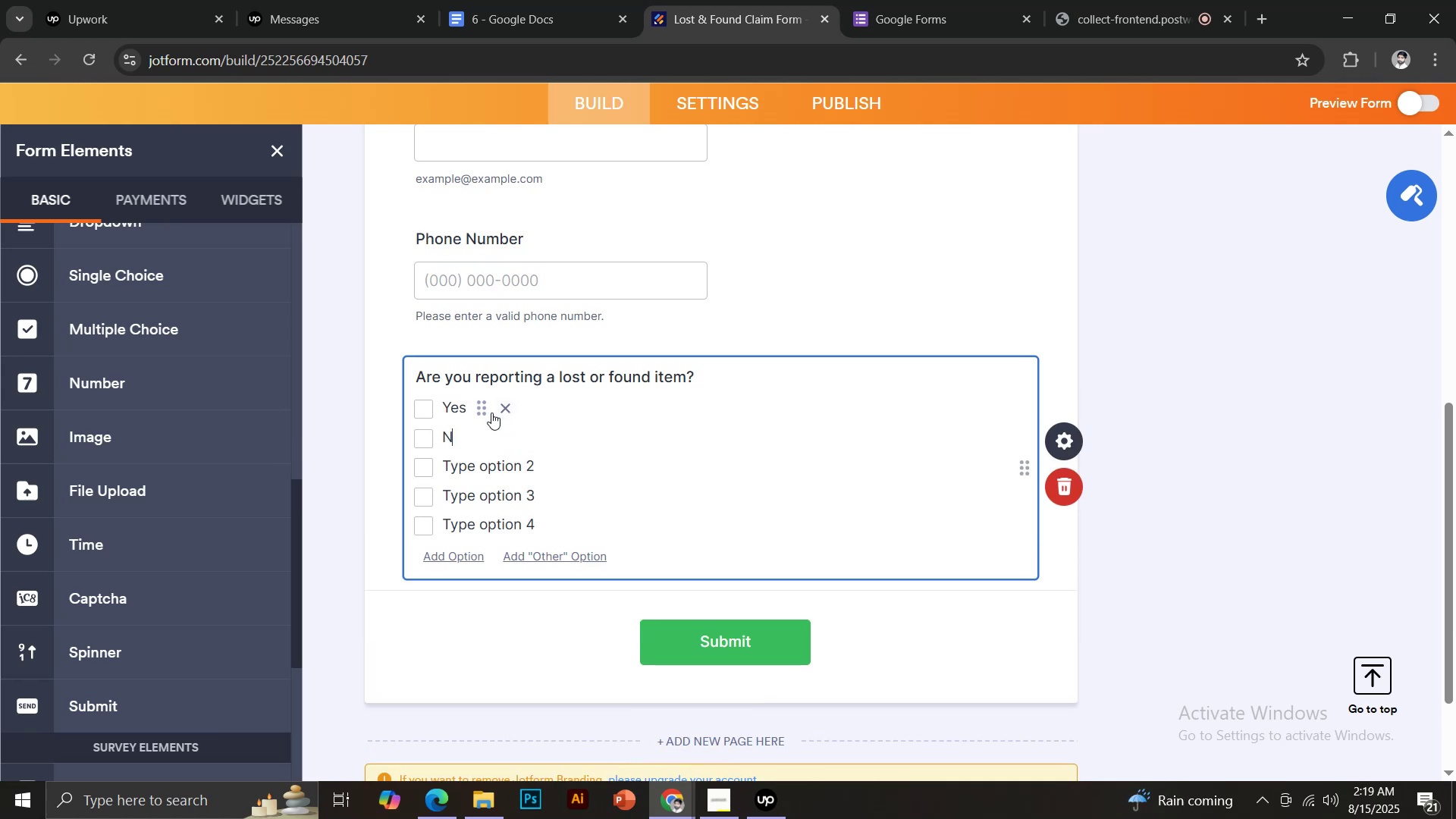 
key(O)
 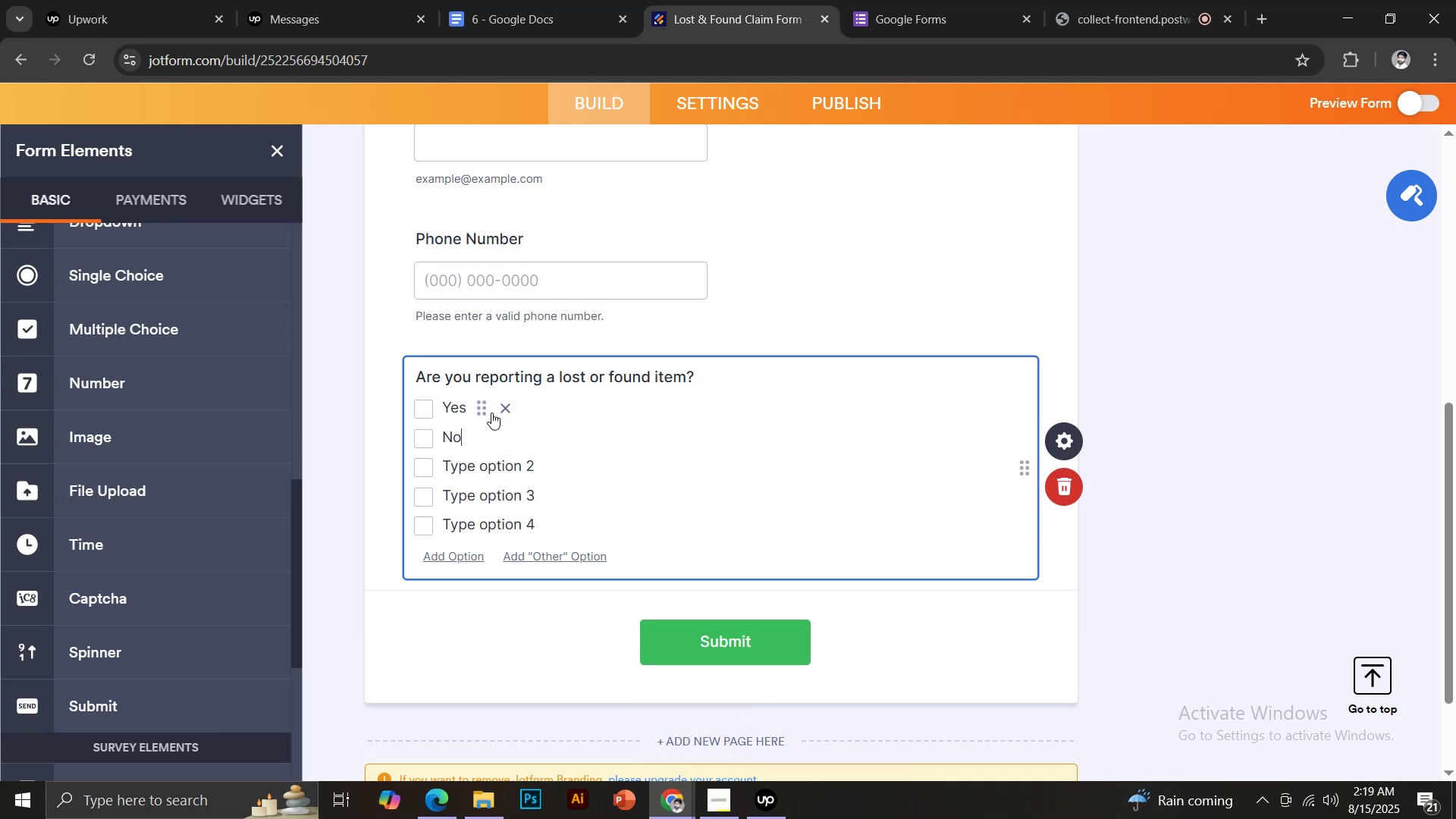 
key(Enter)
 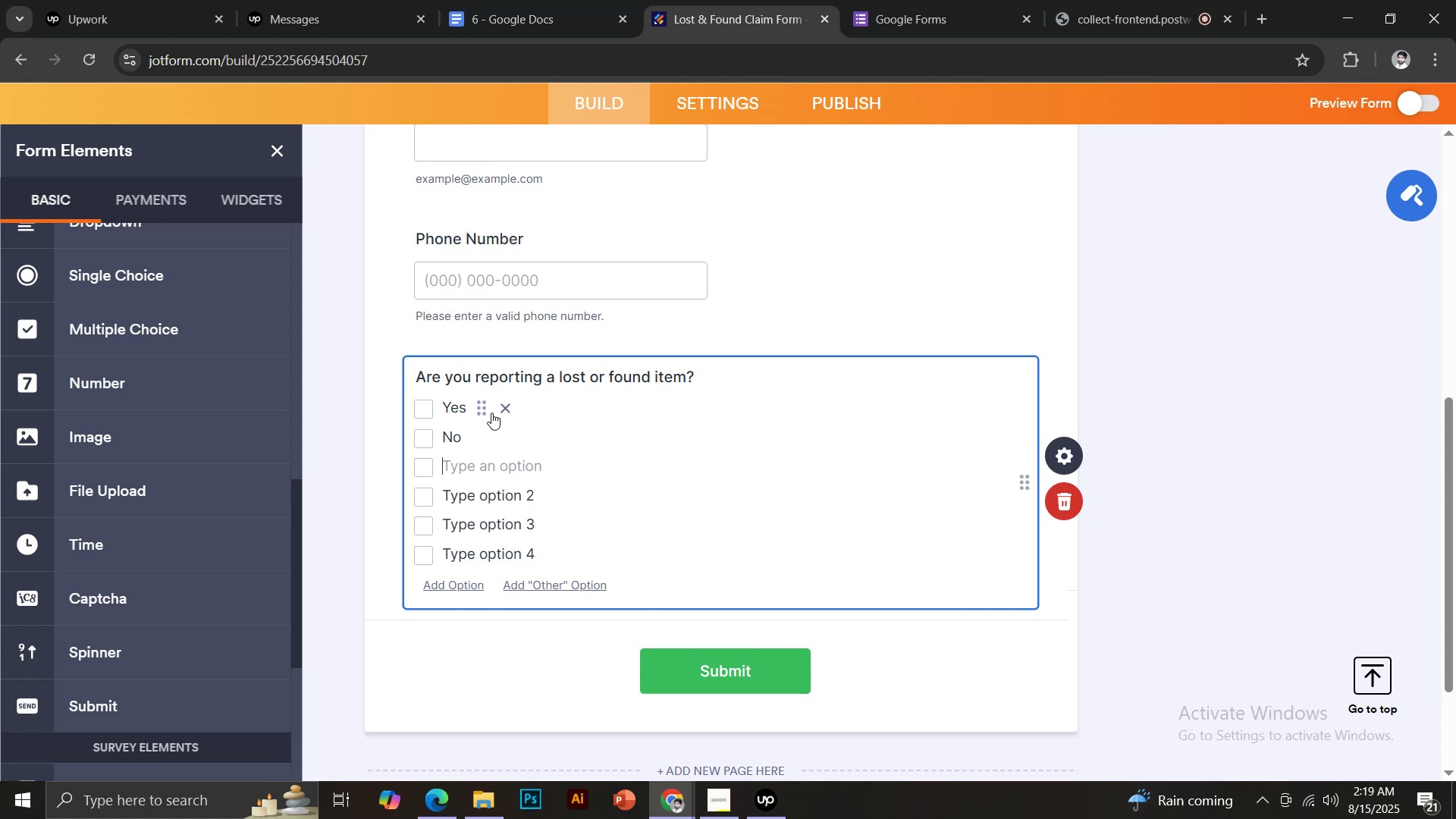 
wait(5.07)
 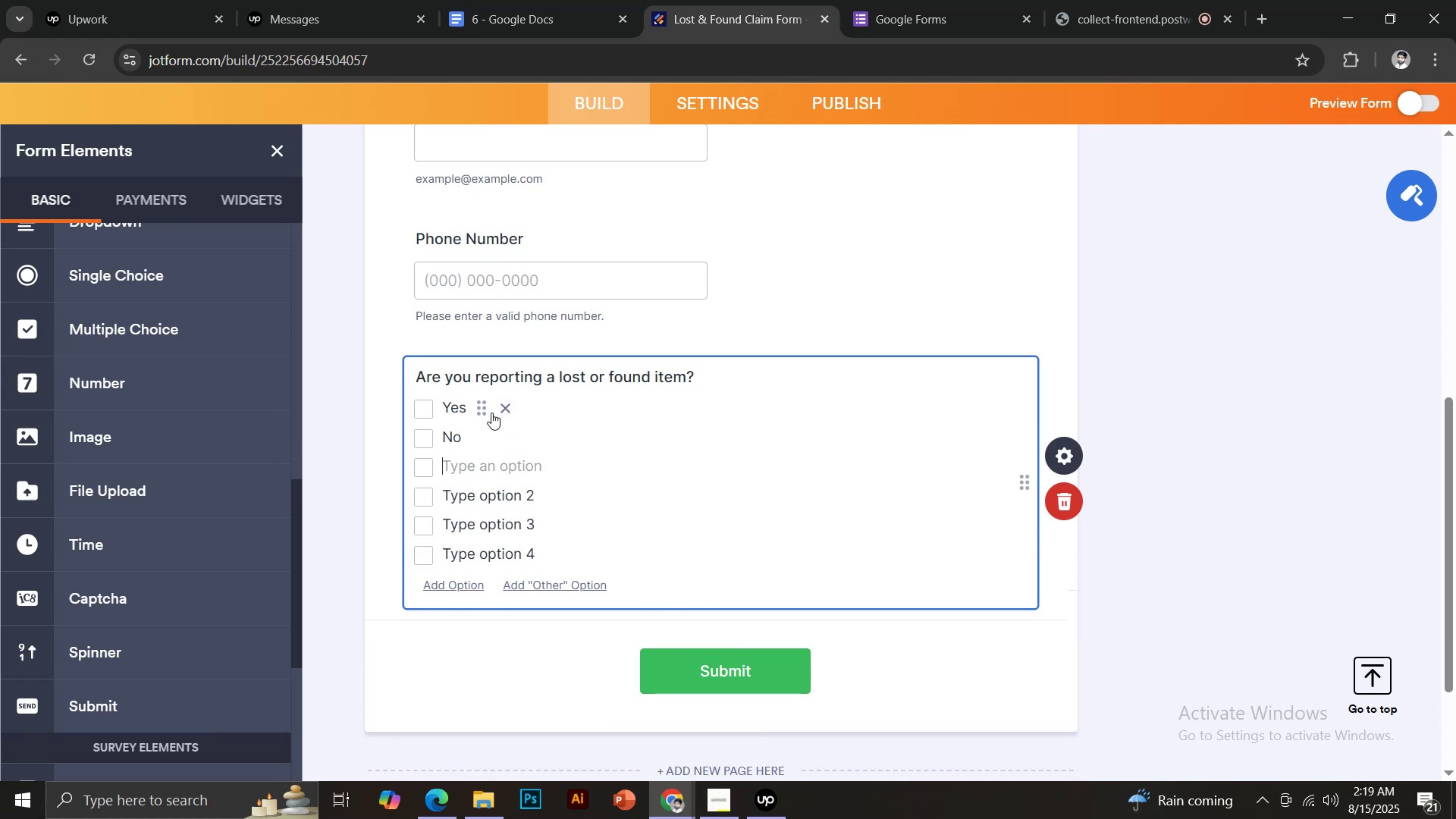 
left_click([578, 551])
 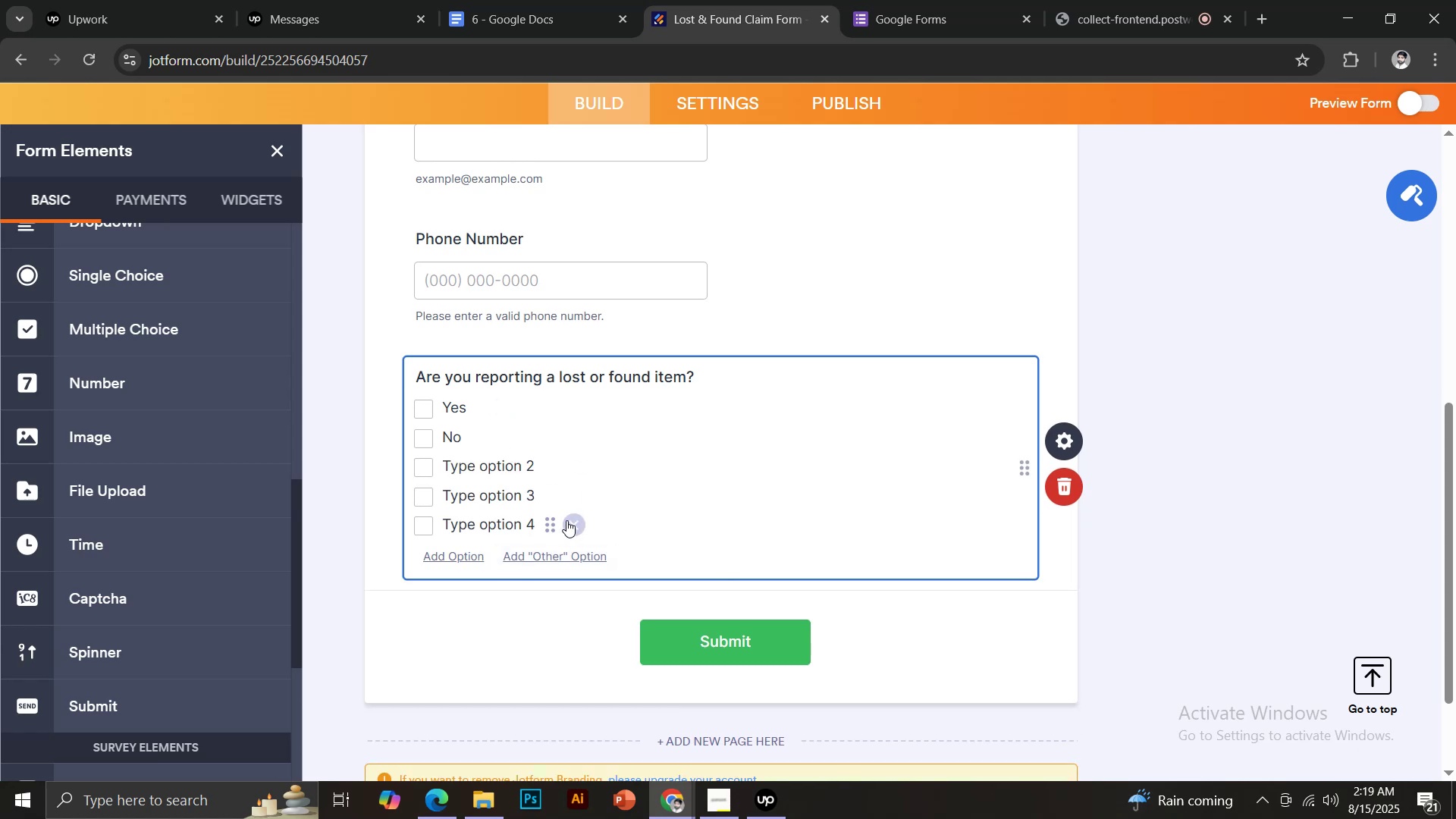 
left_click([575, 521])
 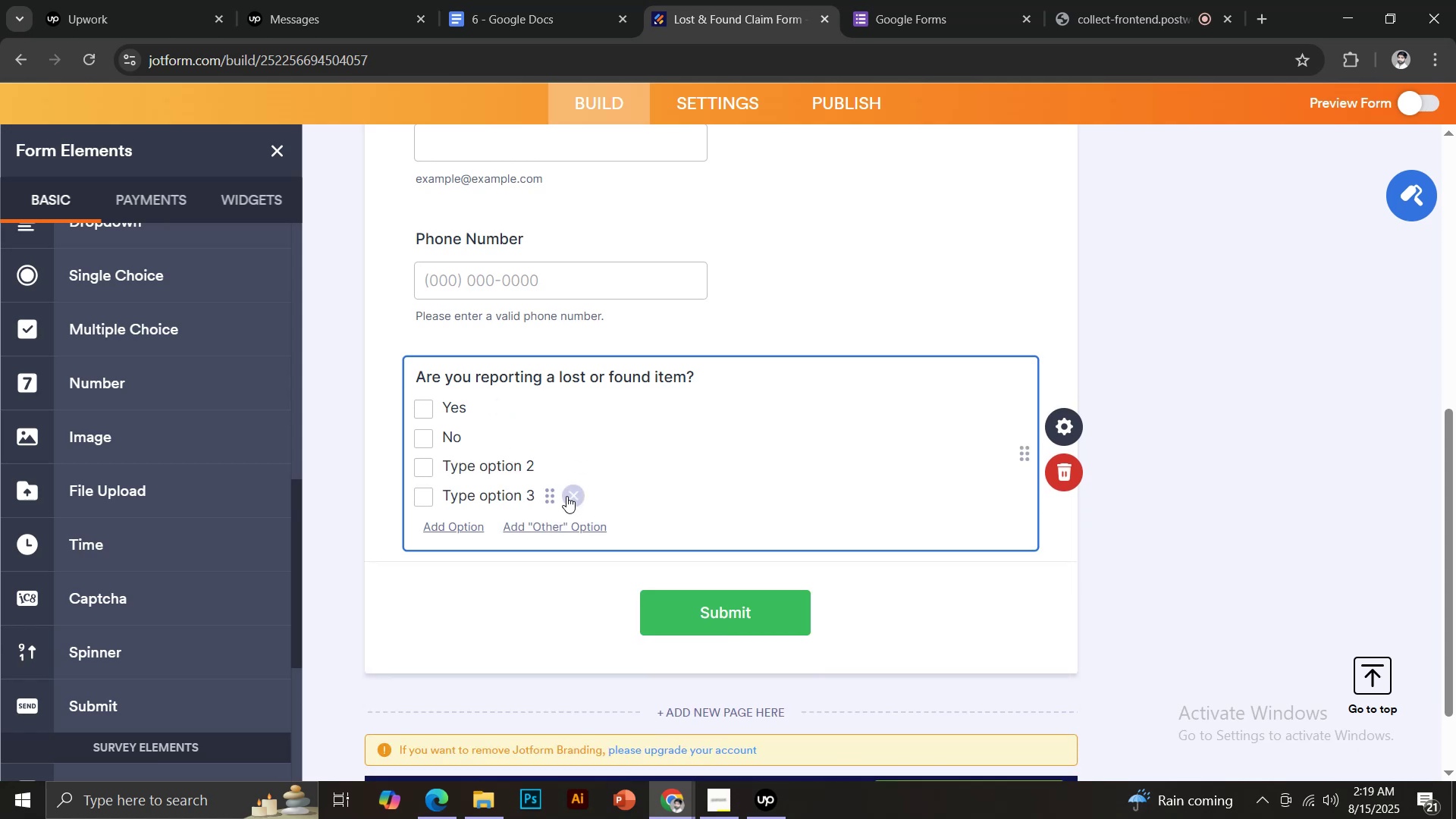 
left_click([566, 496])
 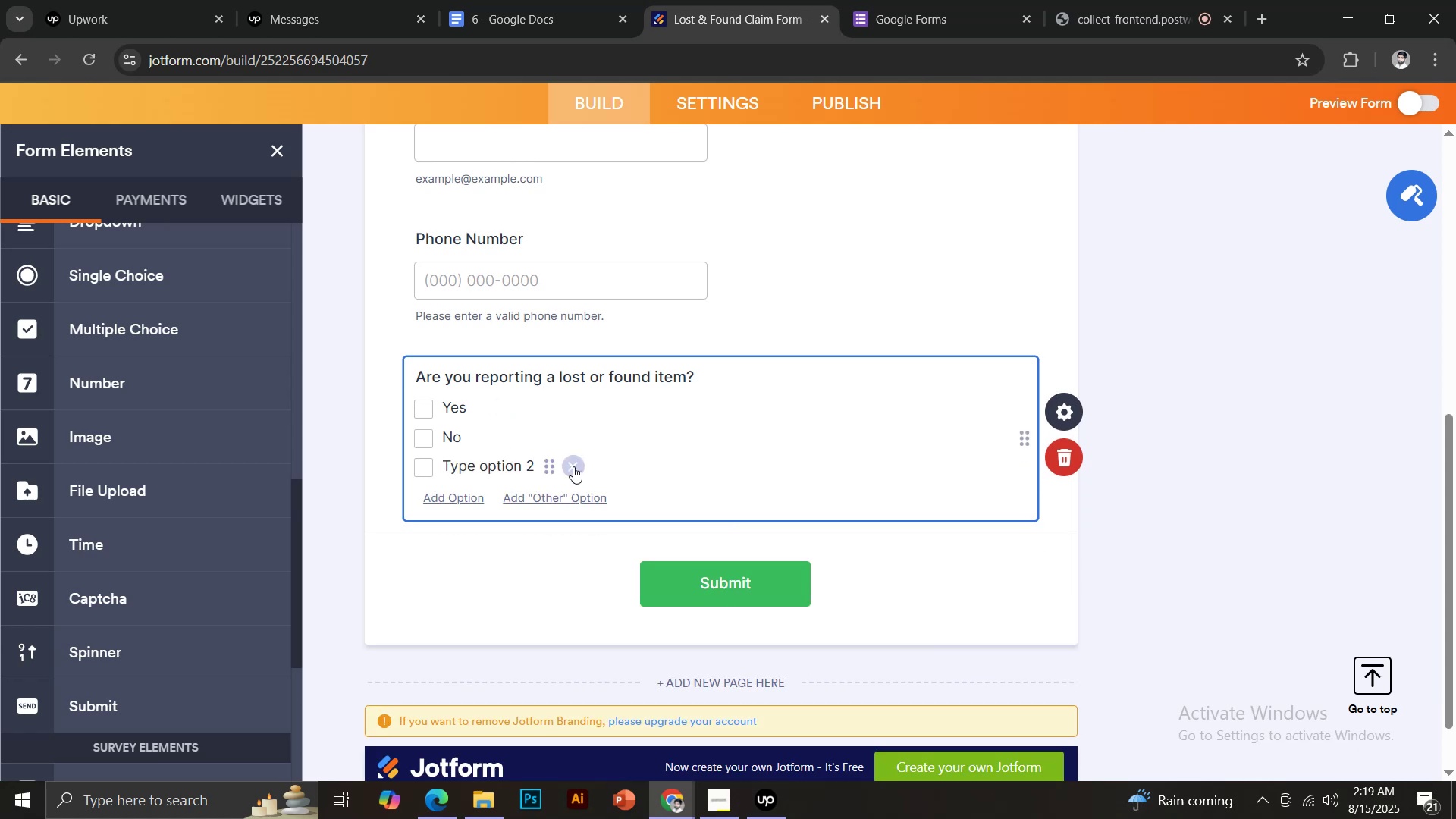 
left_click([573, 466])
 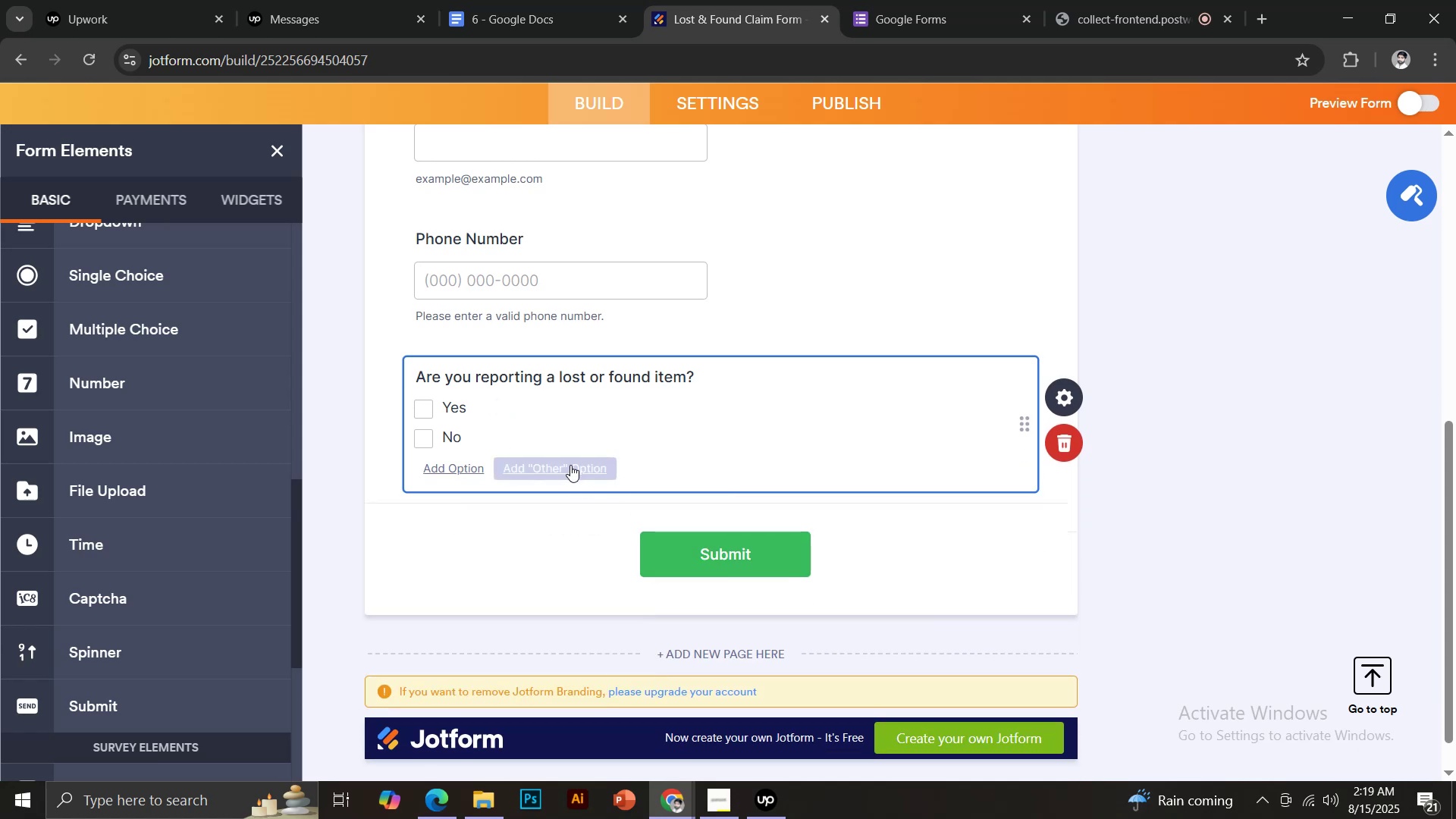 
left_click([570, 466])
 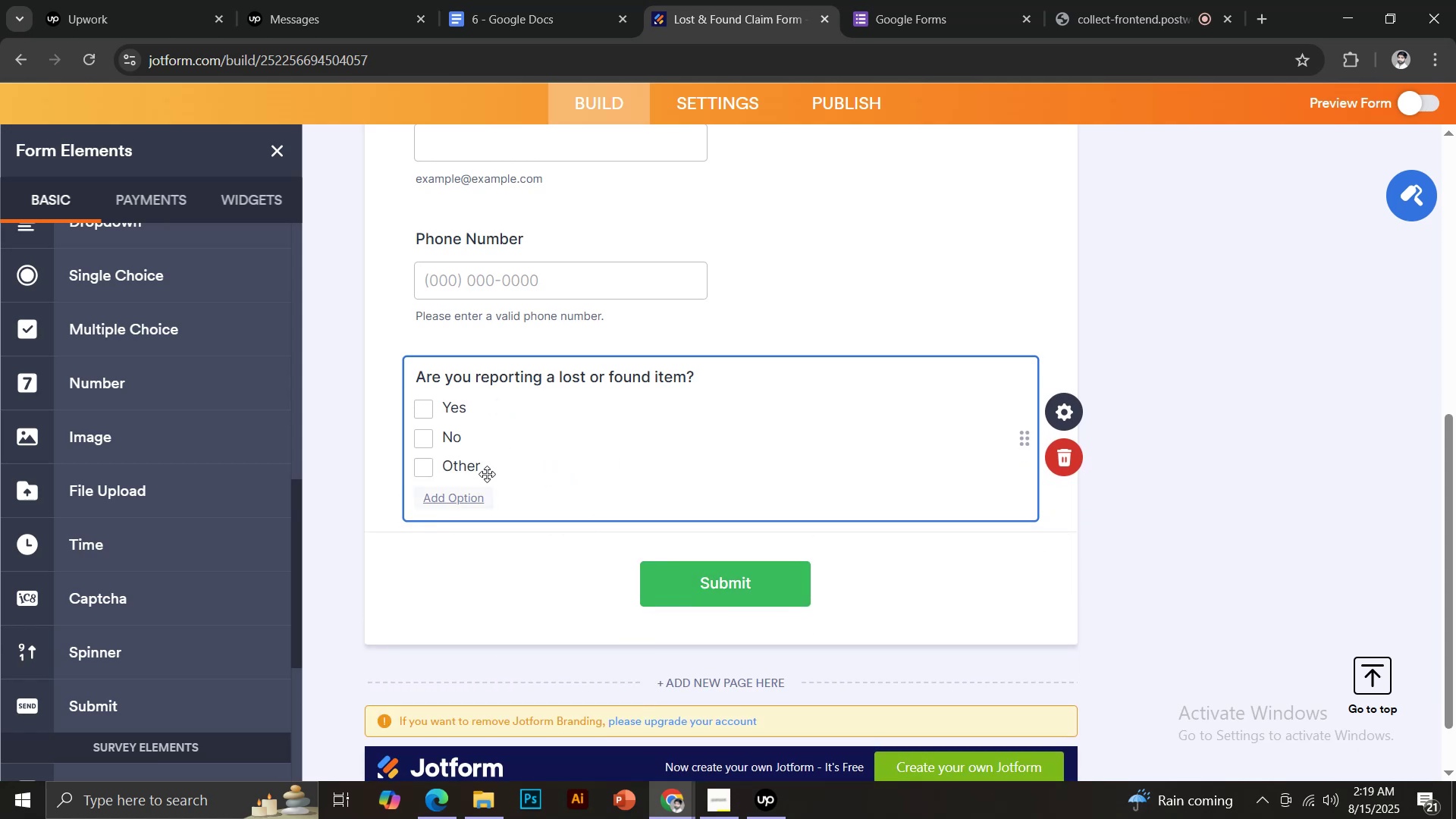 
left_click([525, 0])
 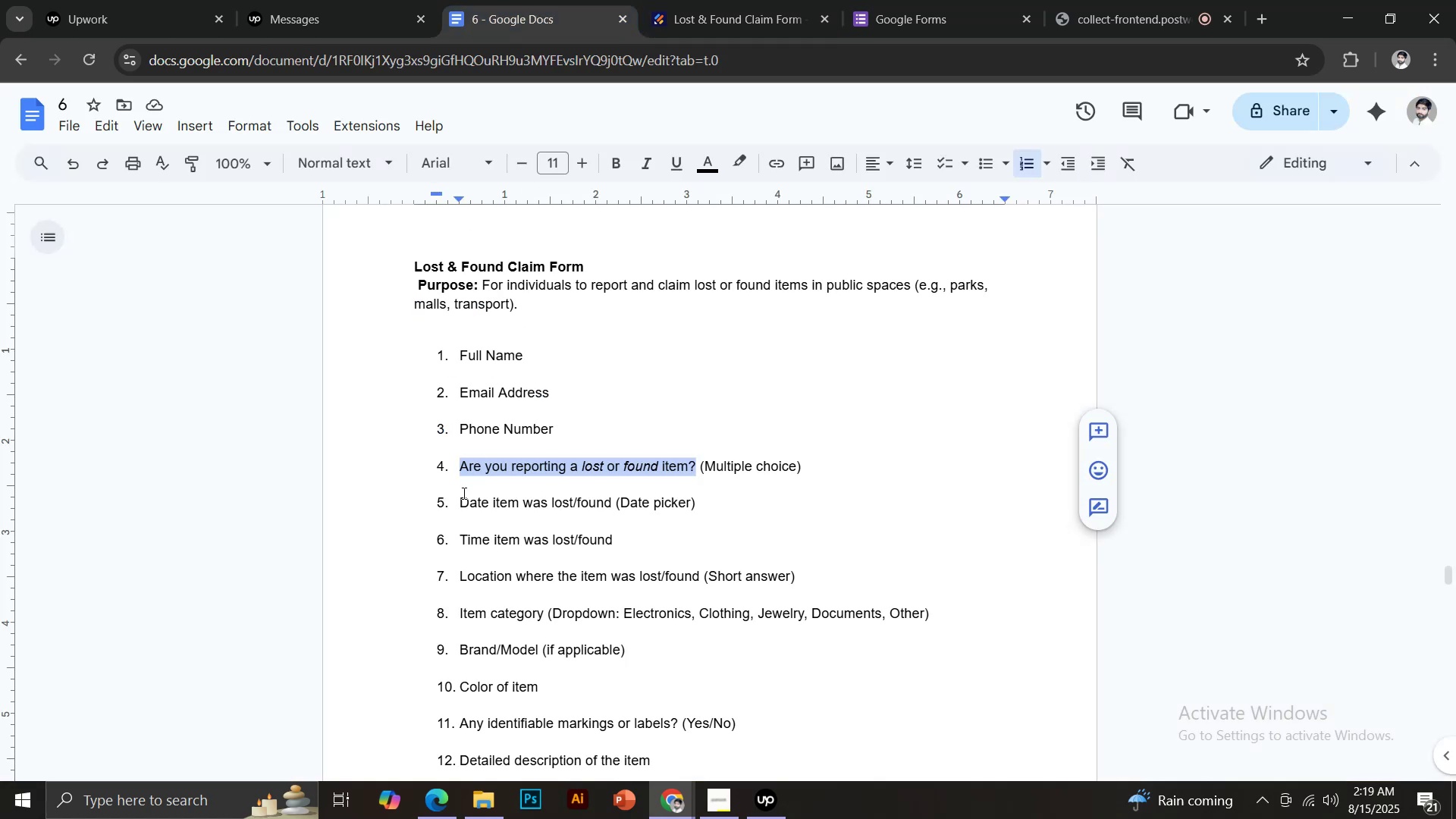 
left_click_drag(start_coordinate=[460, 501], to_coordinate=[610, 503])
 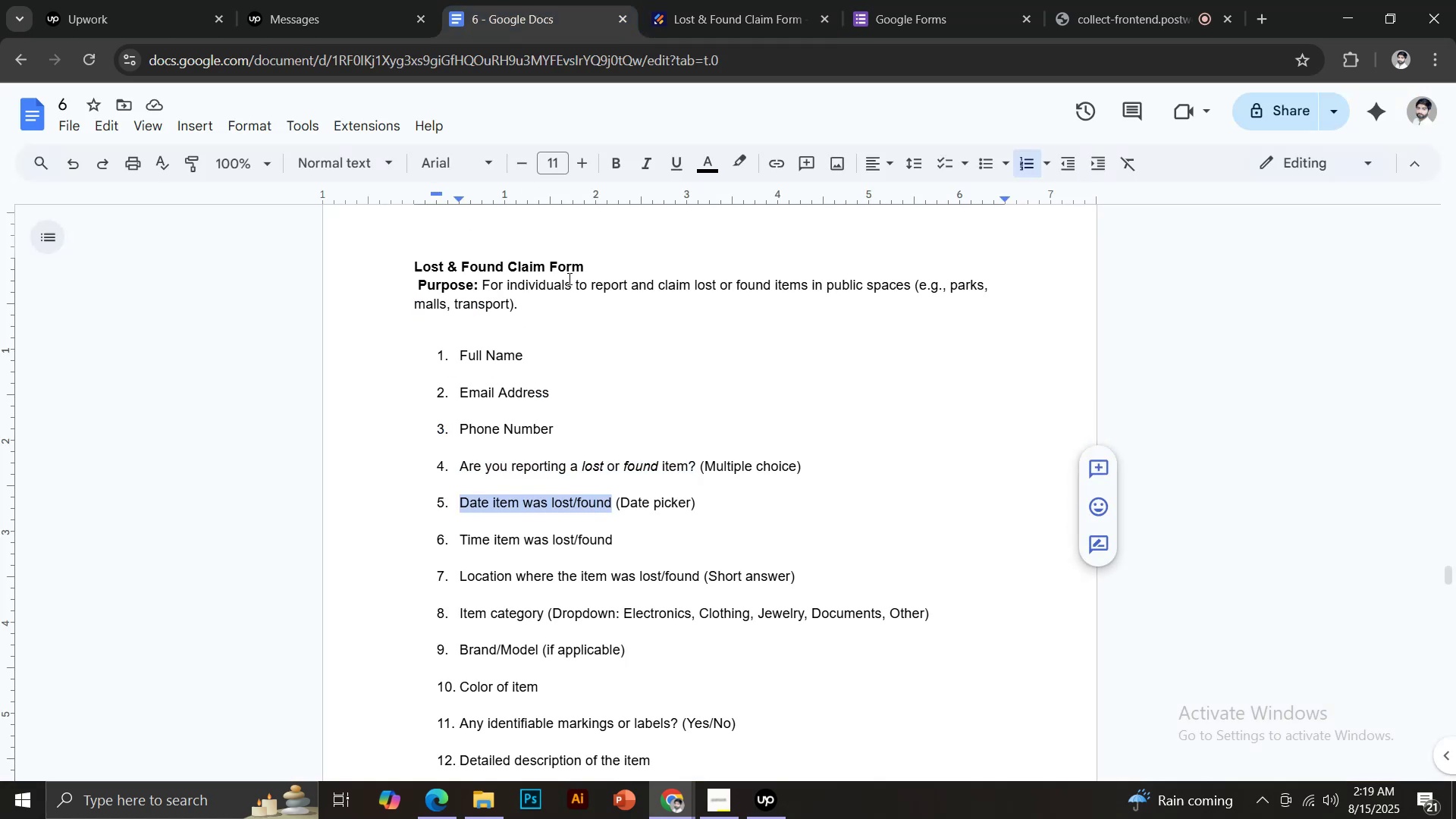 
key(Control+C)
 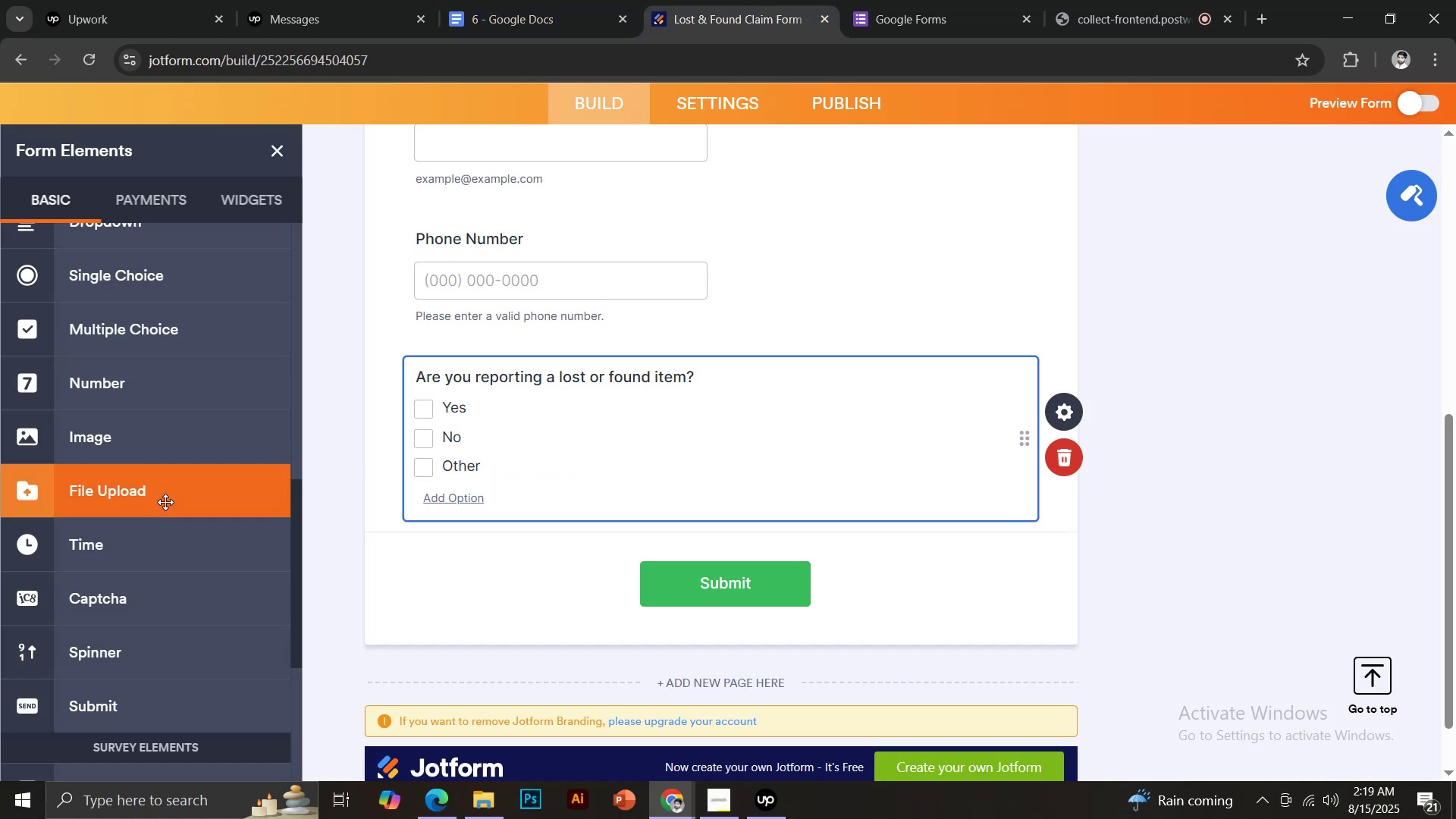 
scroll: coordinate [164, 540], scroll_direction: up, amount: 9.0
 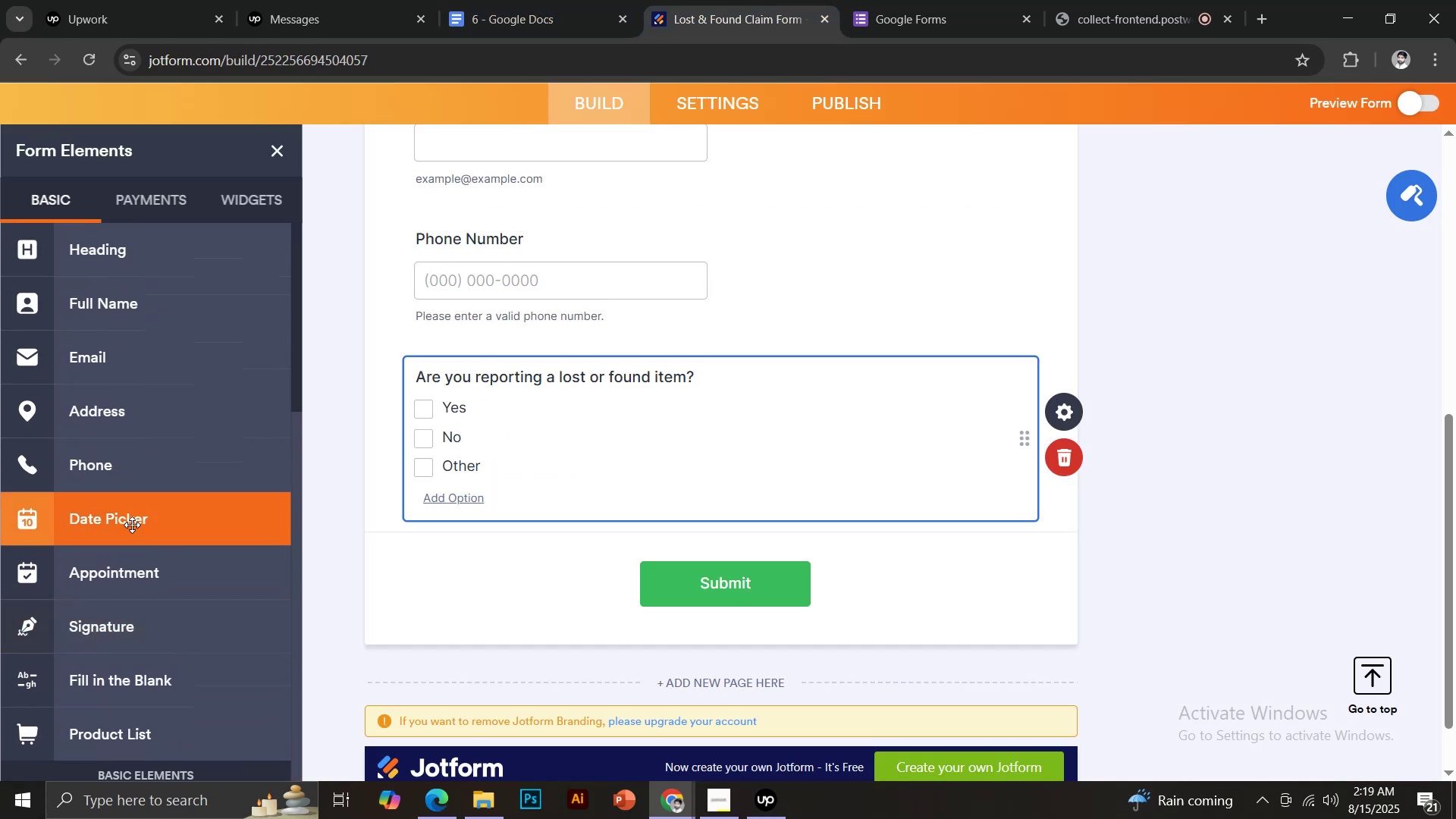 
left_click([130, 525])
 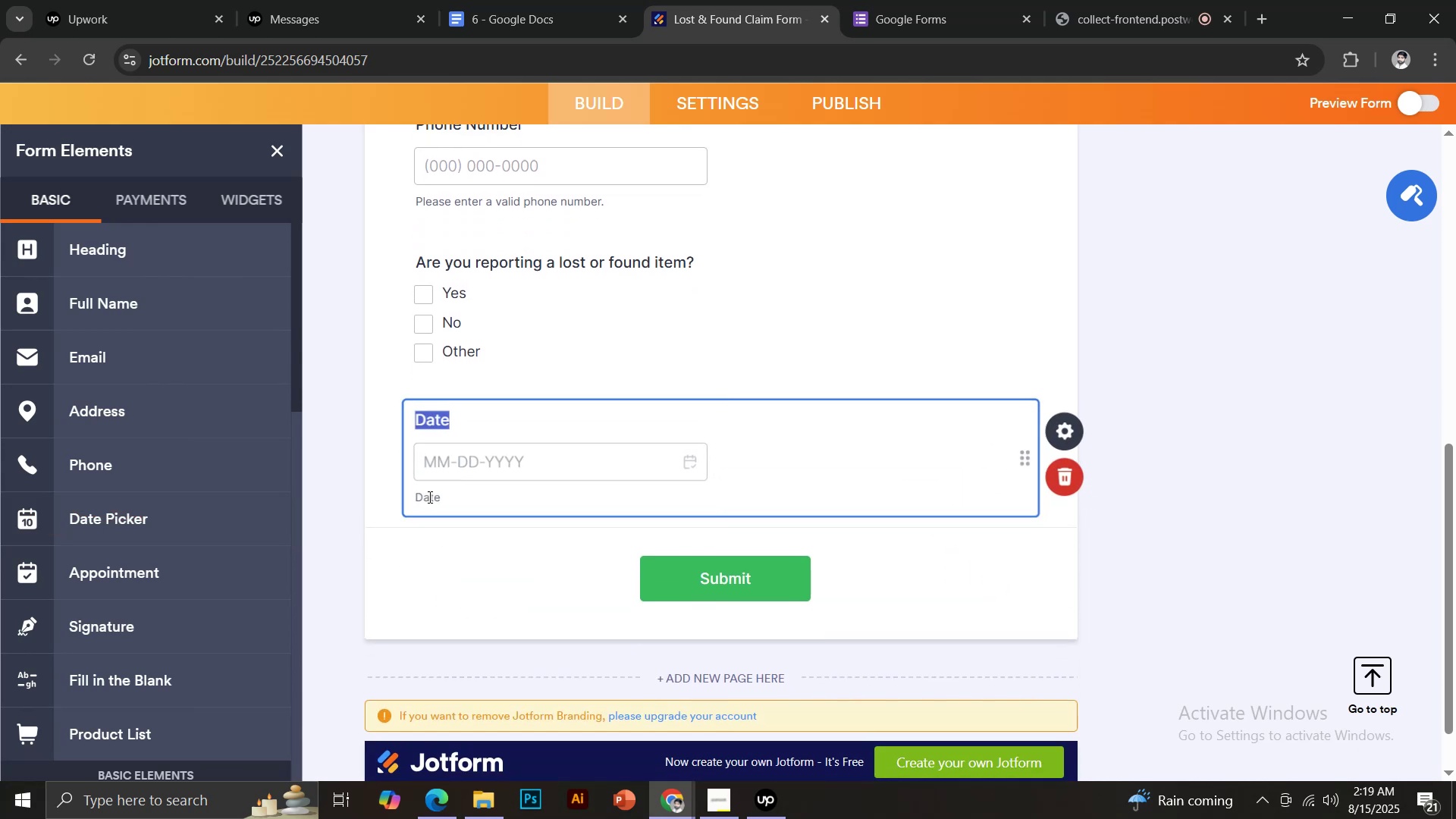 
key(Control+ControlLeft)
 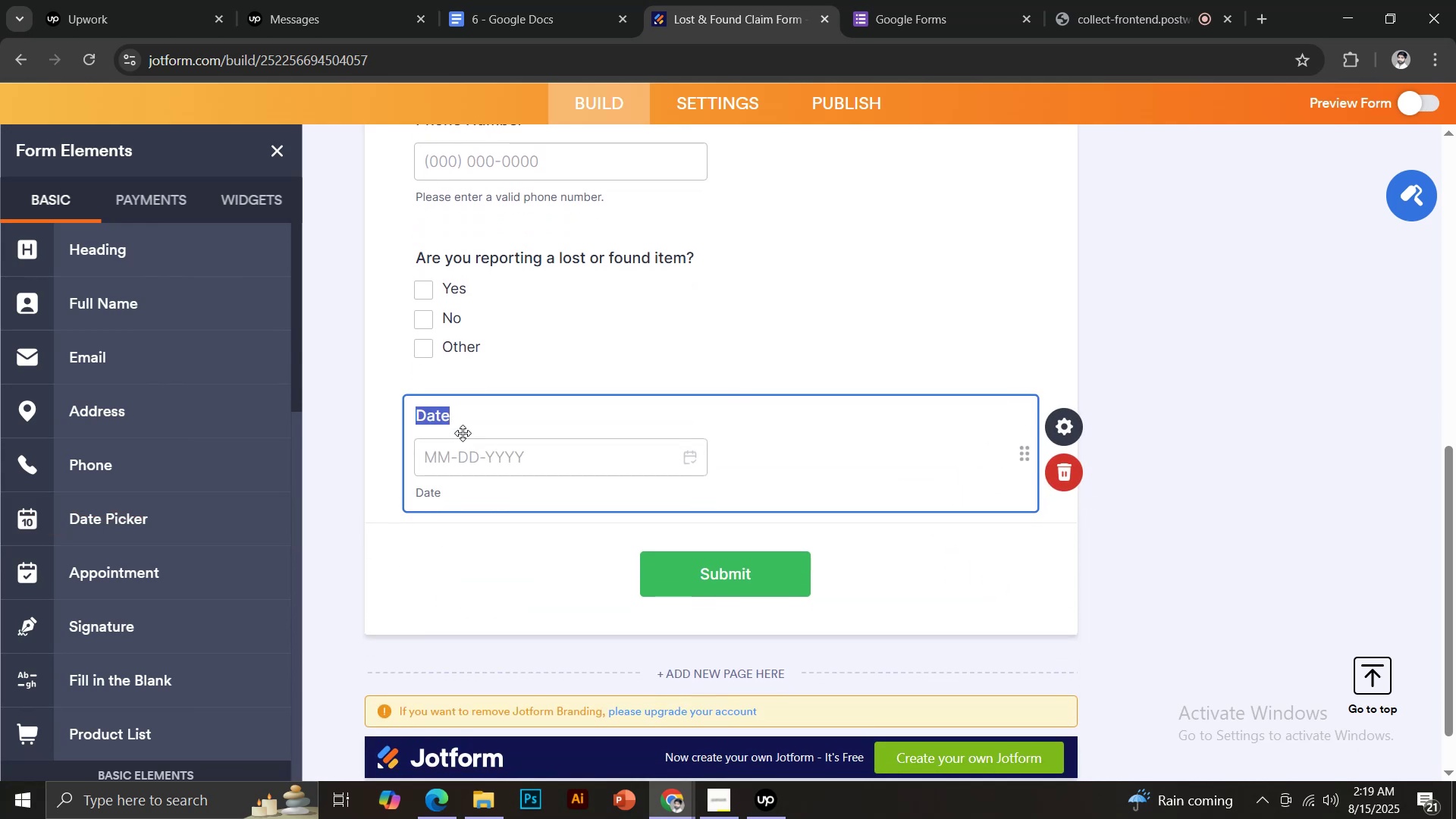 
key(Control+V)
 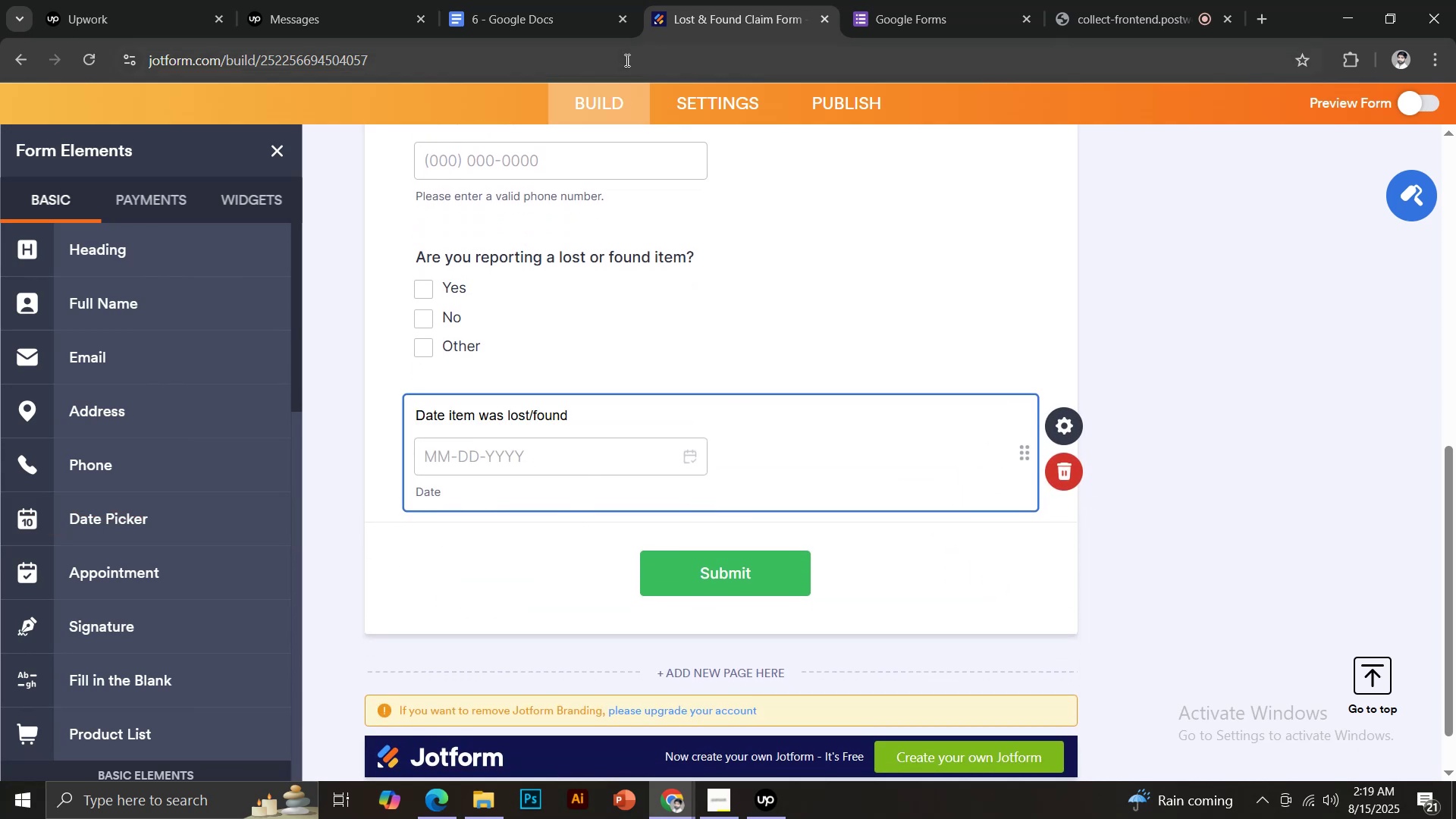 
left_click([551, 0])
 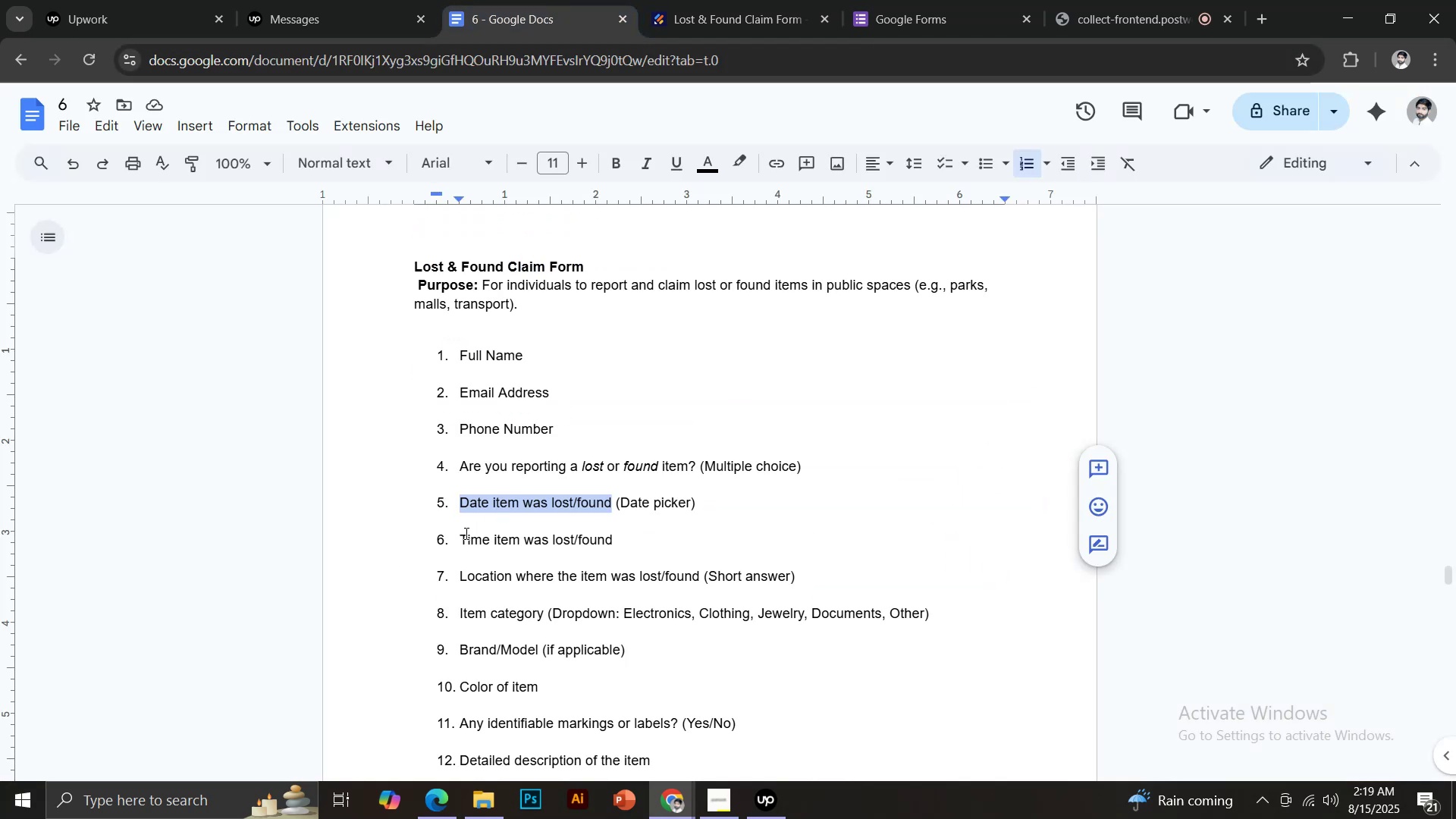 
left_click_drag(start_coordinate=[460, 536], to_coordinate=[633, 541])
 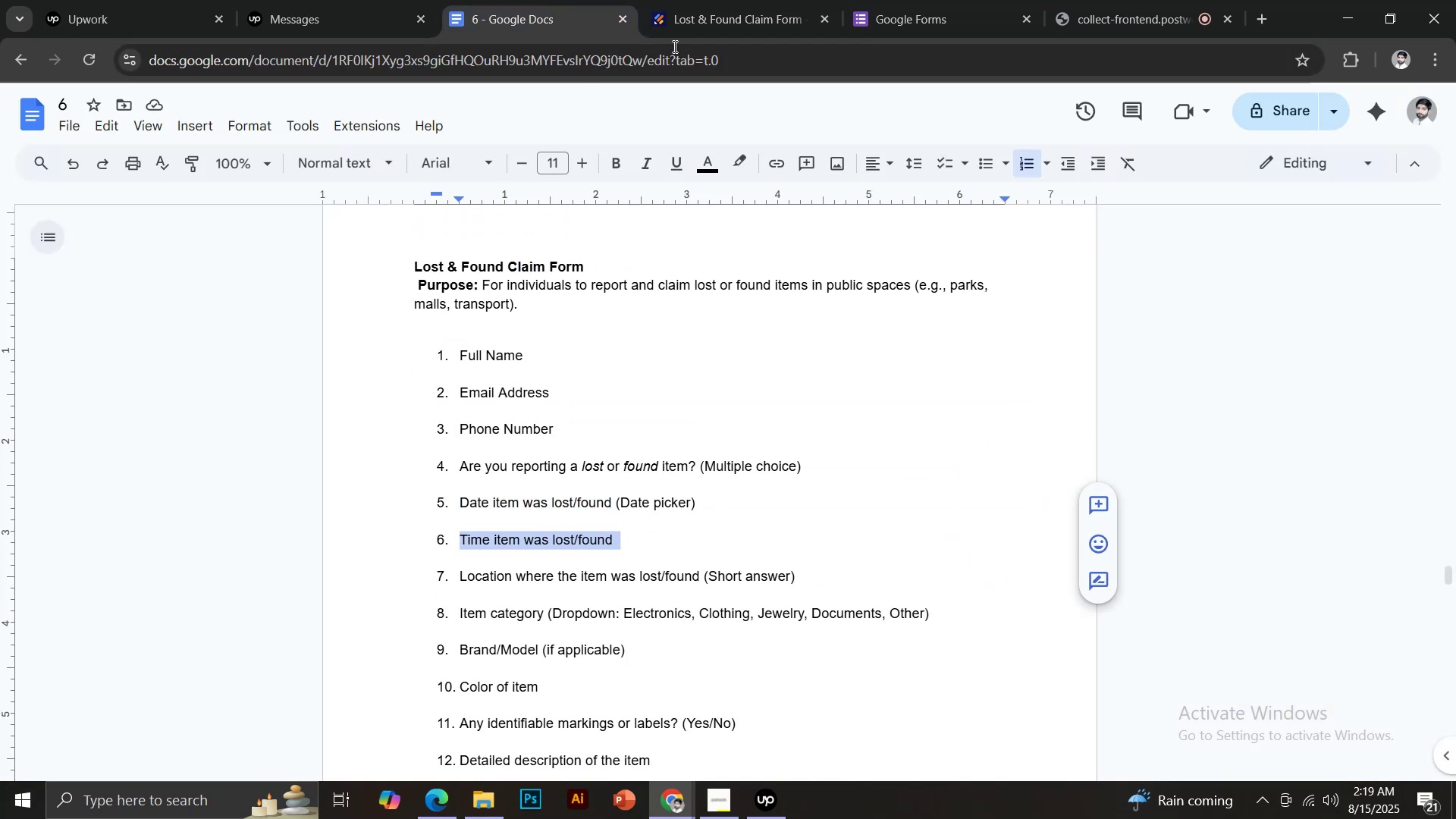 
key(Control+C)
 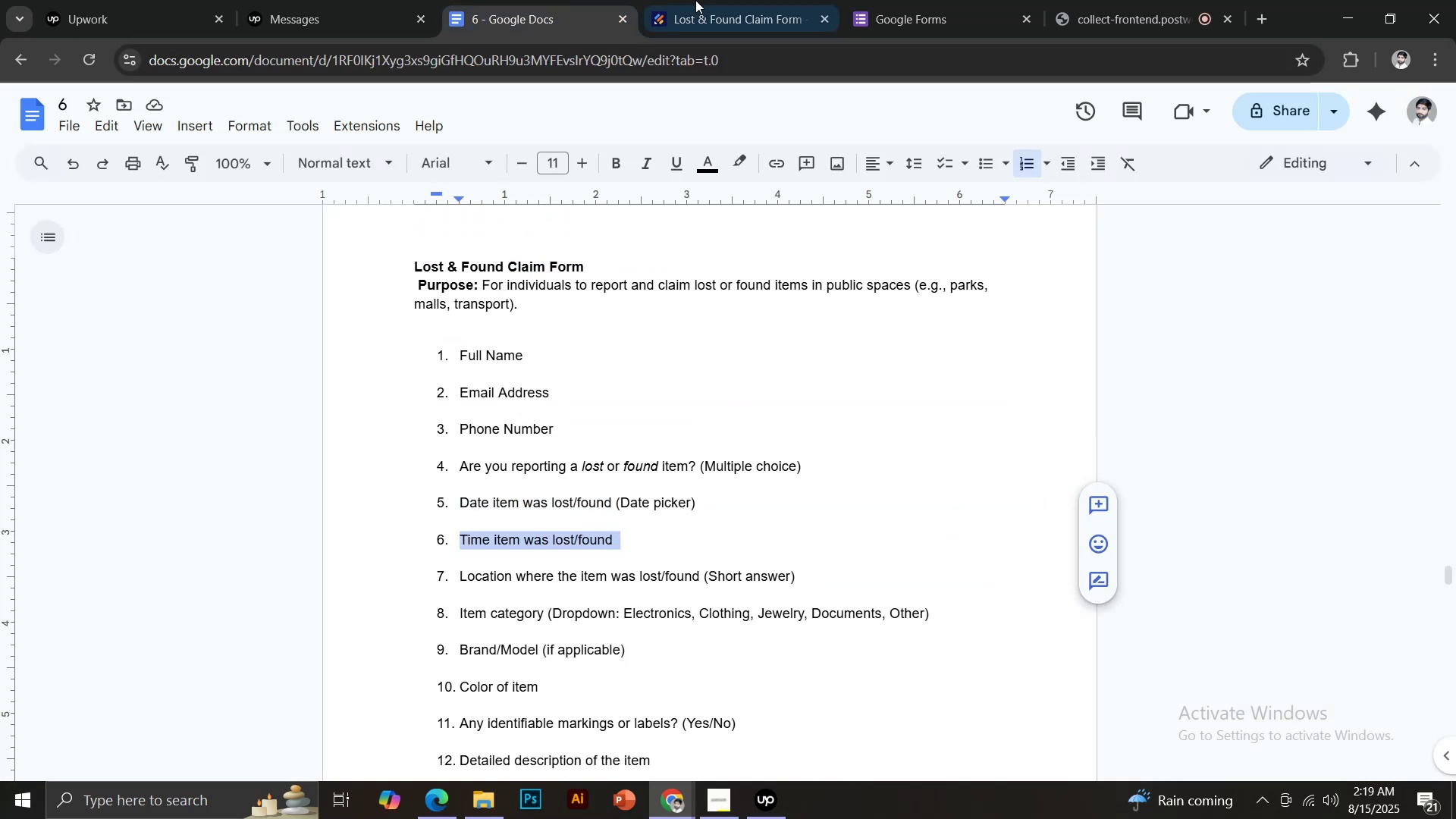 
left_click([695, 0])
 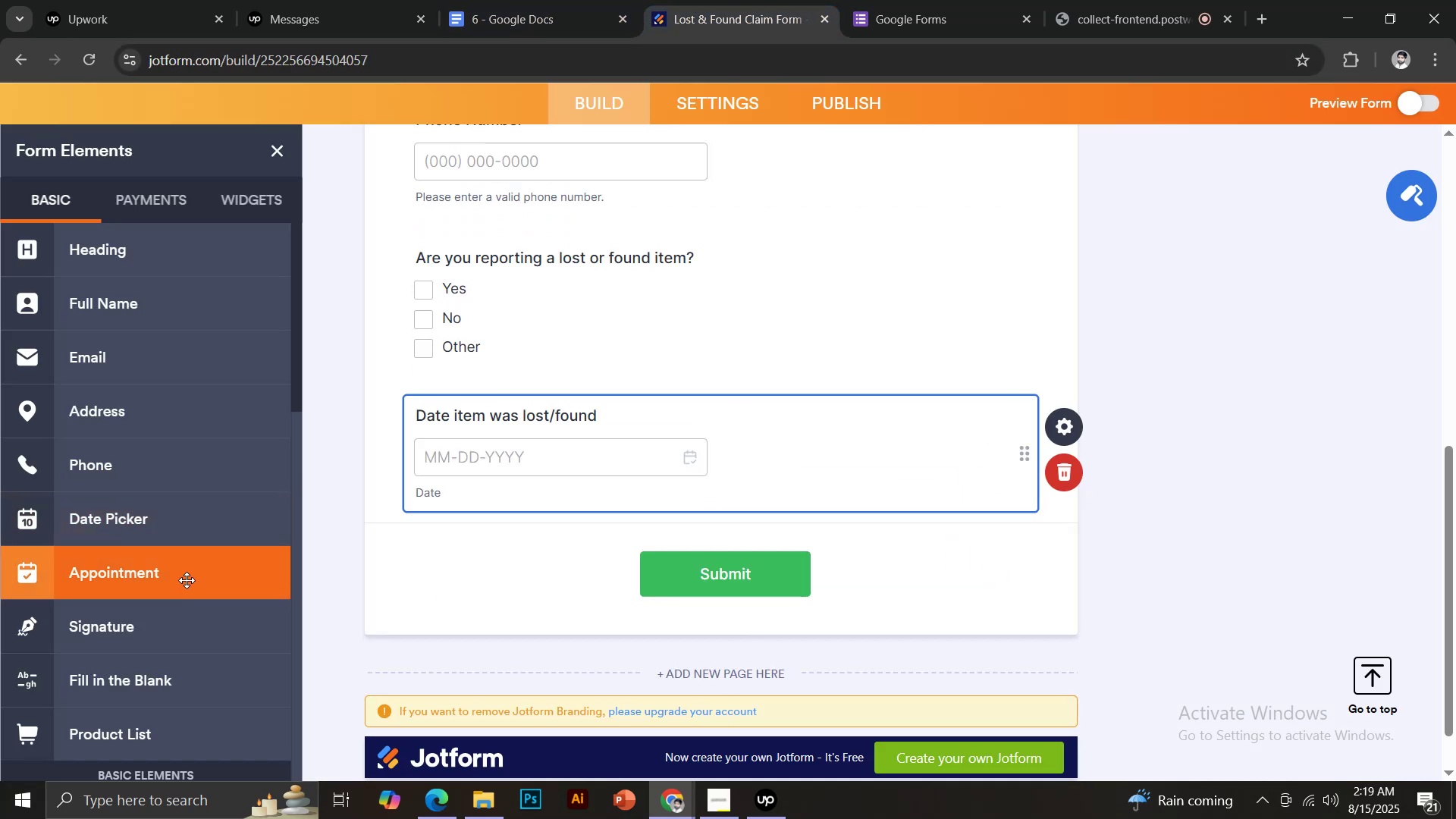 
scroll: coordinate [169, 434], scroll_direction: down, amount: 6.0
 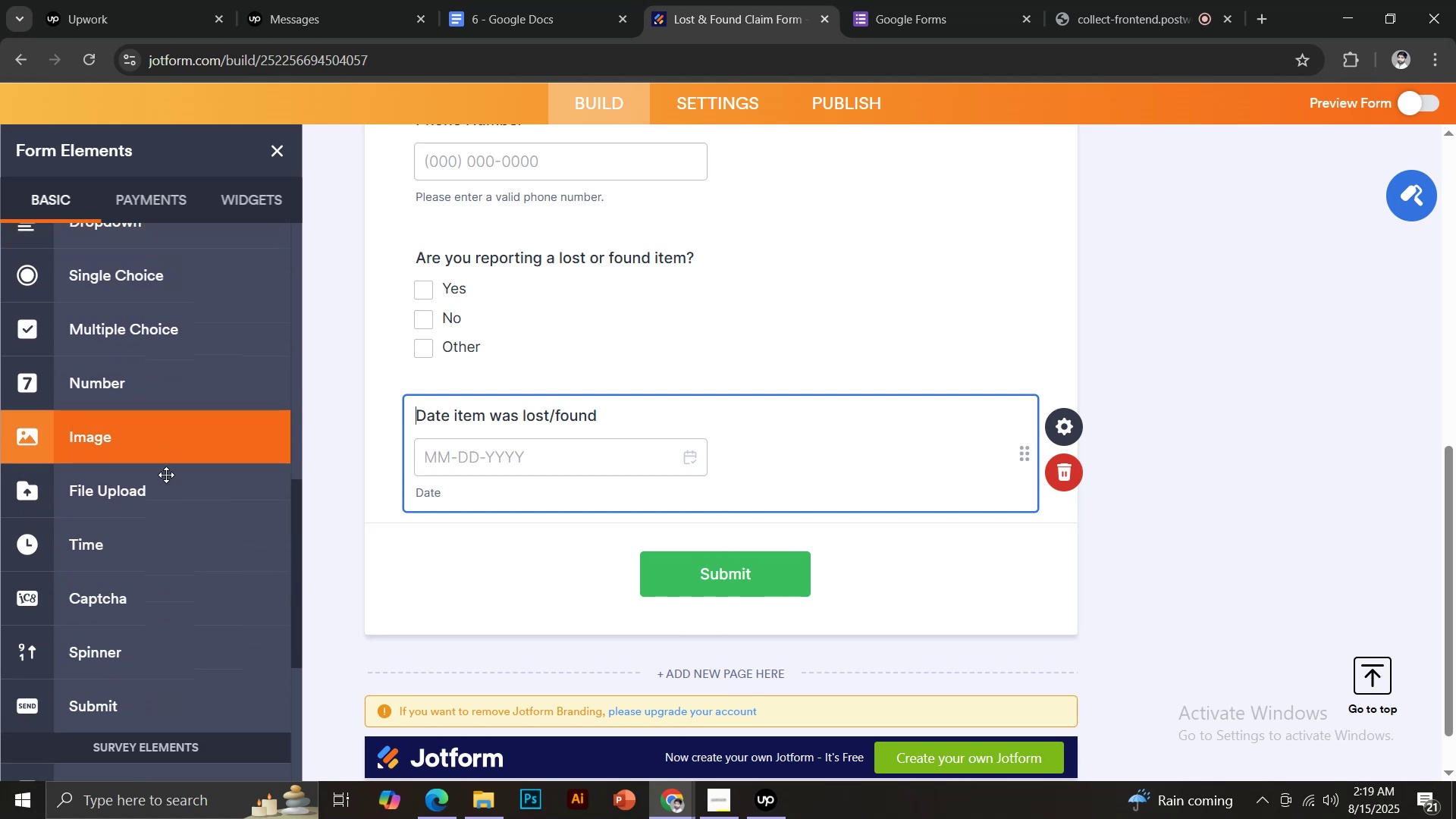 
left_click([158, 538])
 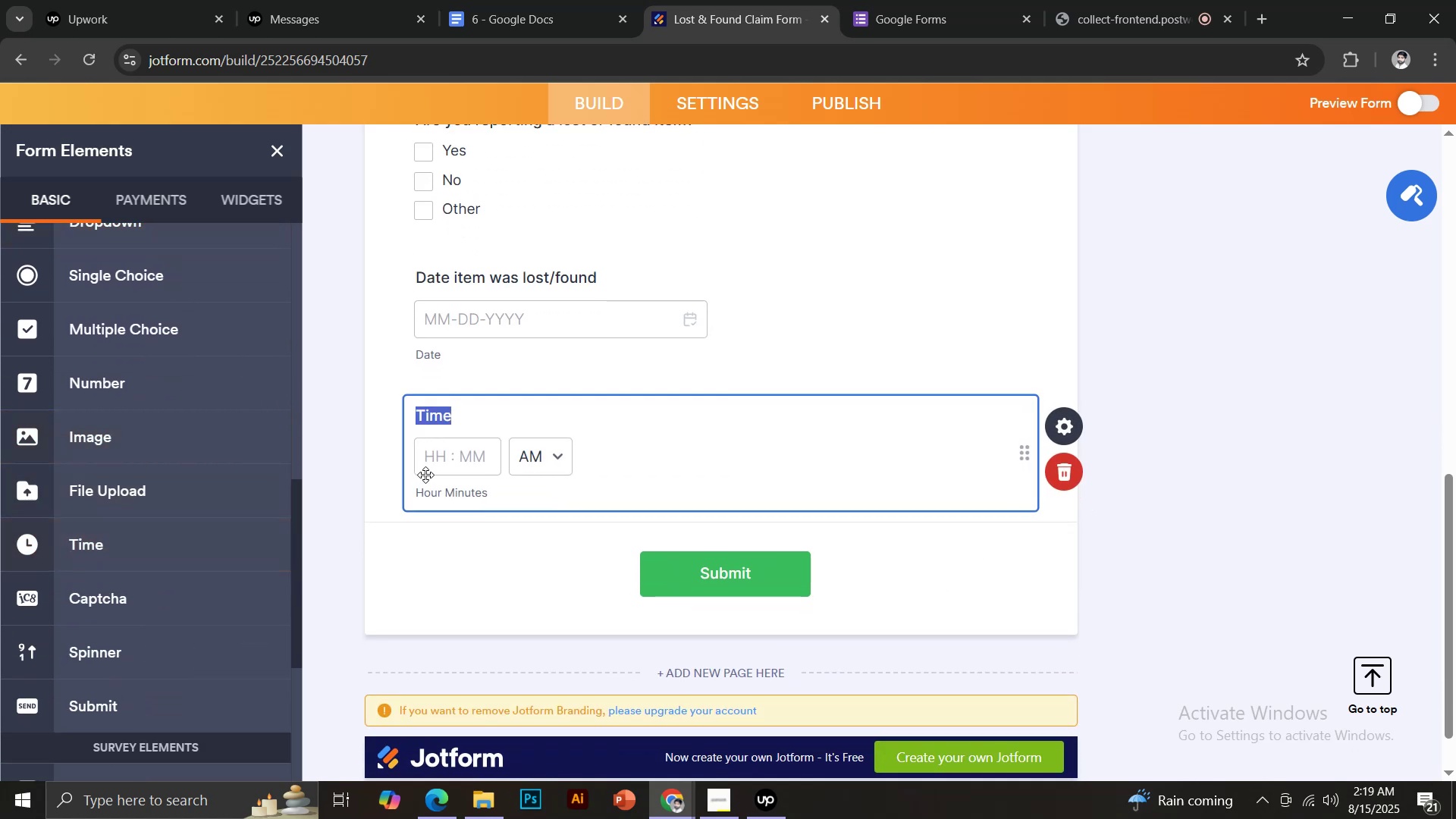 
key(Control+V)
 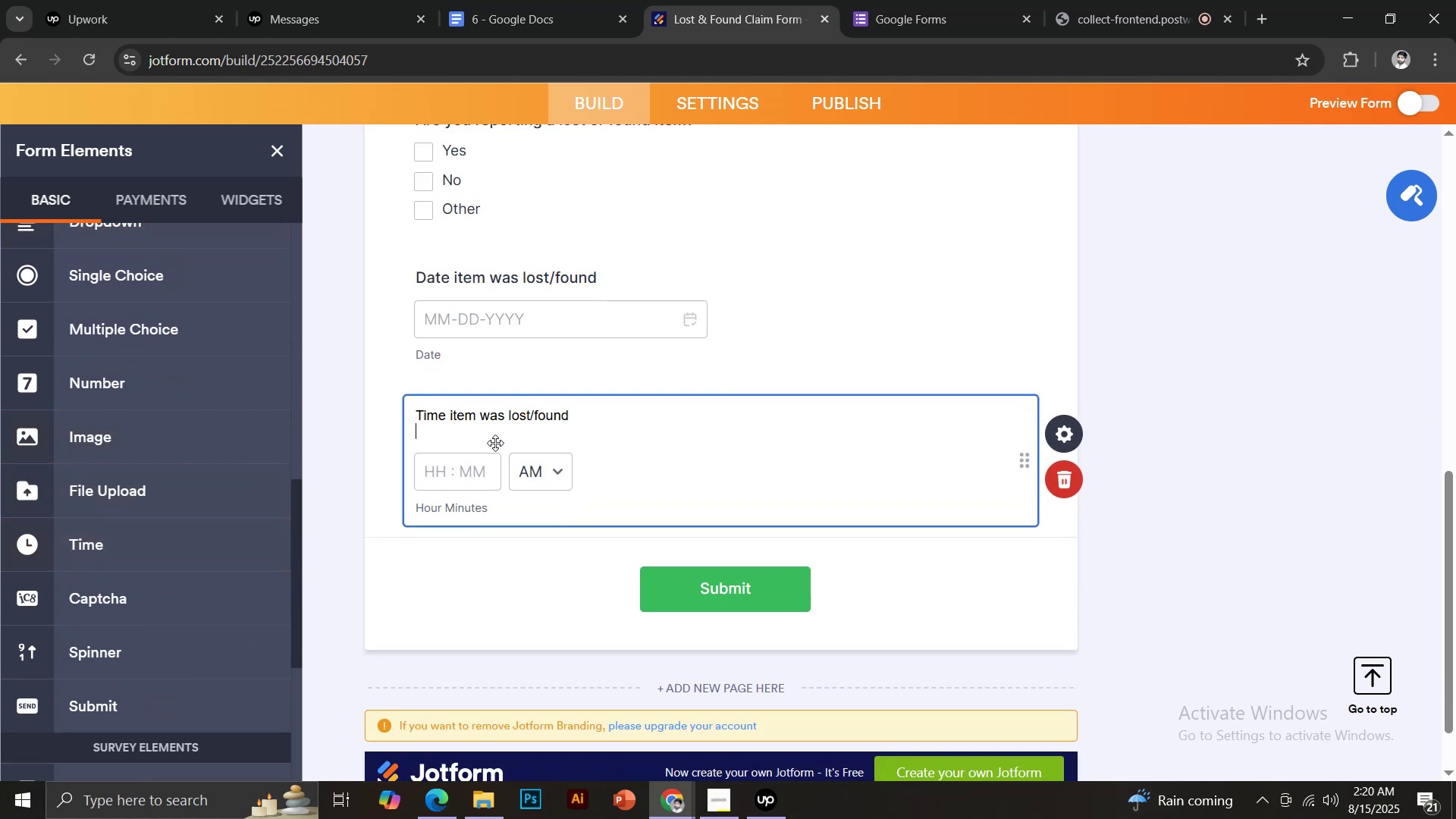 
key(Backspace)
 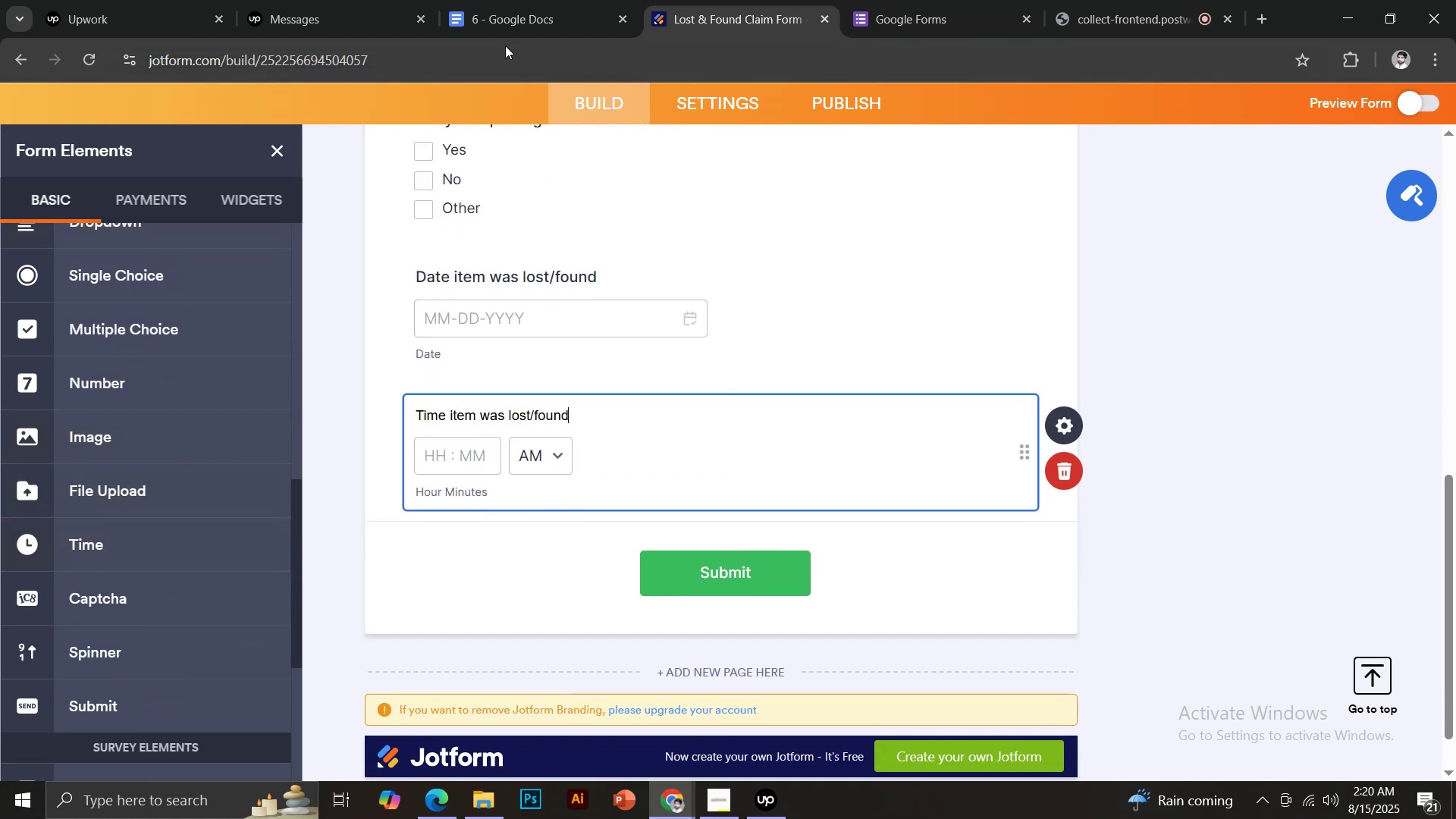 
left_click([519, 0])
 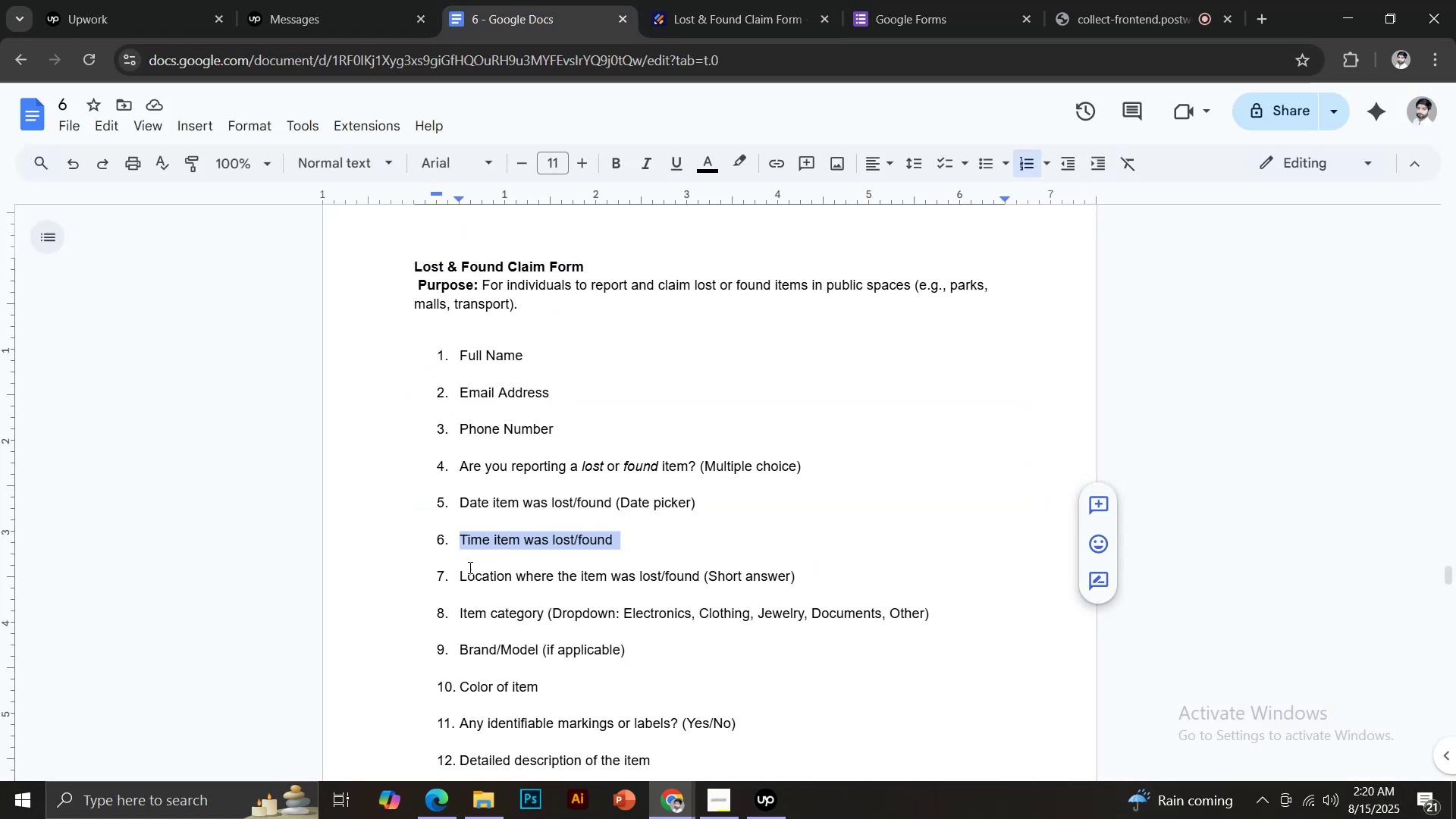 
left_click_drag(start_coordinate=[457, 576], to_coordinate=[697, 576])
 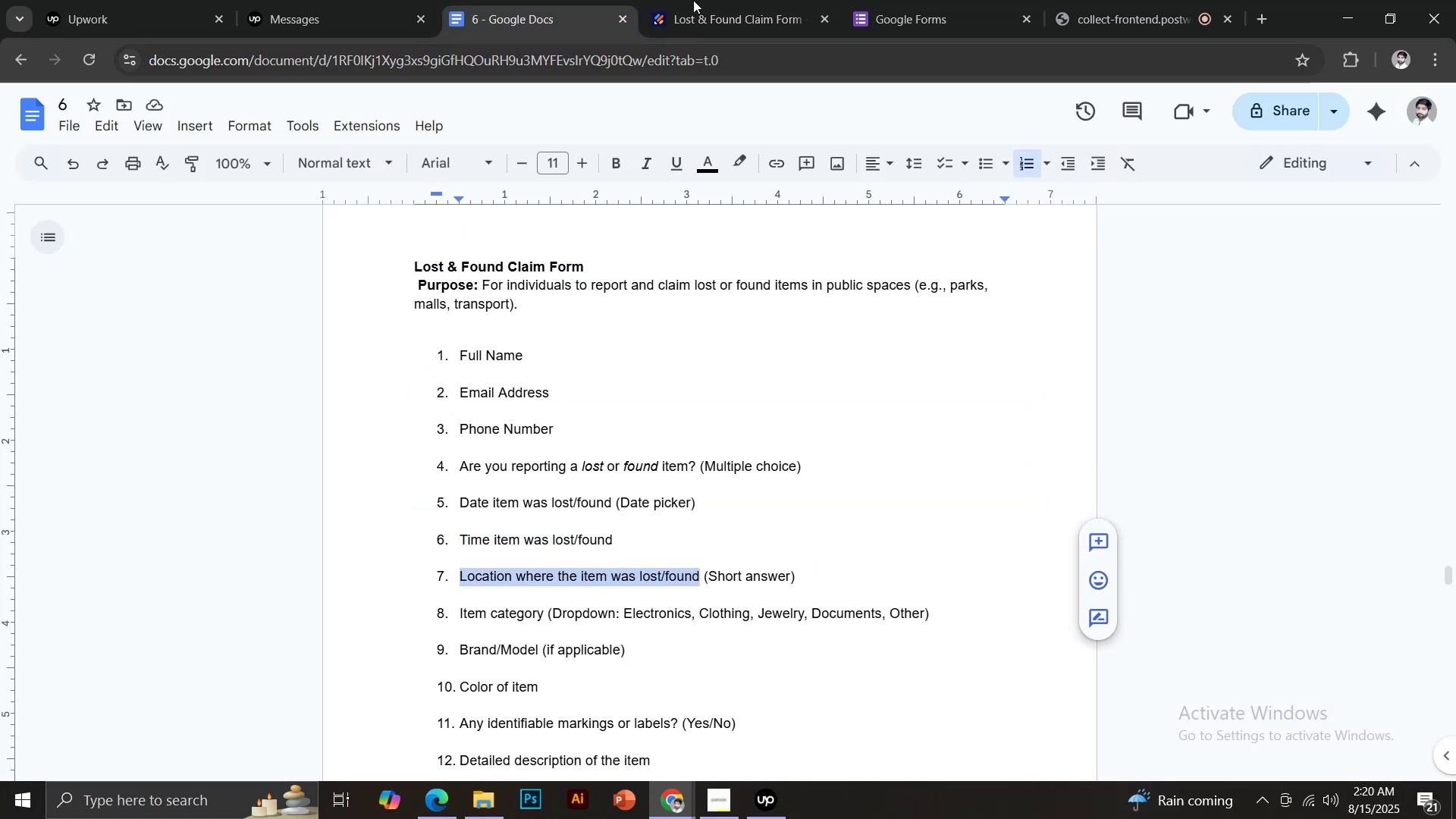 
key(Control+C)
 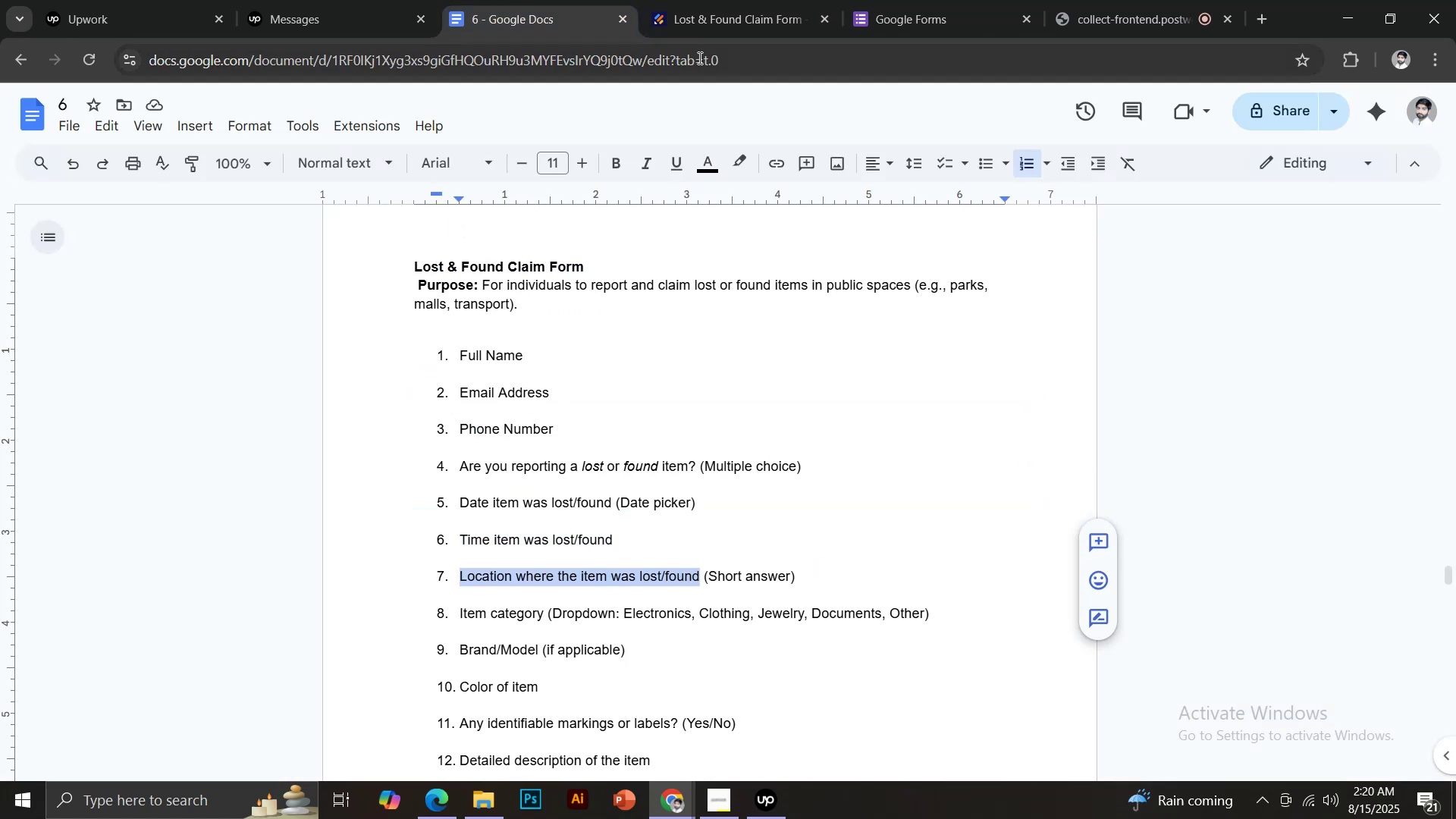 
left_click([696, 0])
 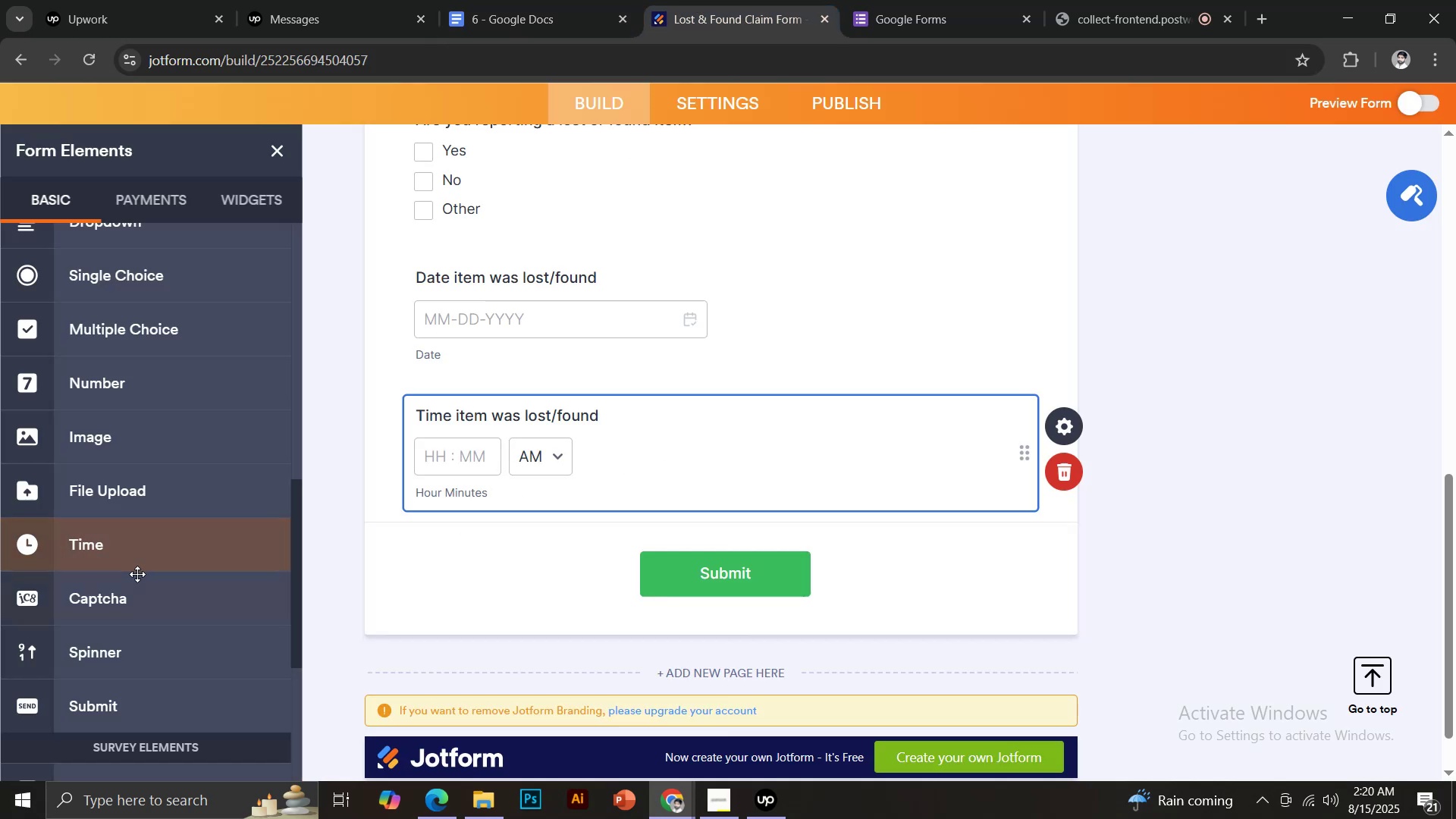 
scroll: coordinate [148, 559], scroll_direction: down, amount: 4.0
 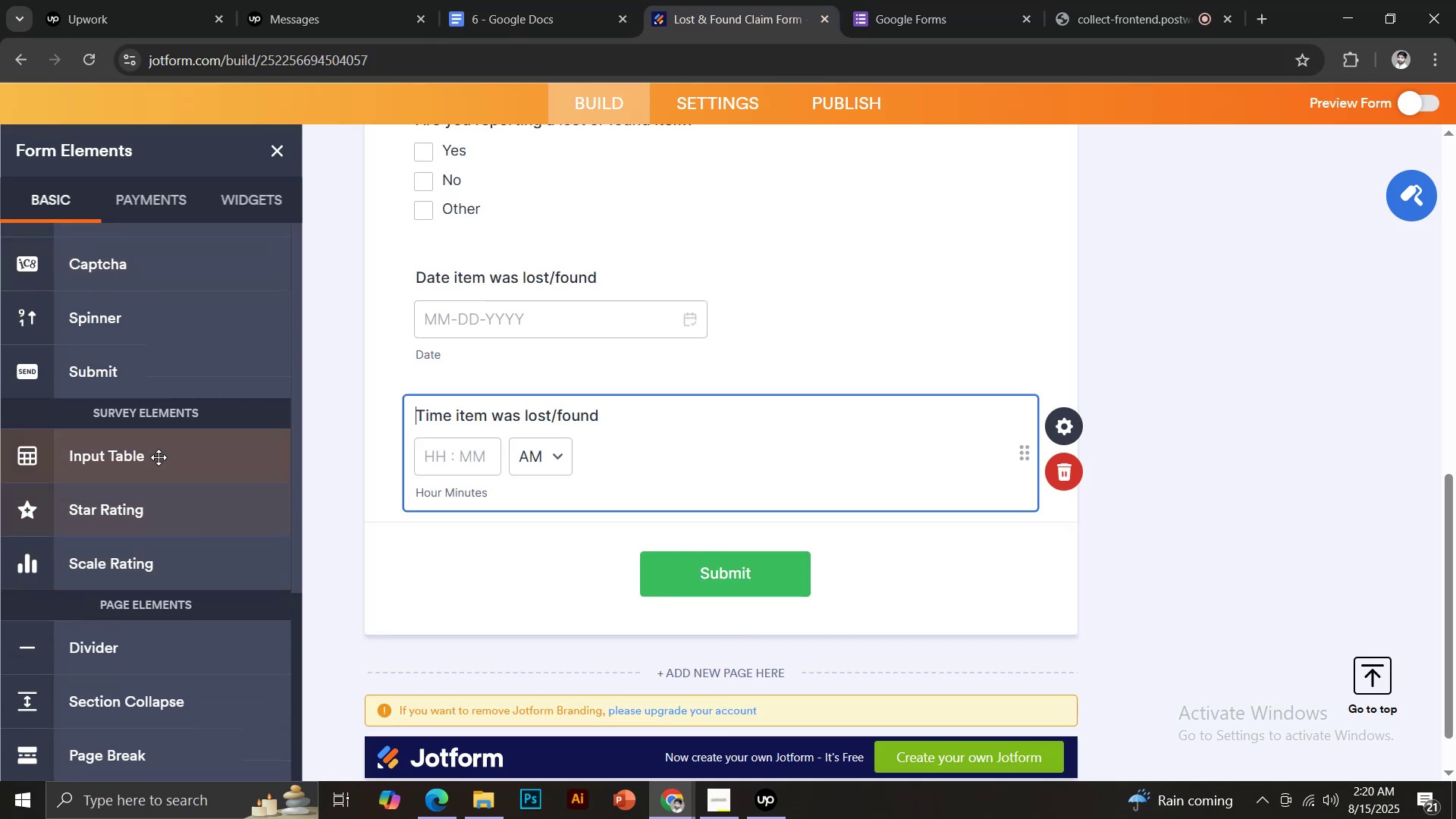 
scroll: coordinate [163, 401], scroll_direction: up, amount: 6.0
 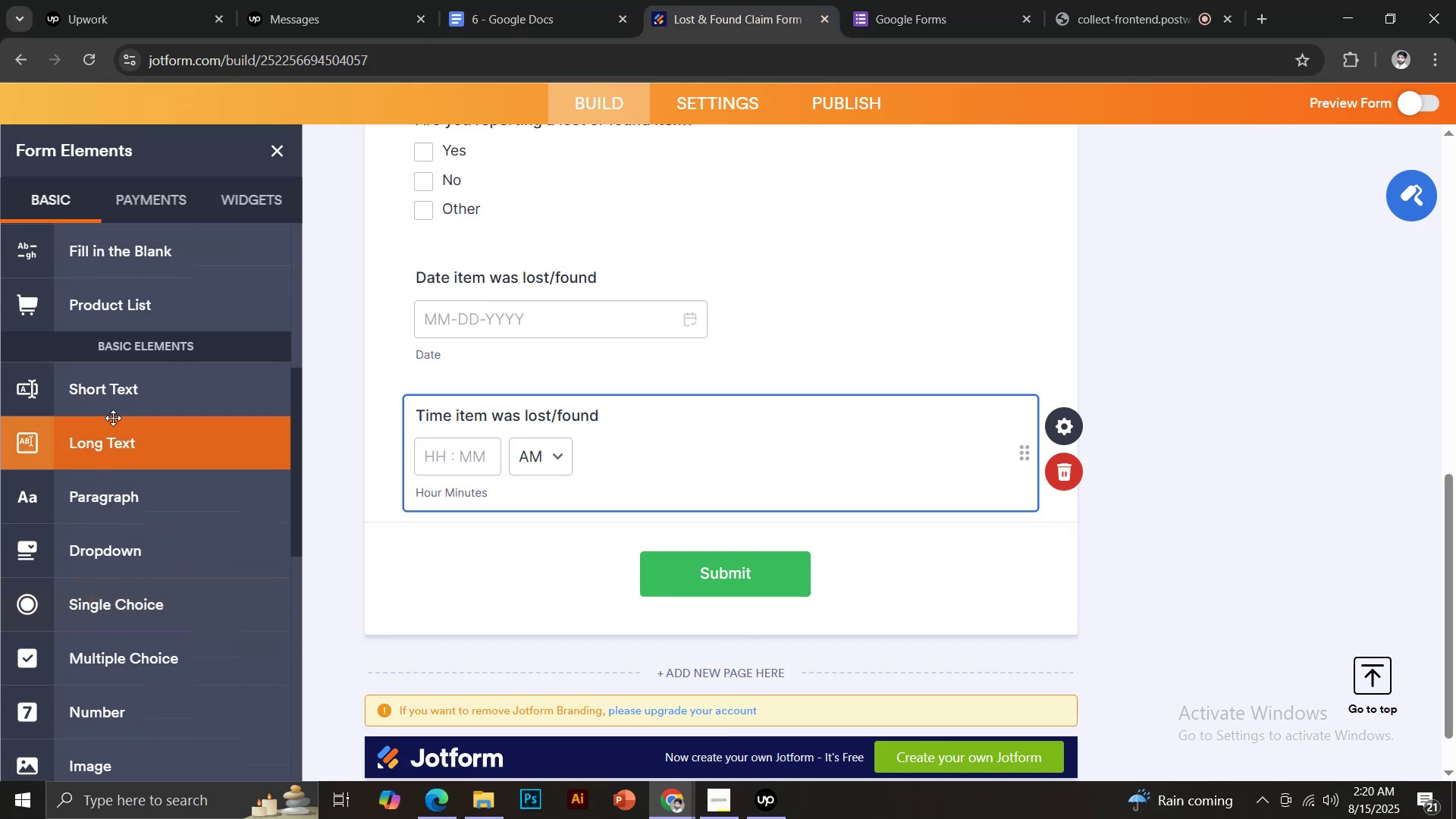 
left_click([112, 386])
 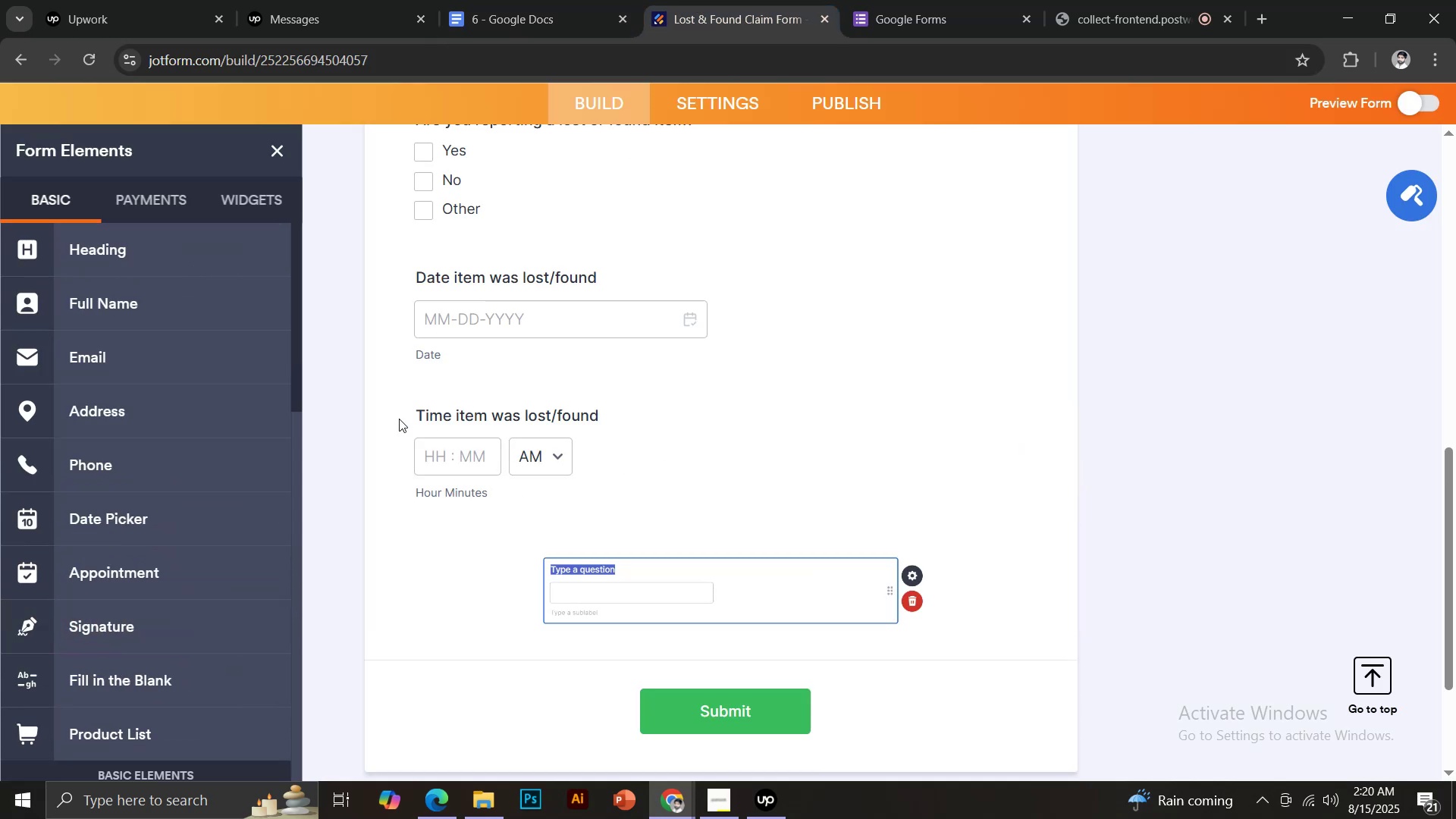 
key(Control+V)
 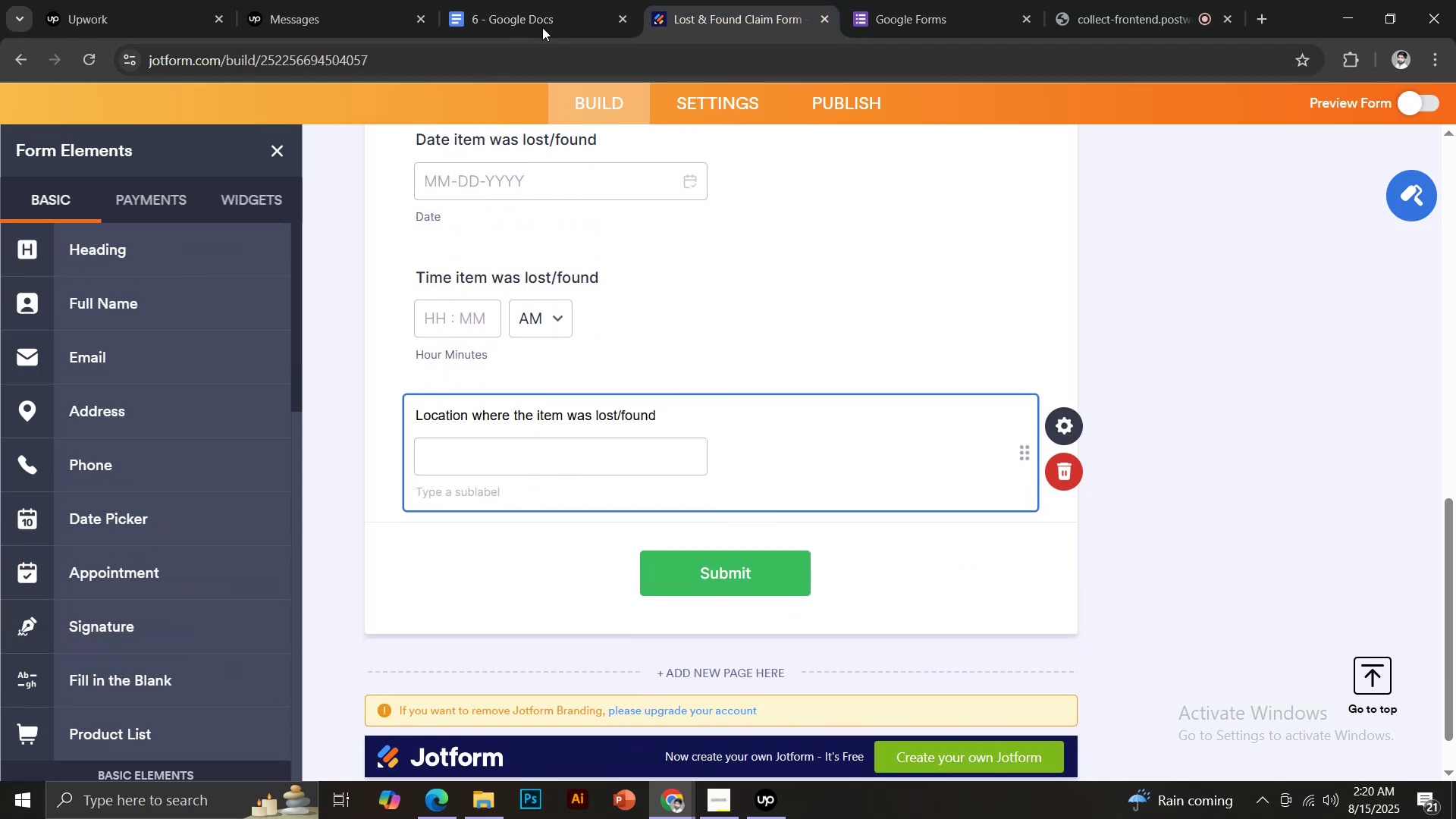 
left_click([527, 0])
 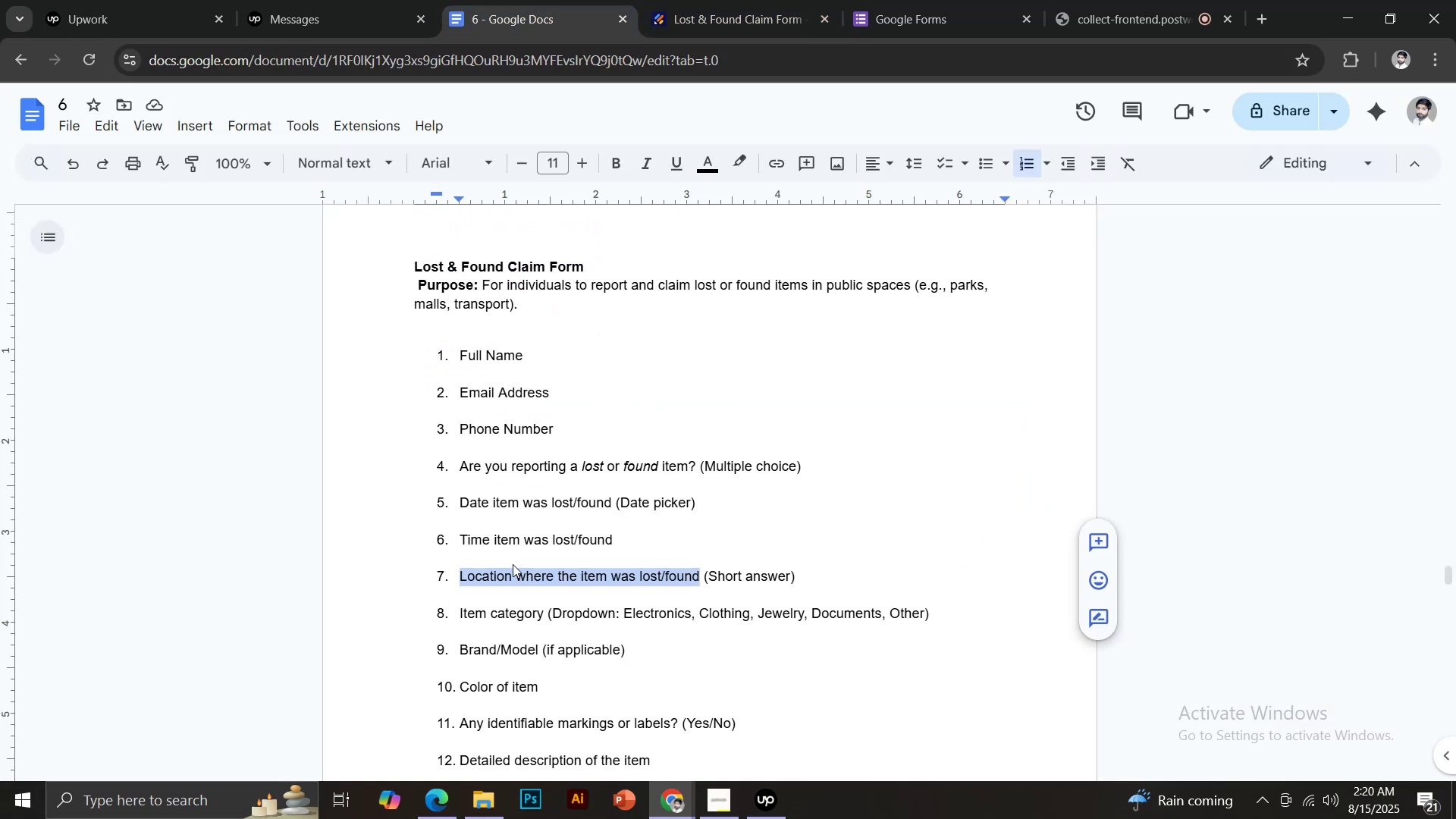 
scroll: coordinate [531, 555], scroll_direction: down, amount: 1.0
 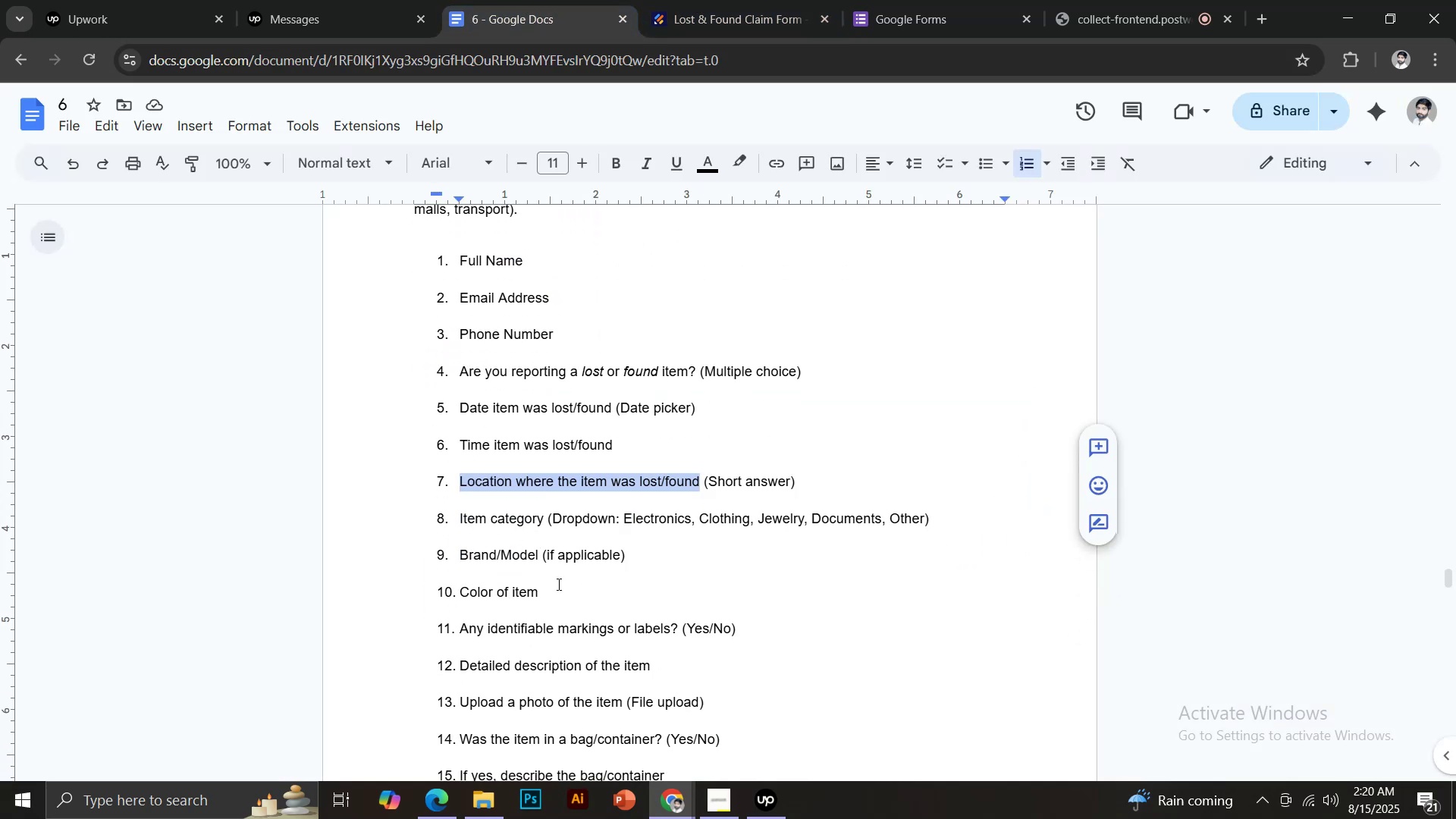 
left_click([721, 814])
 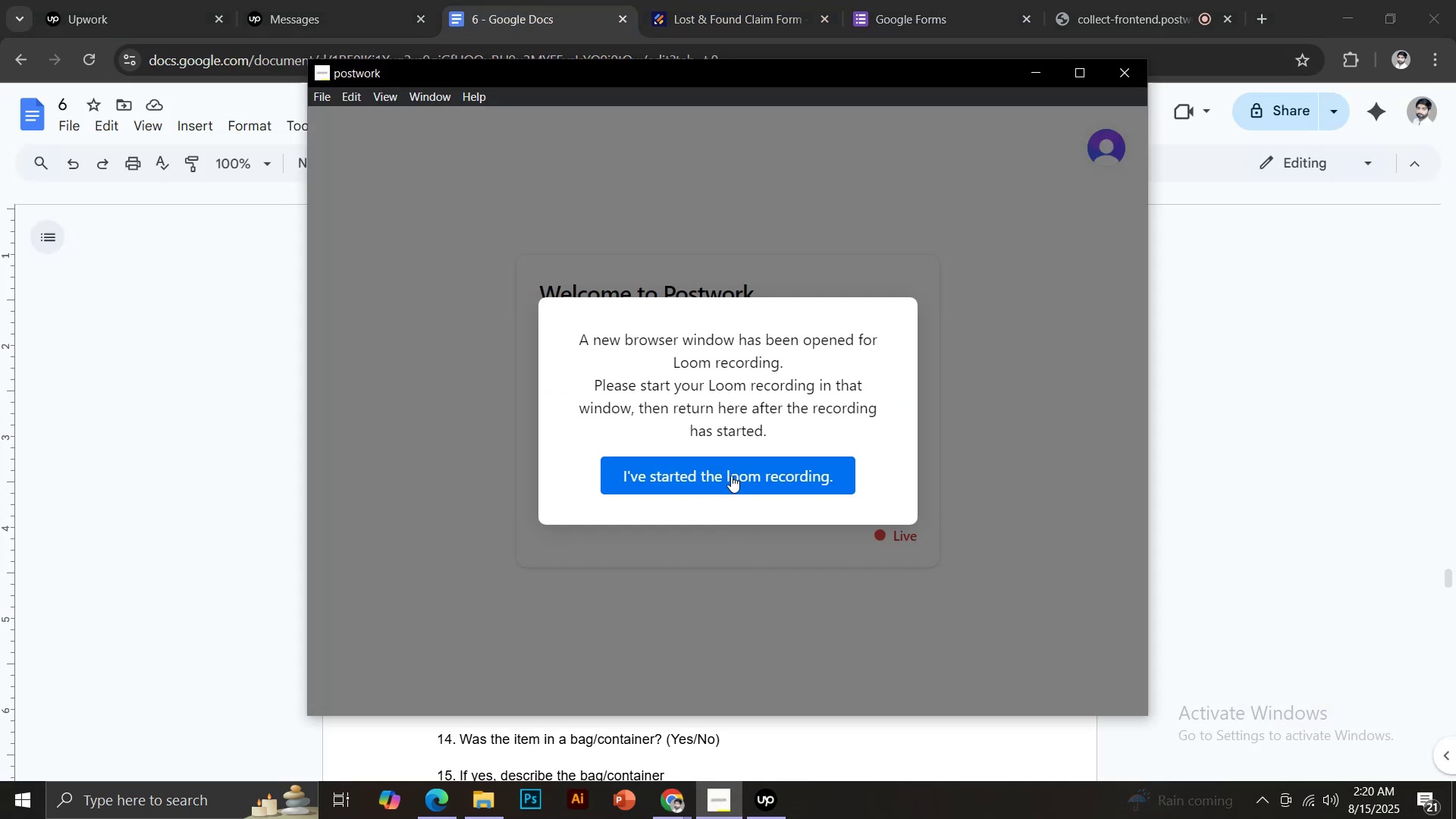 
double_click([730, 475])
 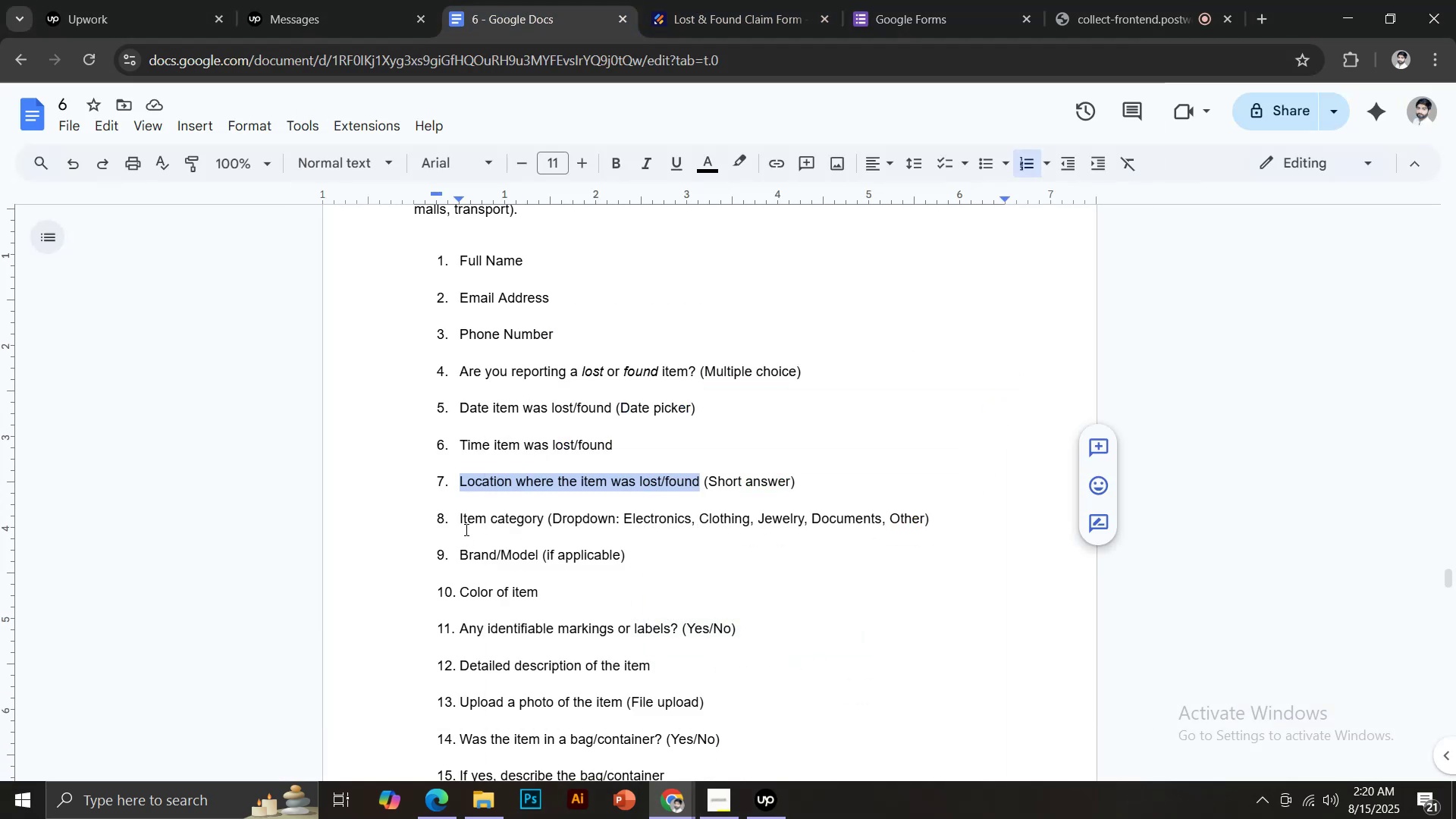 
left_click_drag(start_coordinate=[460, 514], to_coordinate=[932, 519])
 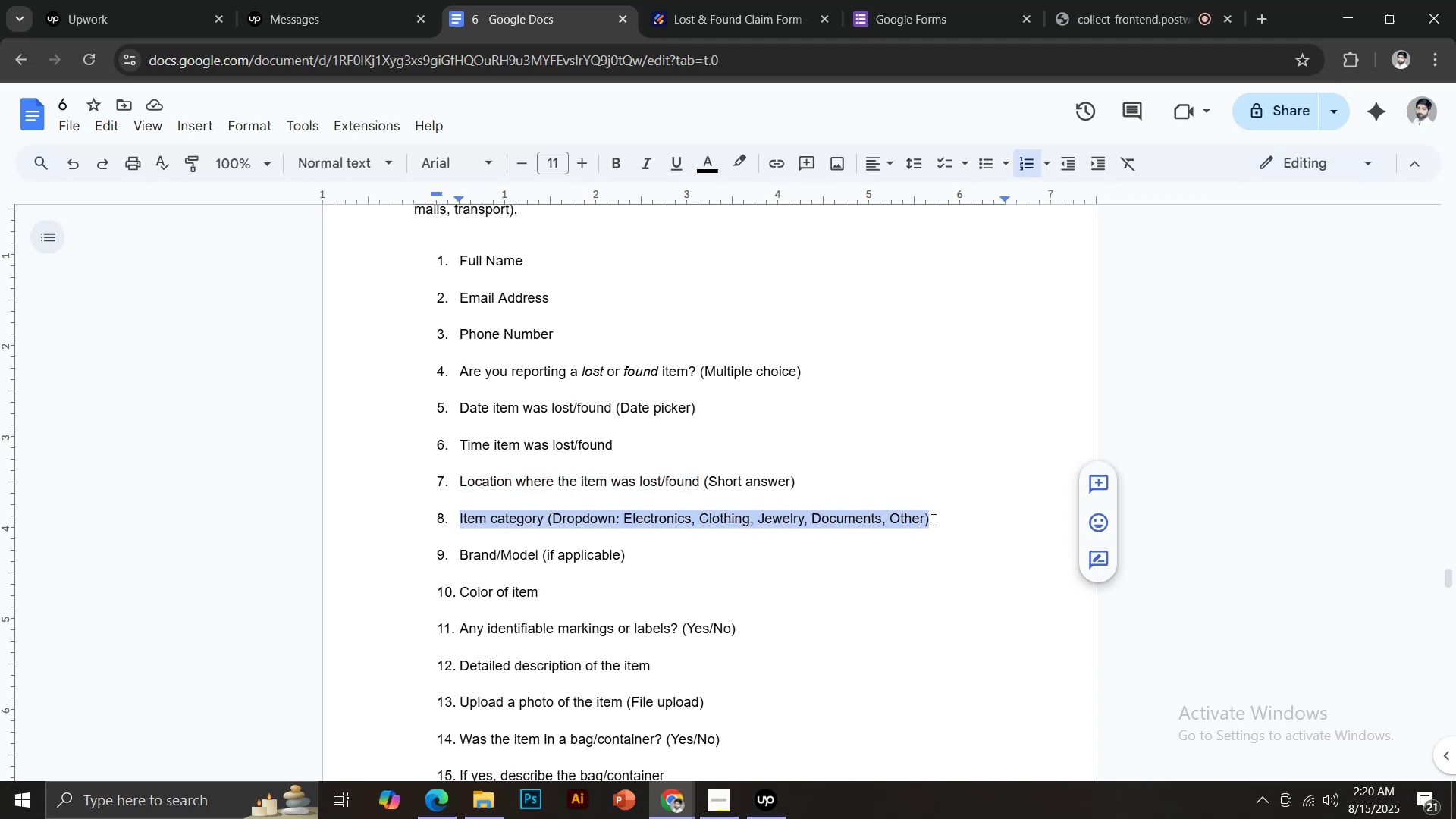 
hold_key(key=ControlLeft, duration=0.38)
 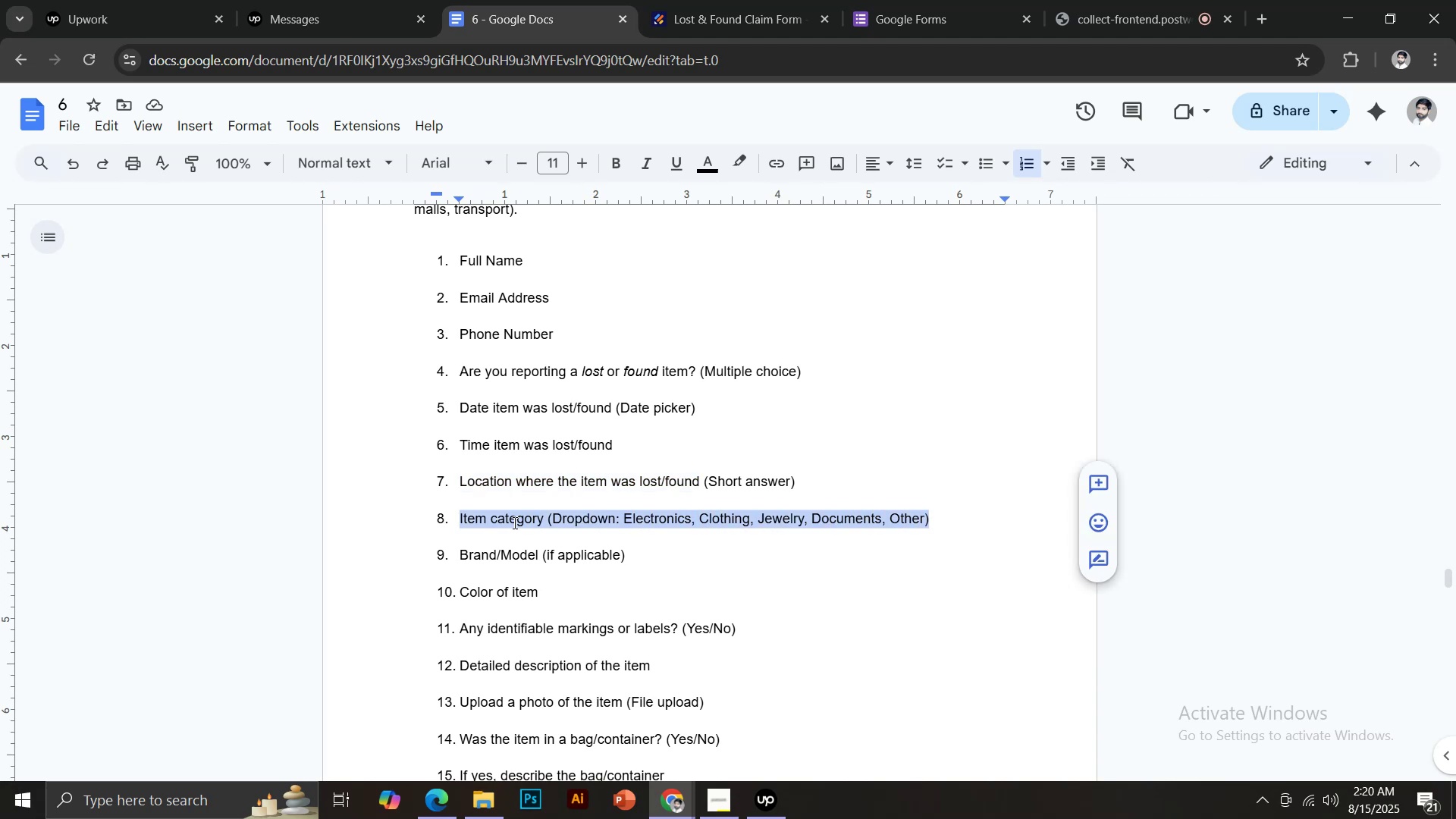 
left_click([513, 522])
 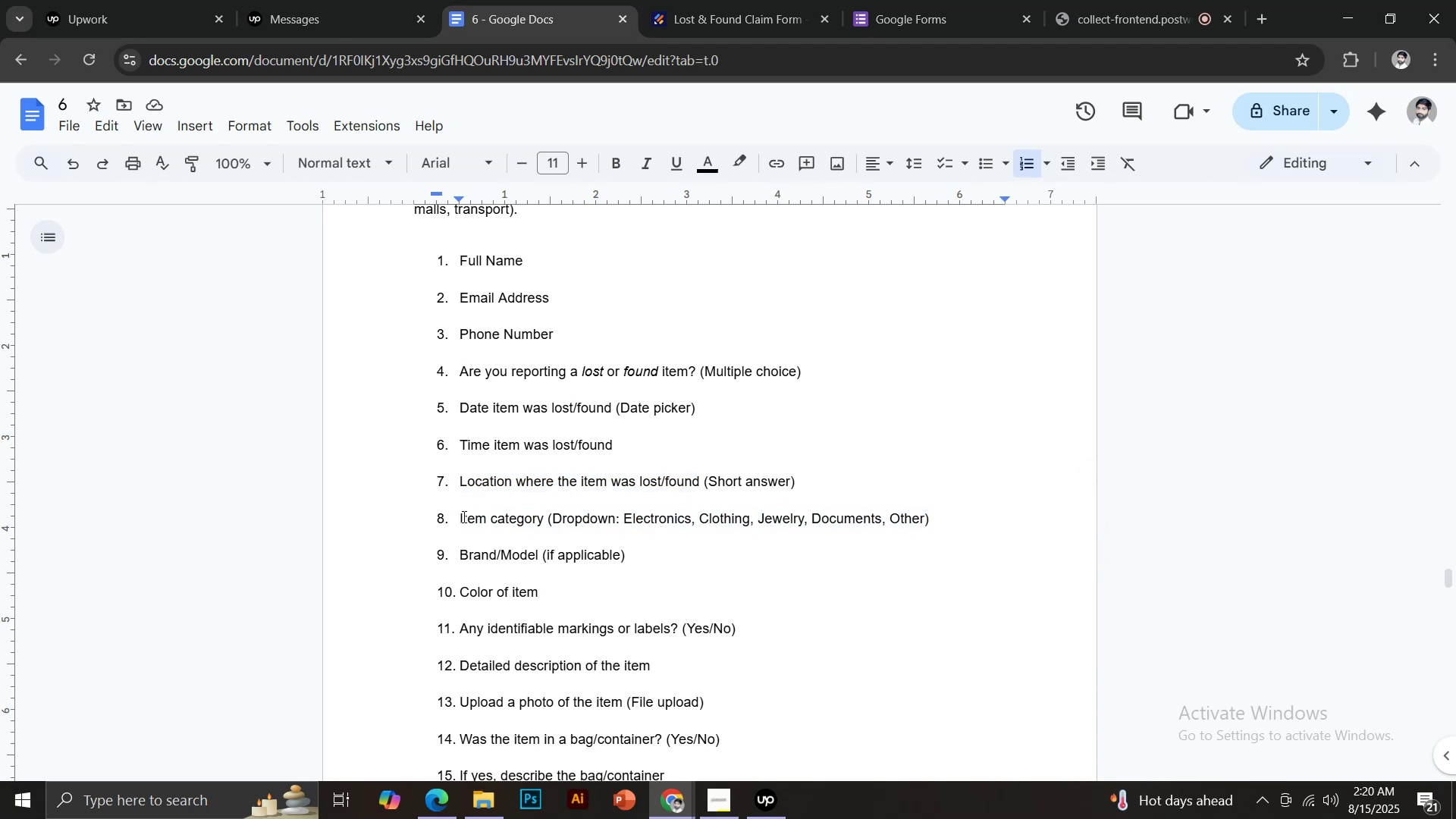 
left_click_drag(start_coordinate=[461, 517], to_coordinate=[544, 515])
 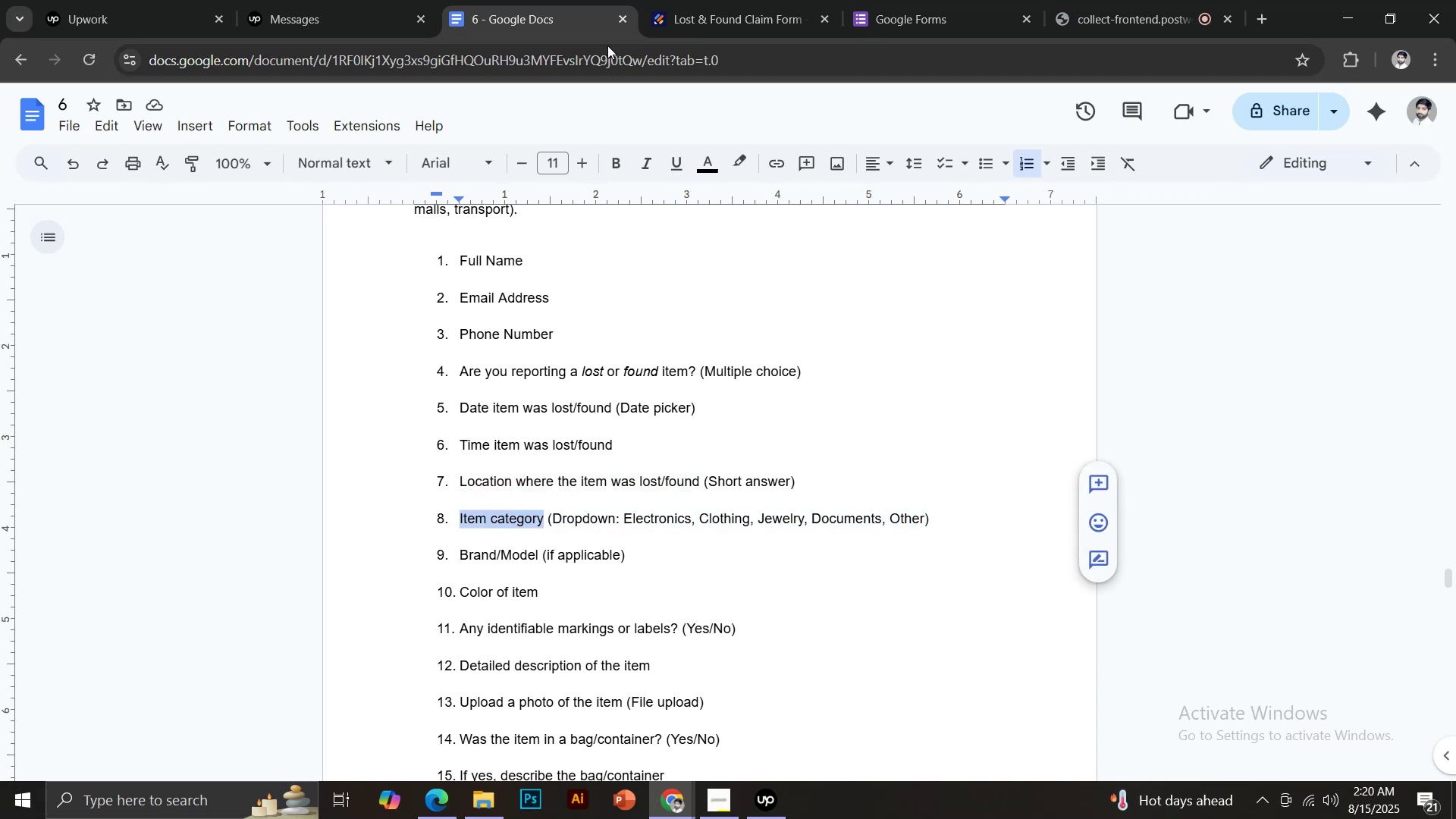 
key(Control+C)
 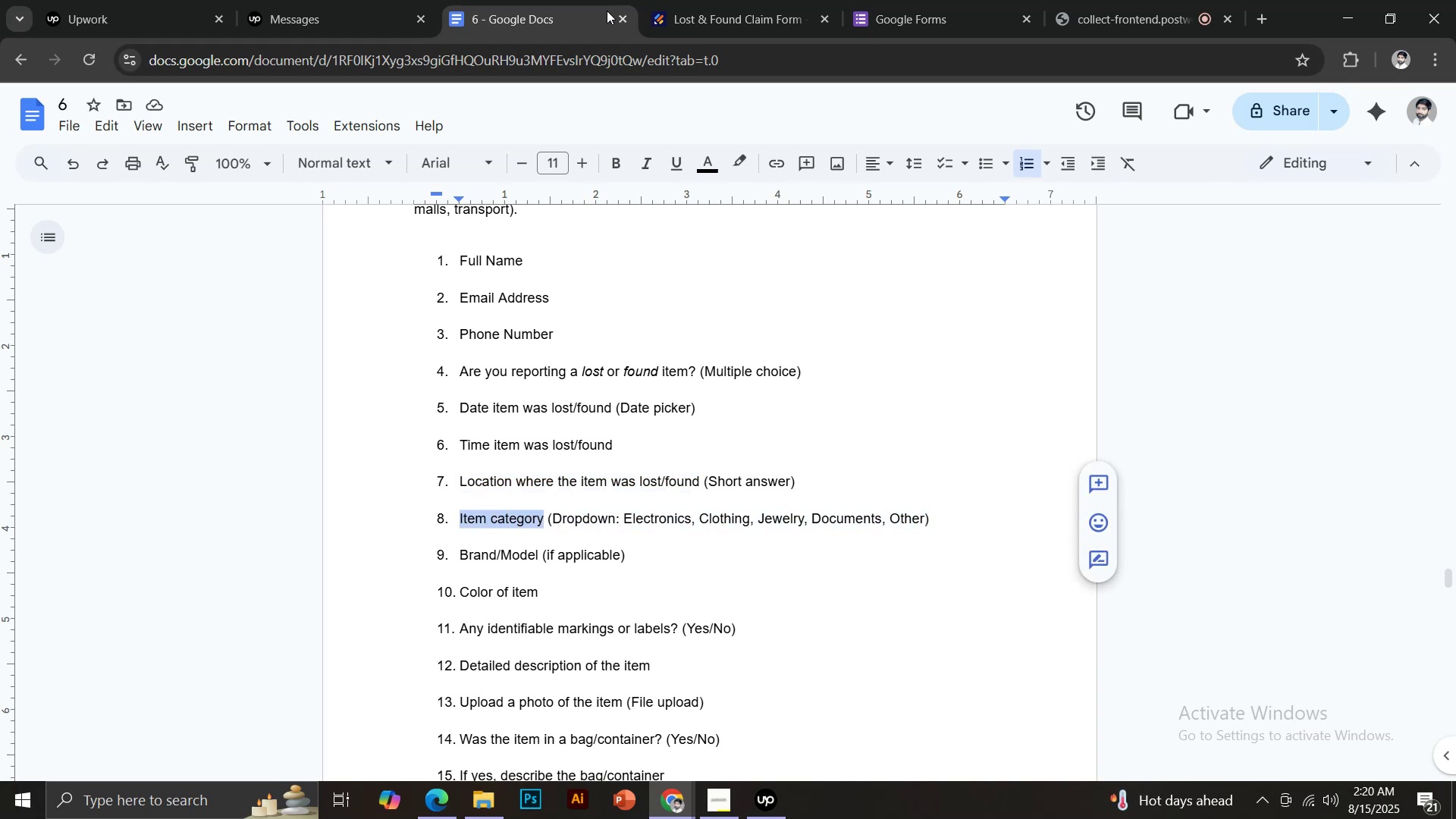 
left_click([678, 0])
 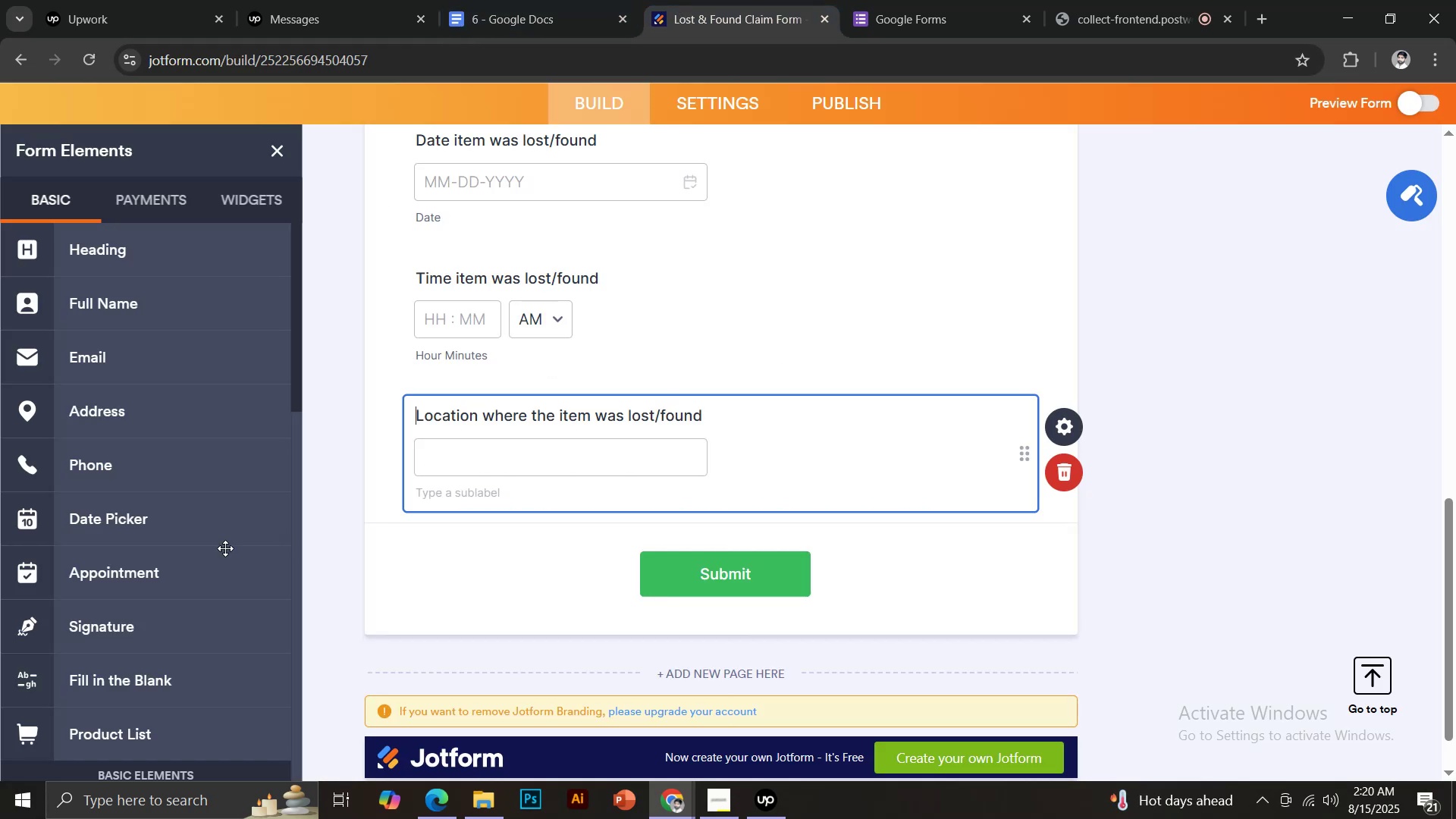 
scroll: coordinate [195, 552], scroll_direction: down, amount: 4.0
 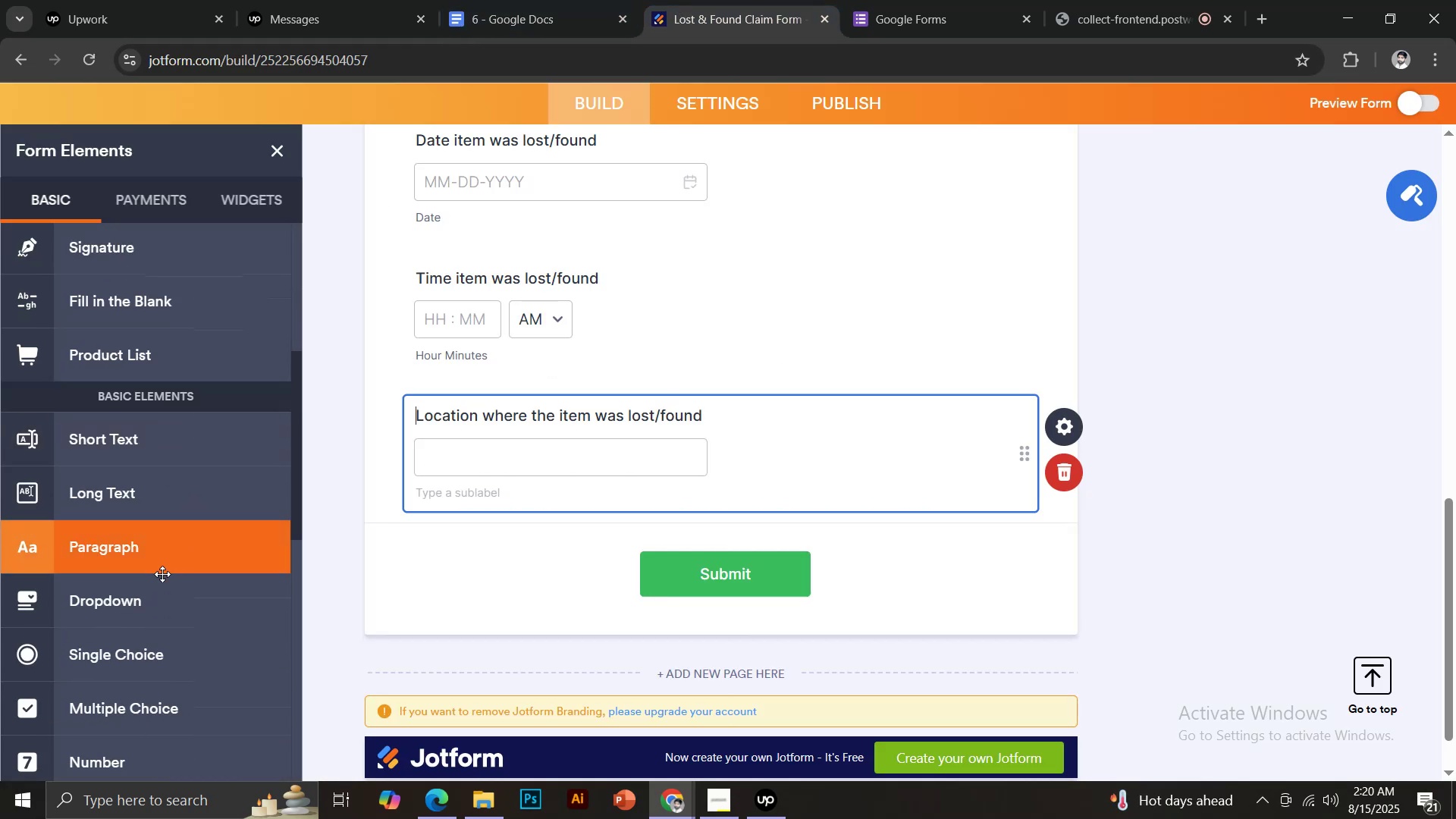 
left_click([136, 605])
 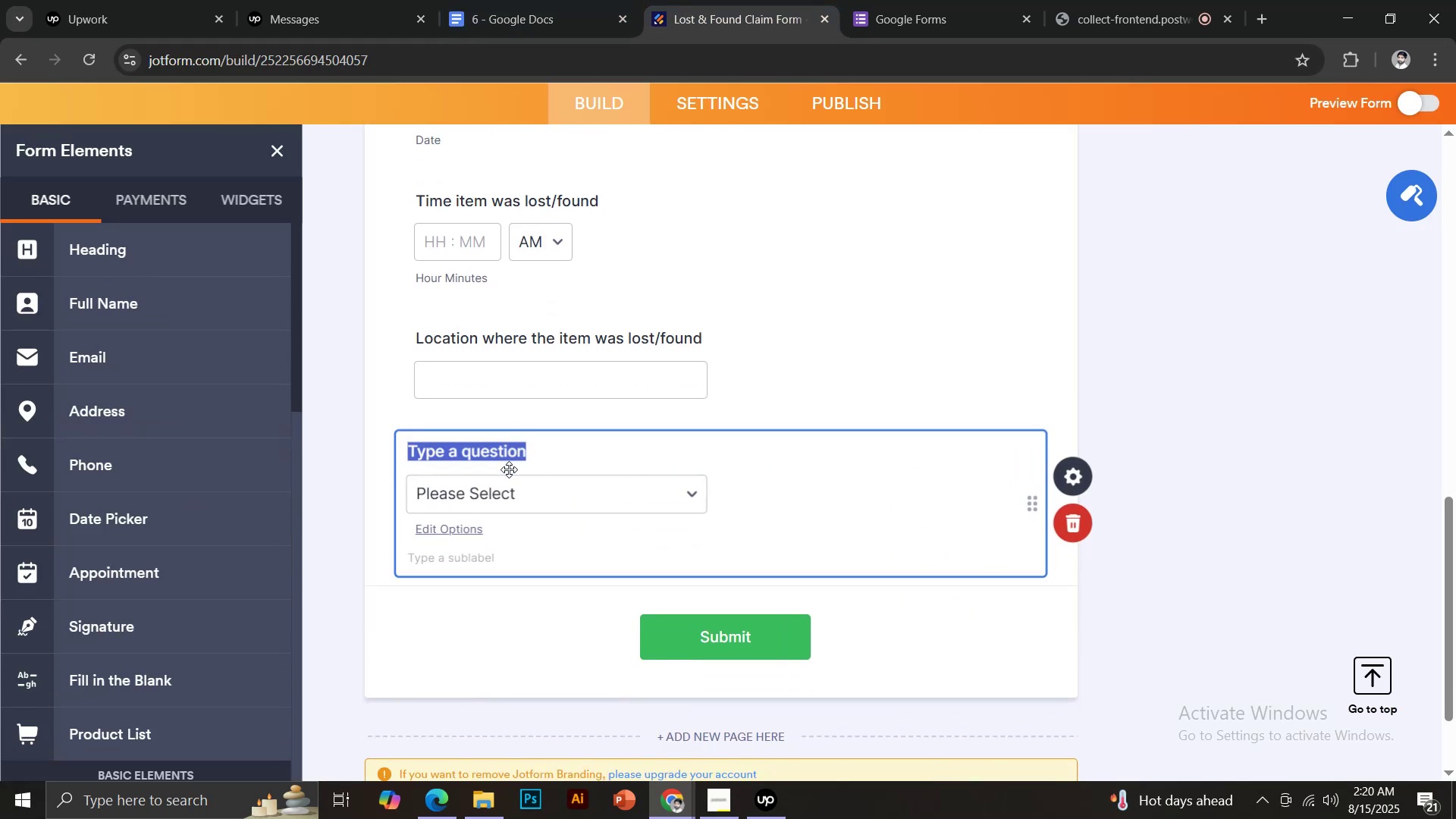 
key(Control+ControlLeft)
 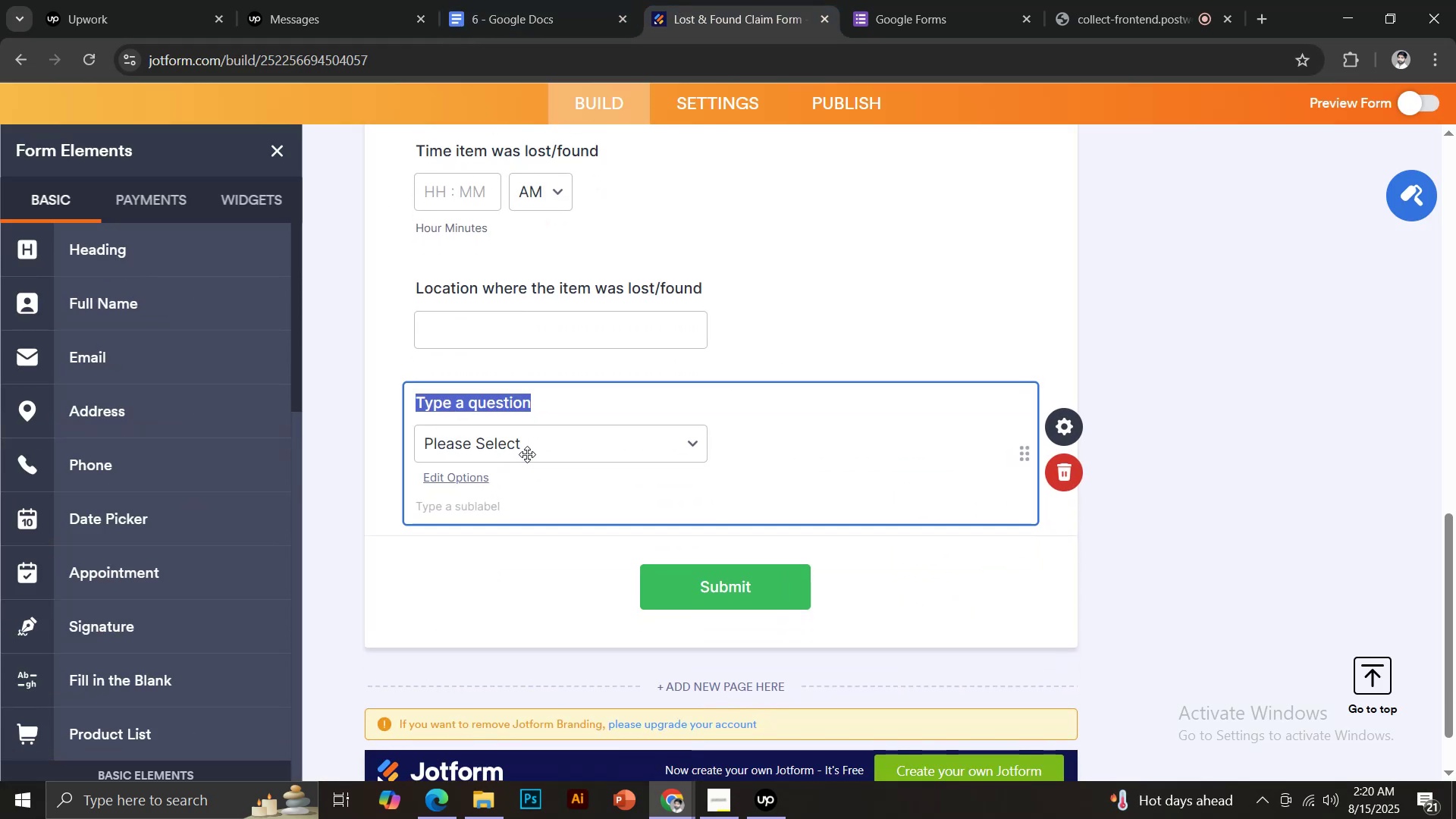 
key(Control+V)
 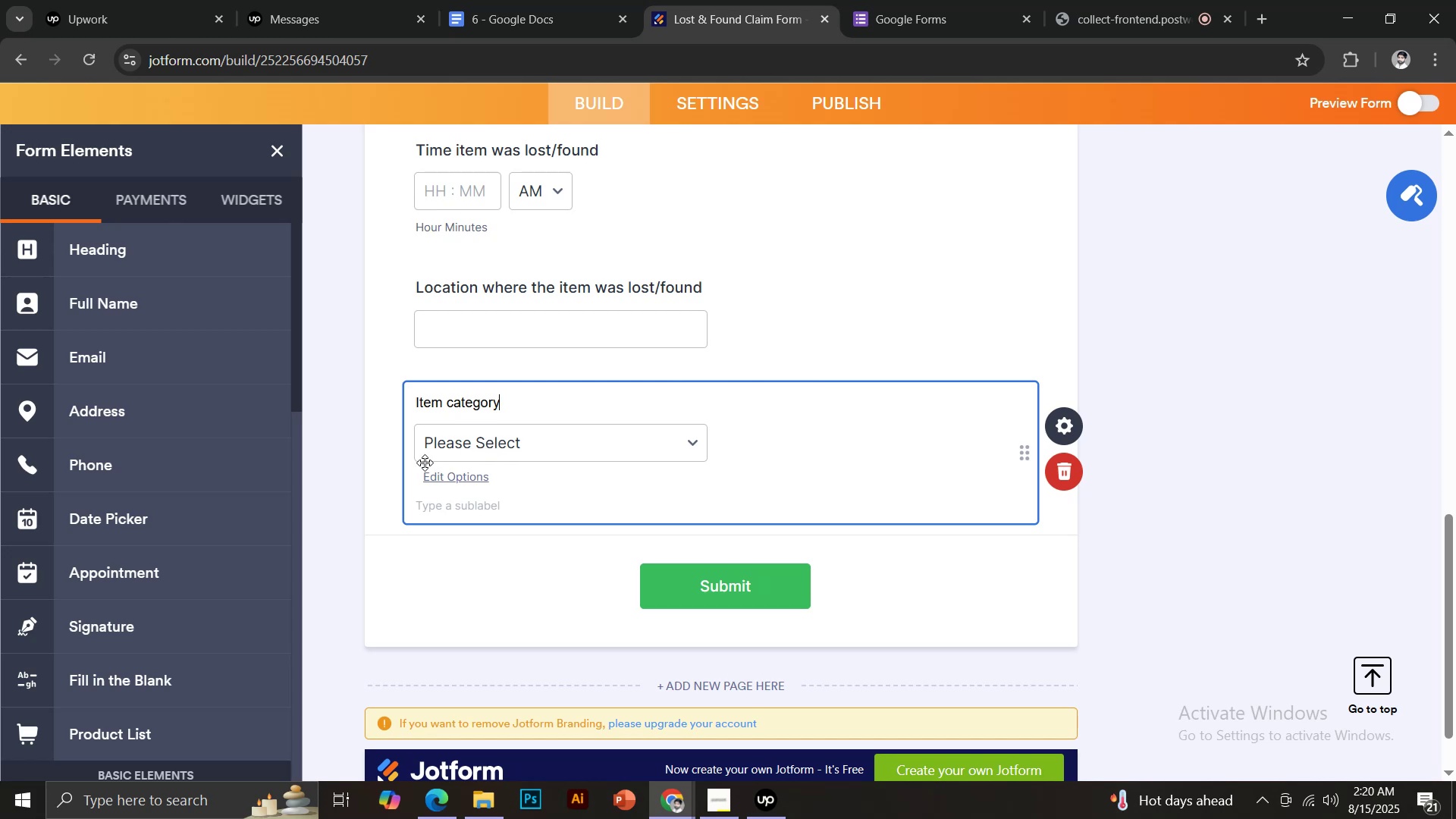 
left_click([379, 465])
 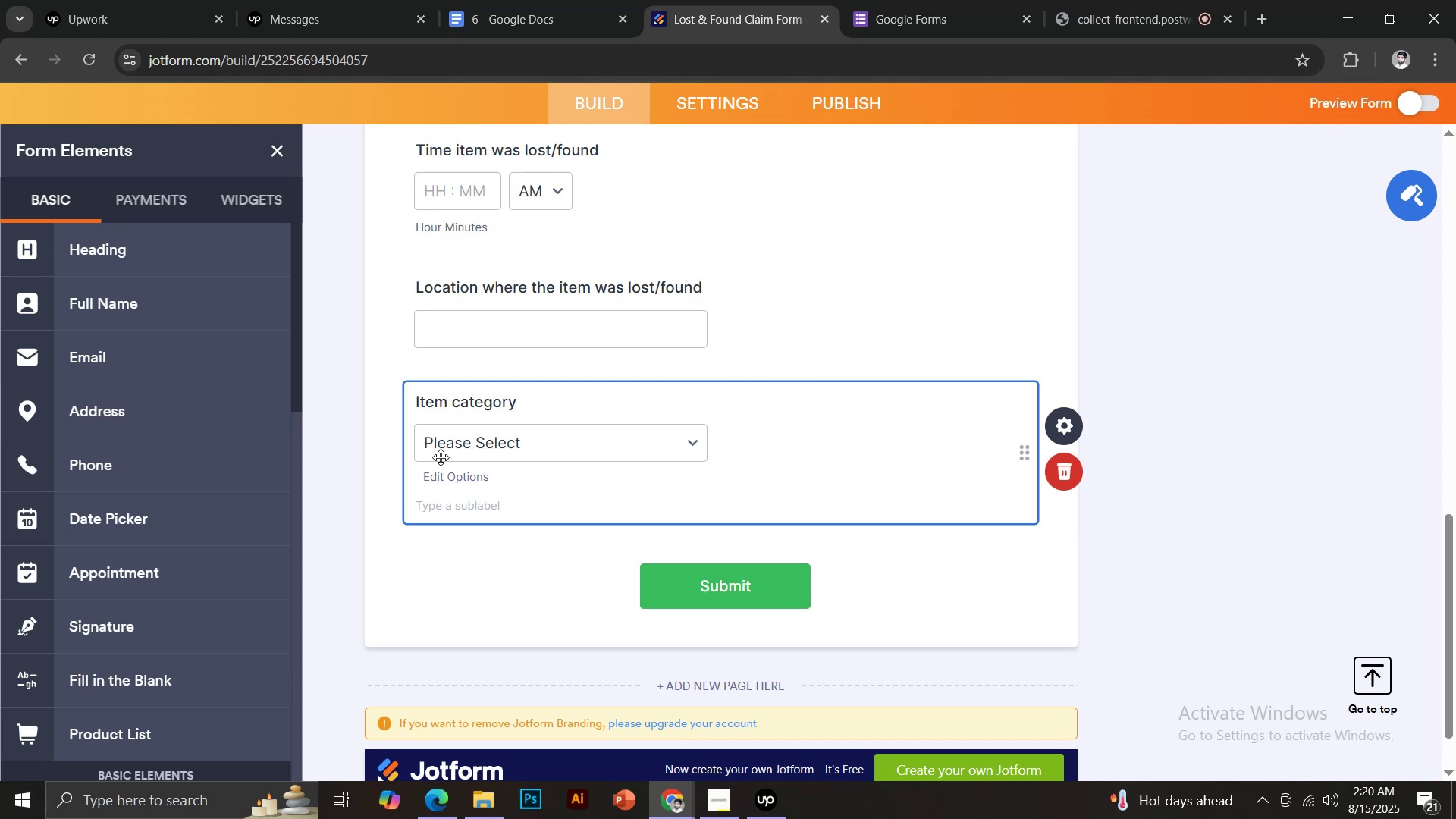 
left_click([450, 472])
 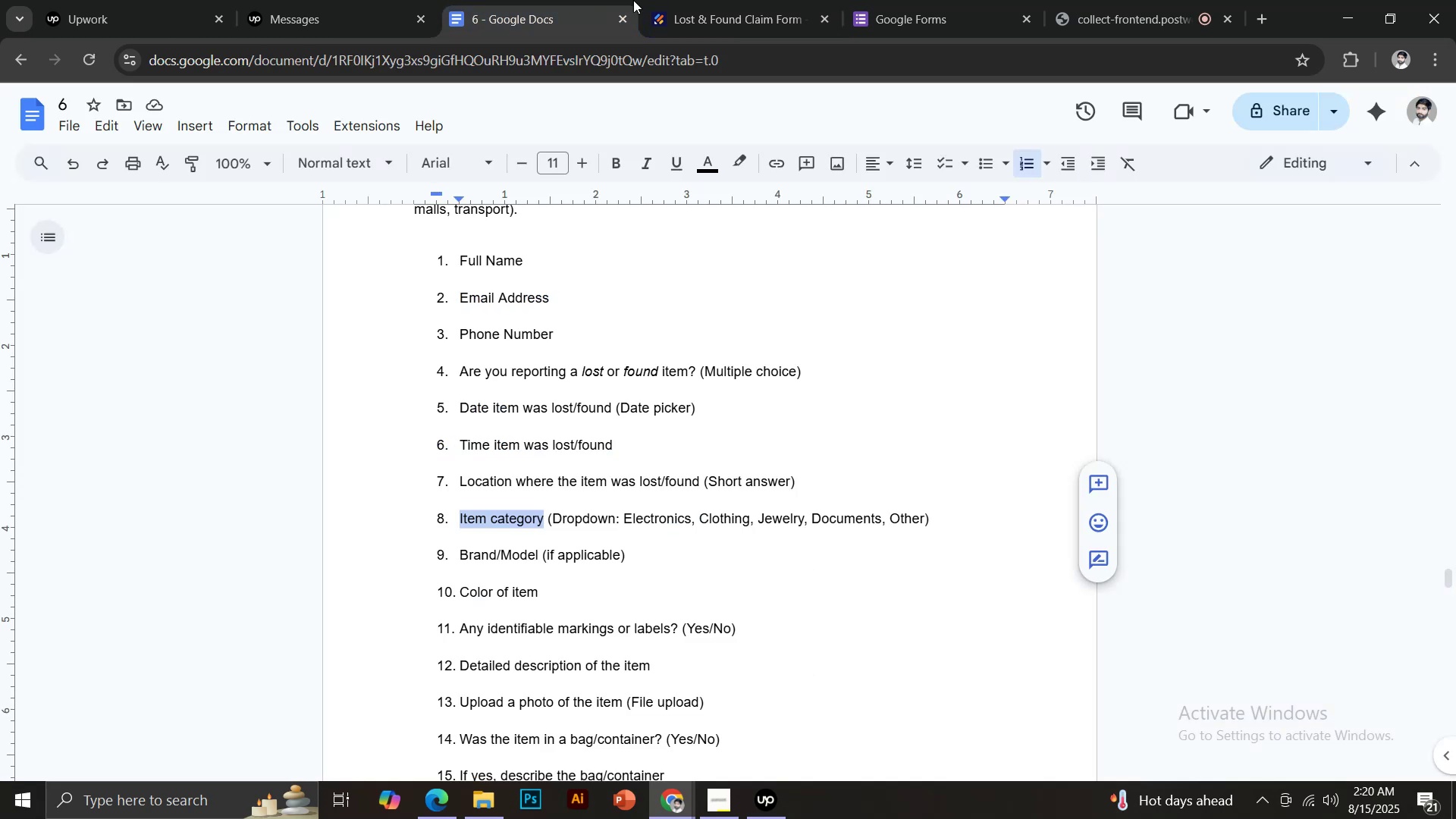 
left_click([684, 0])
 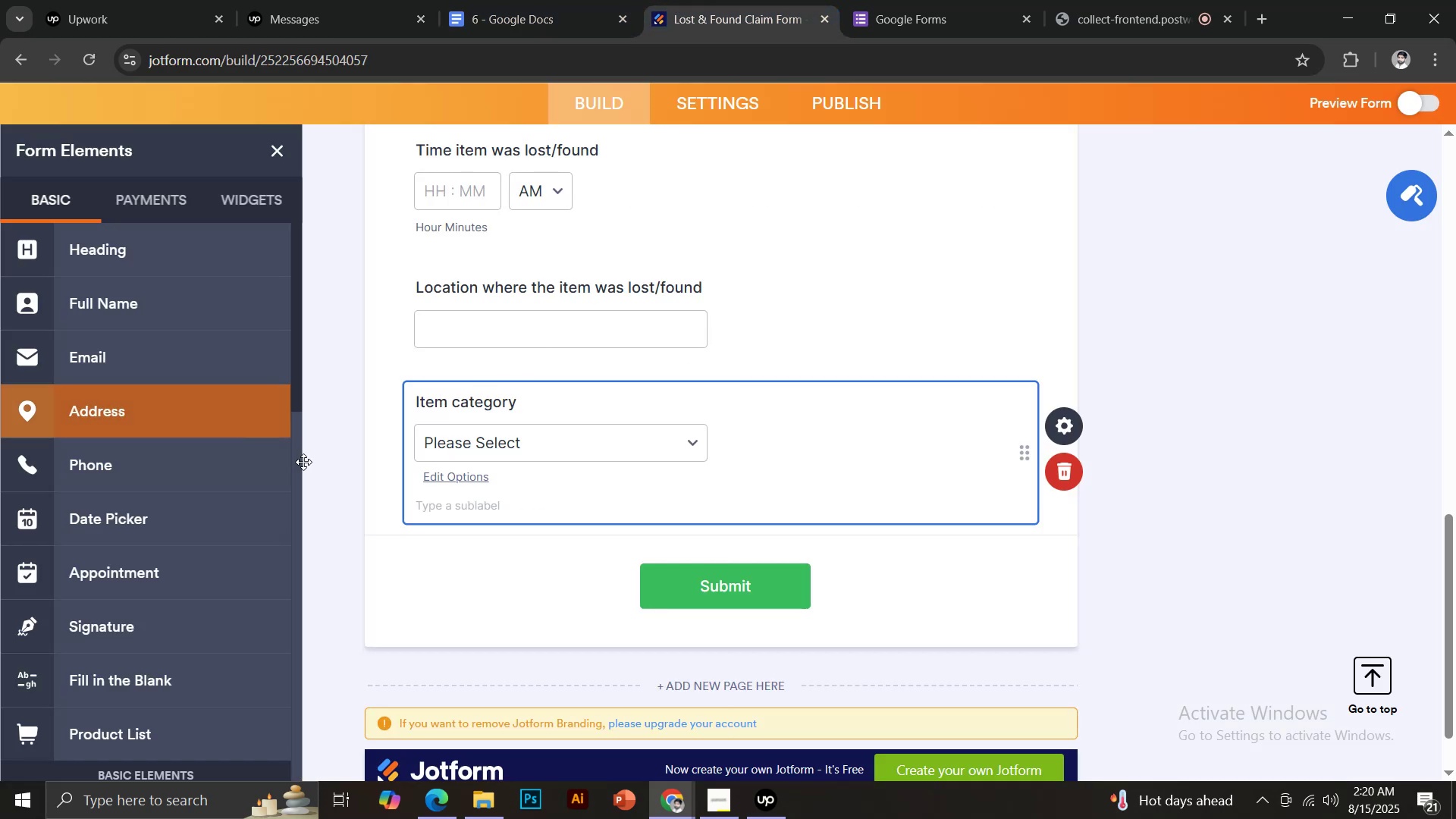 
left_click([431, 475])
 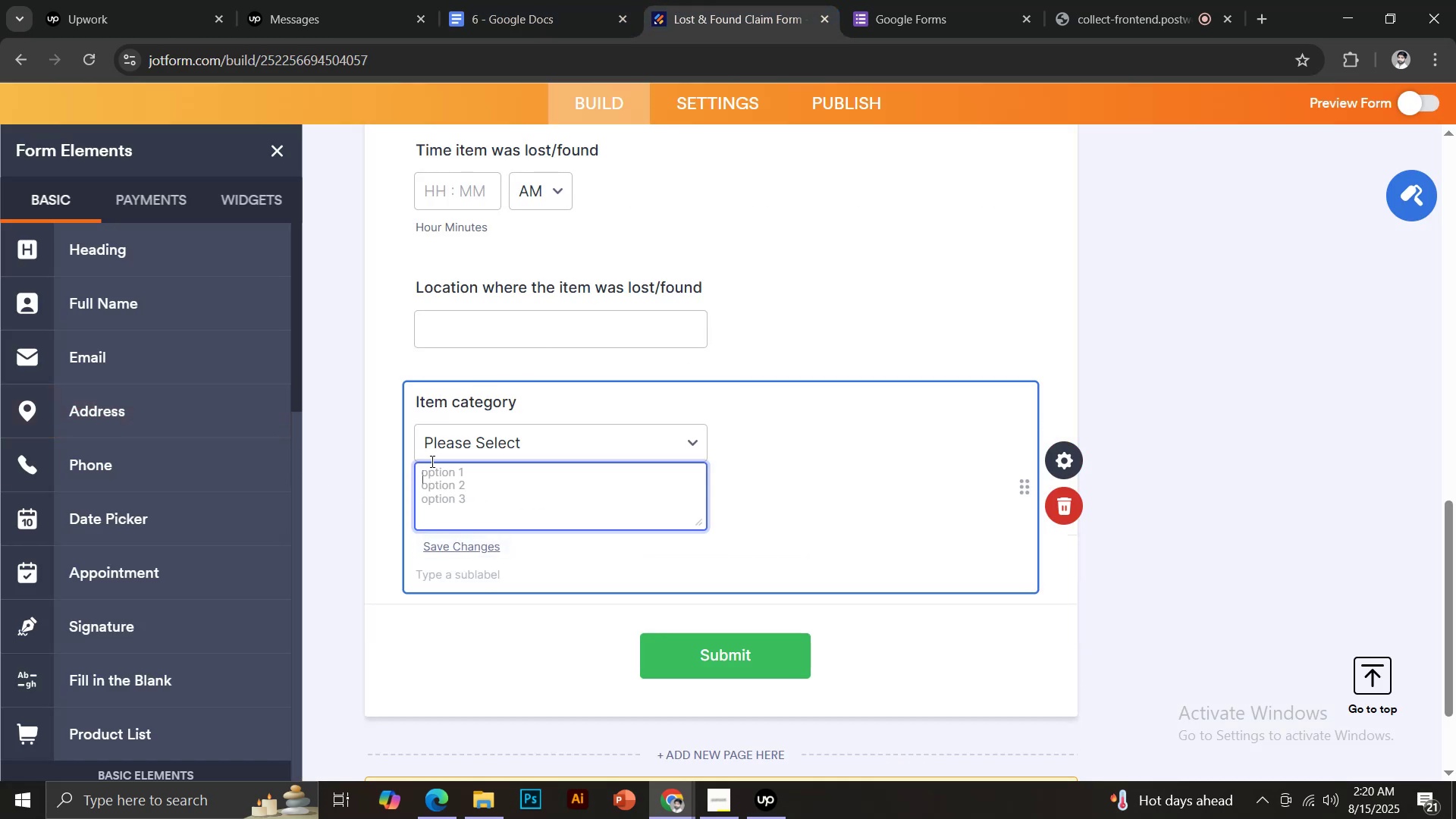 
type(Electronics)
 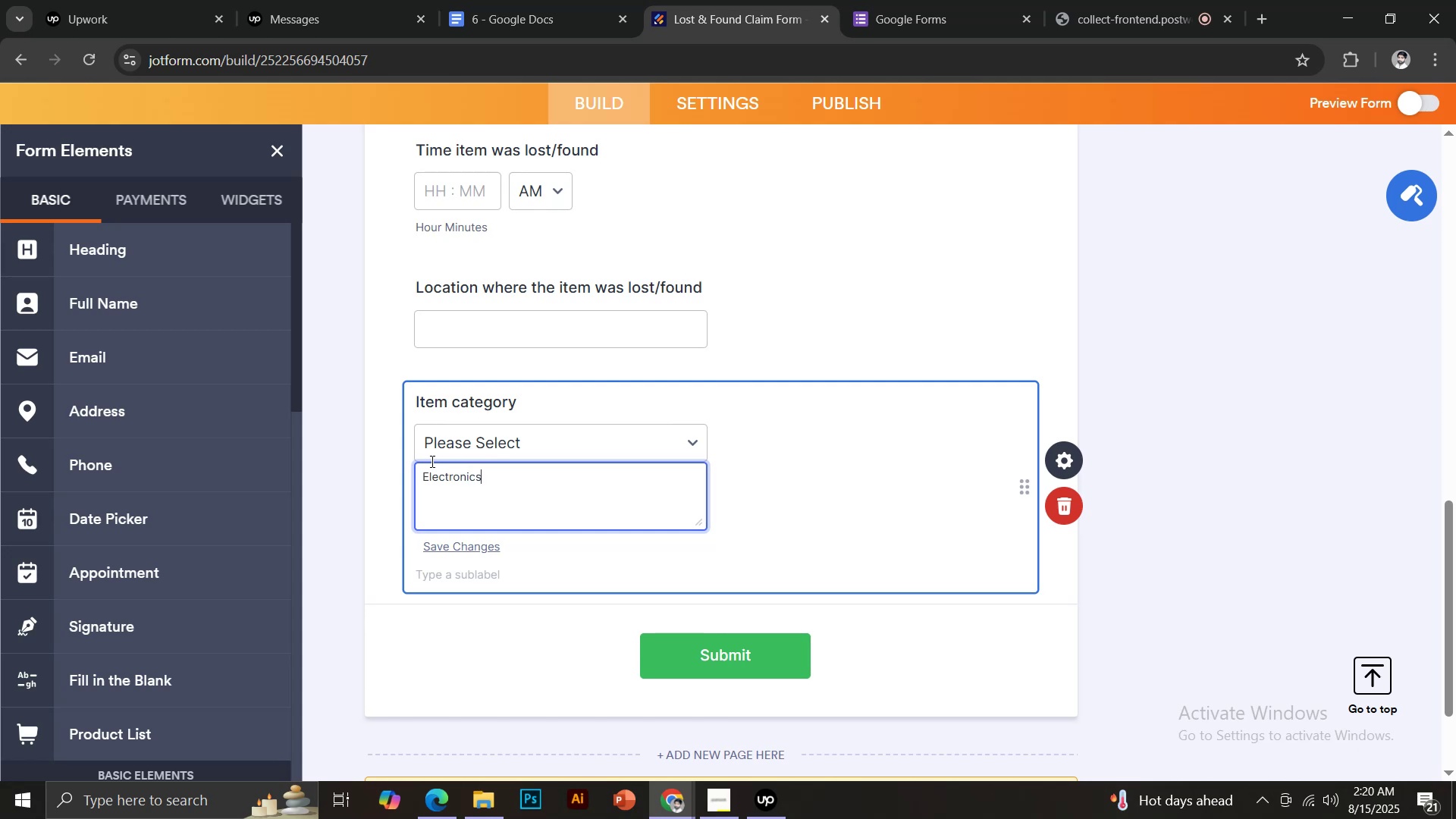 
key(Enter)
 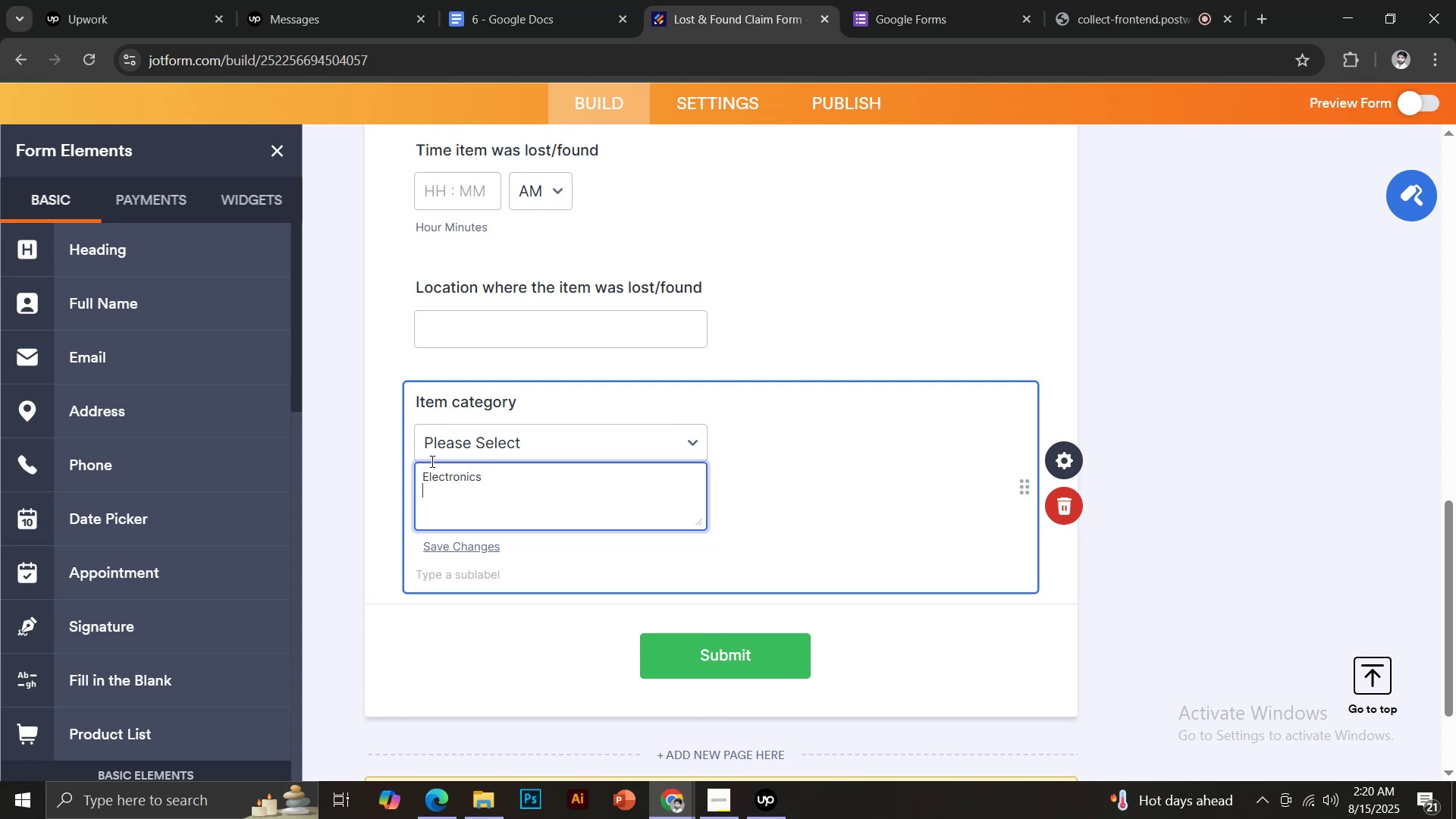 
type(Clothing)
 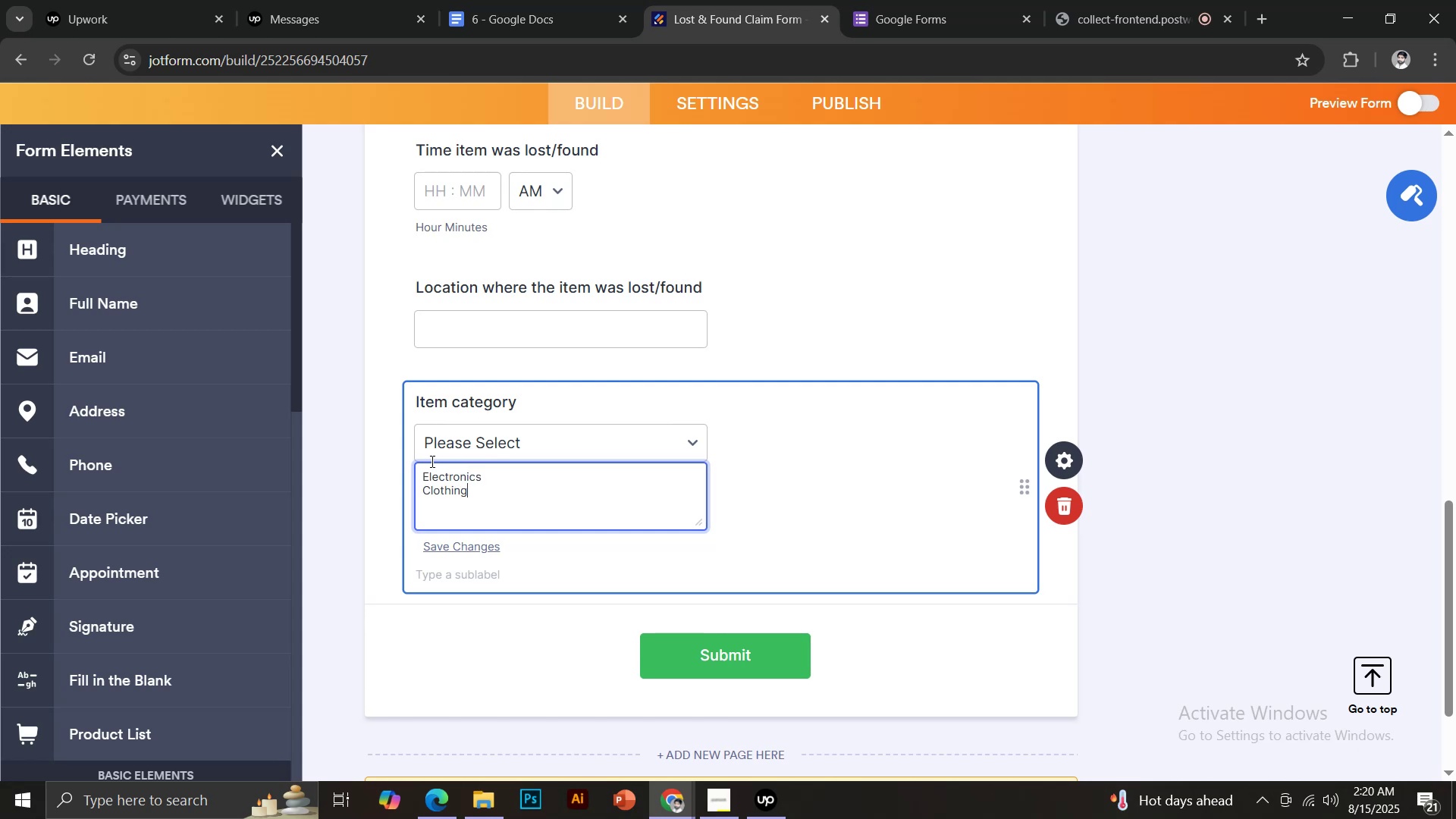 
key(Enter)
 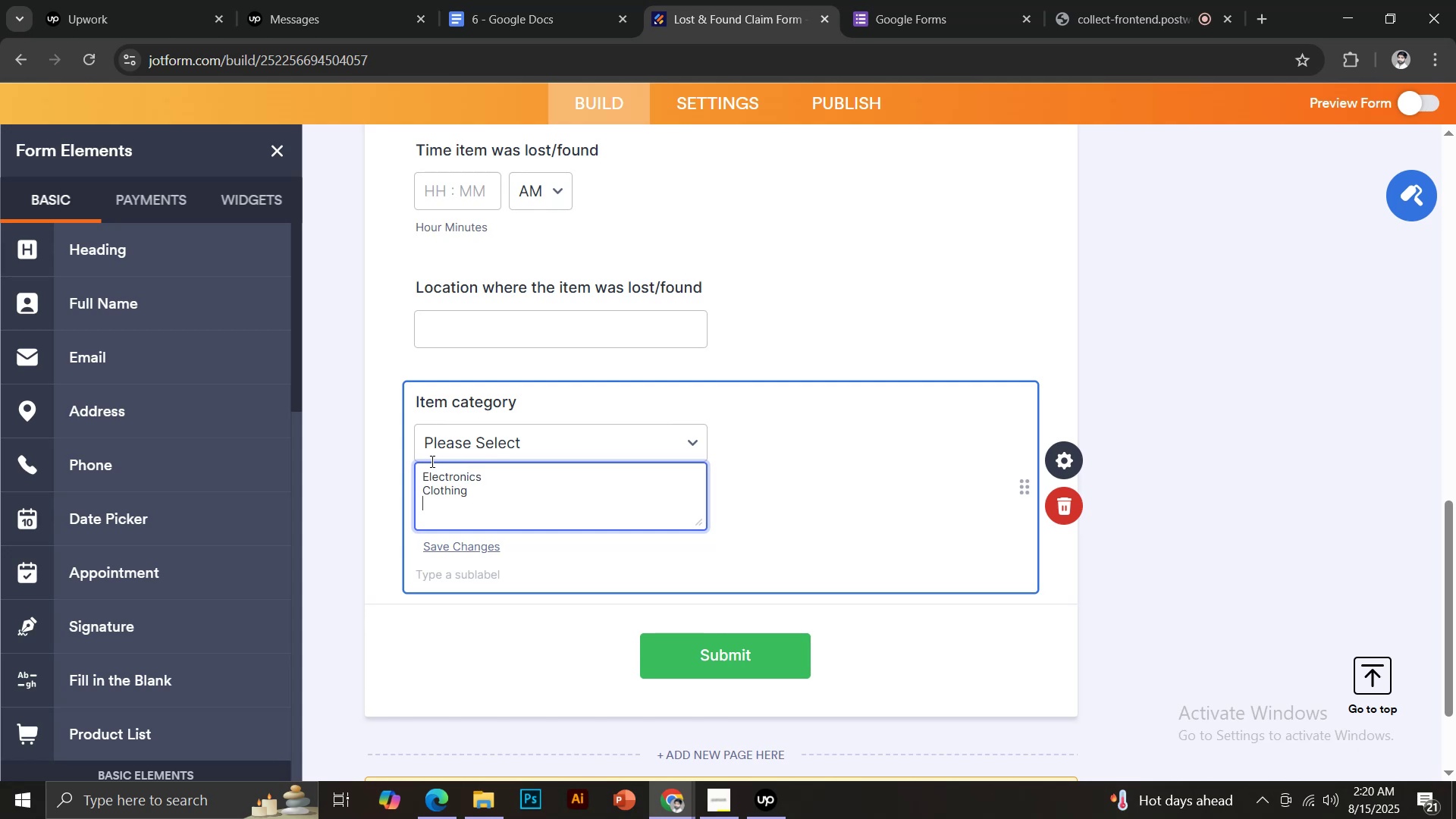 
type(Jewlery)
 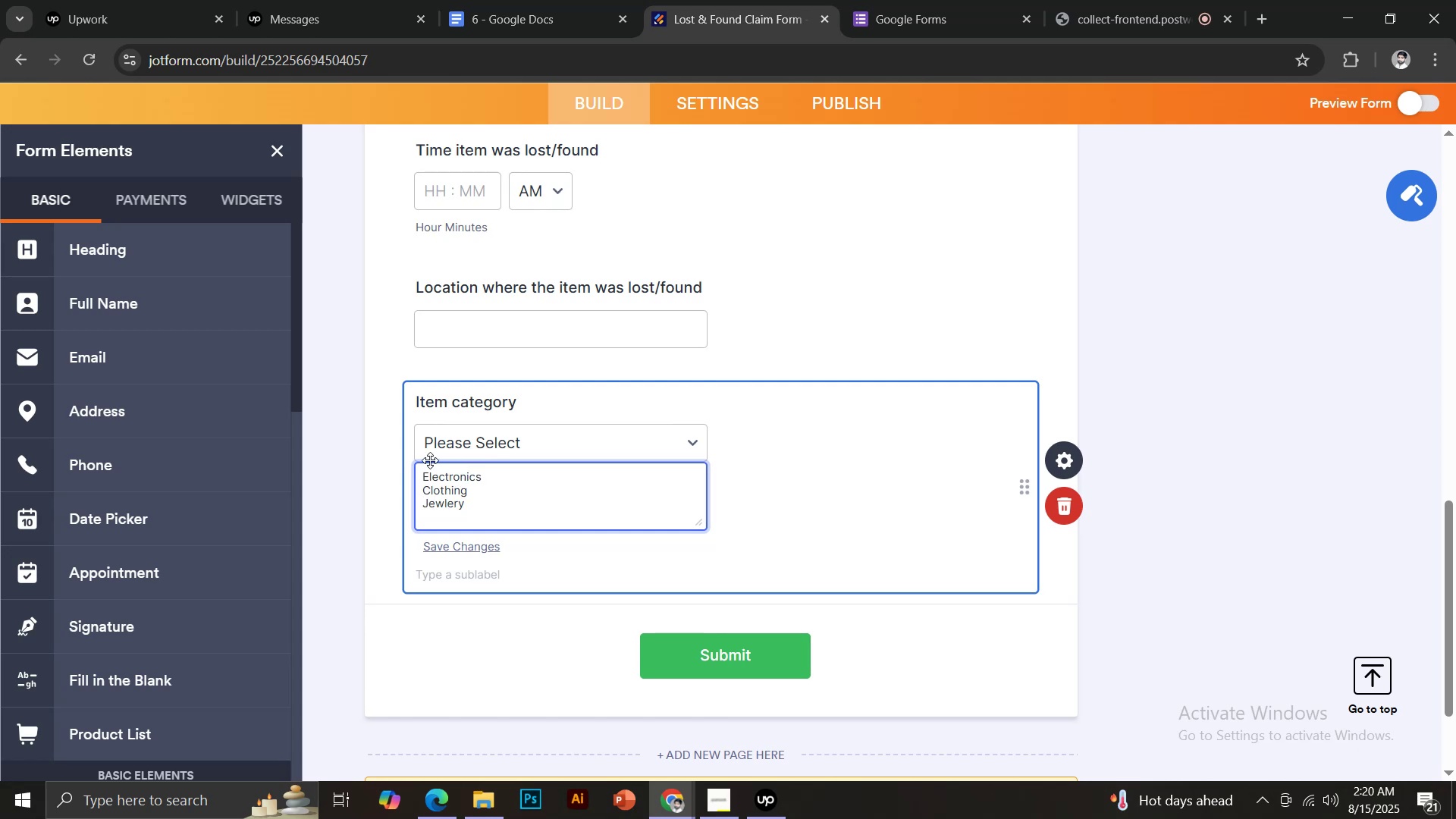 
key(Enter)
 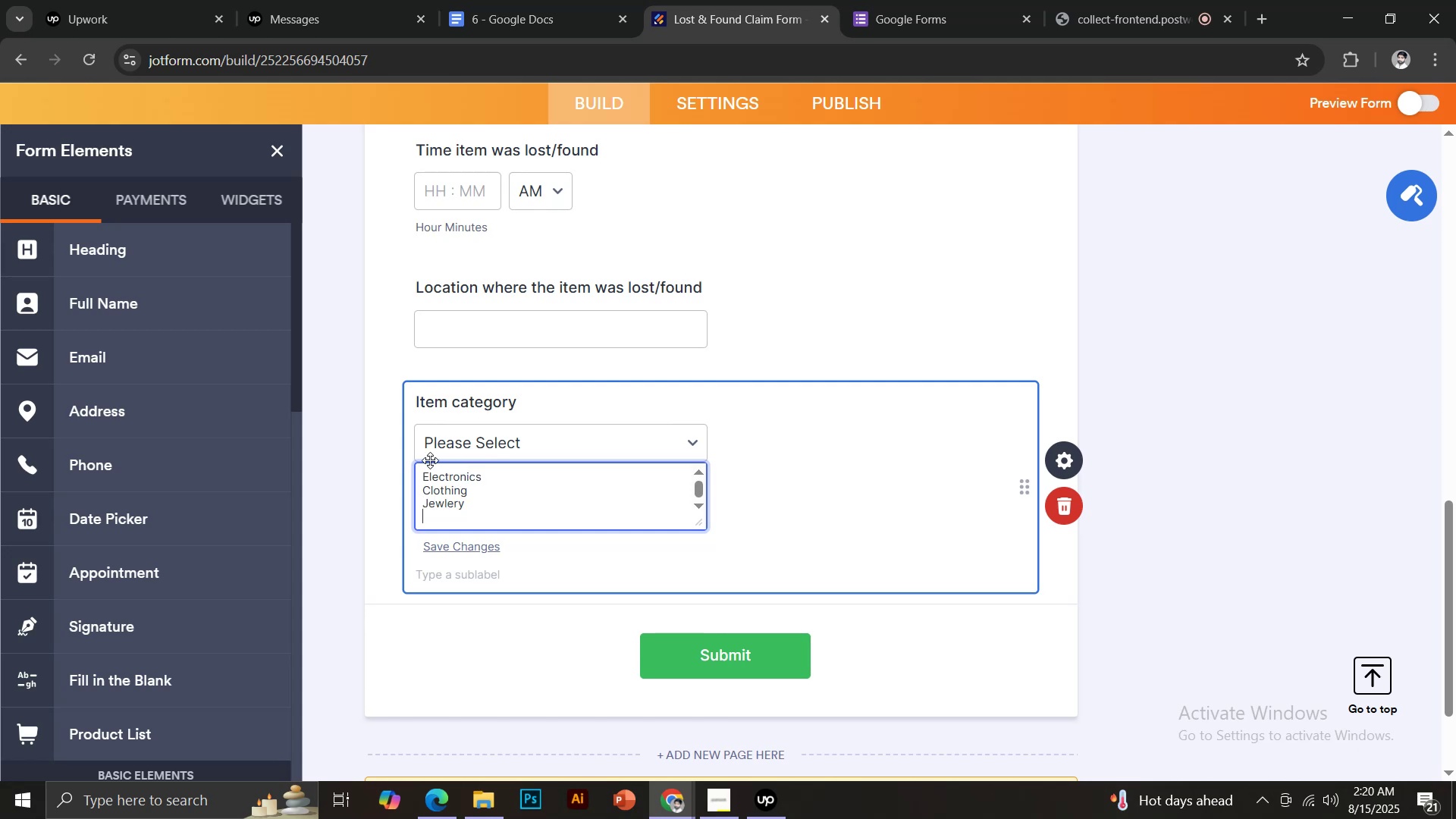 
type(Documents)
 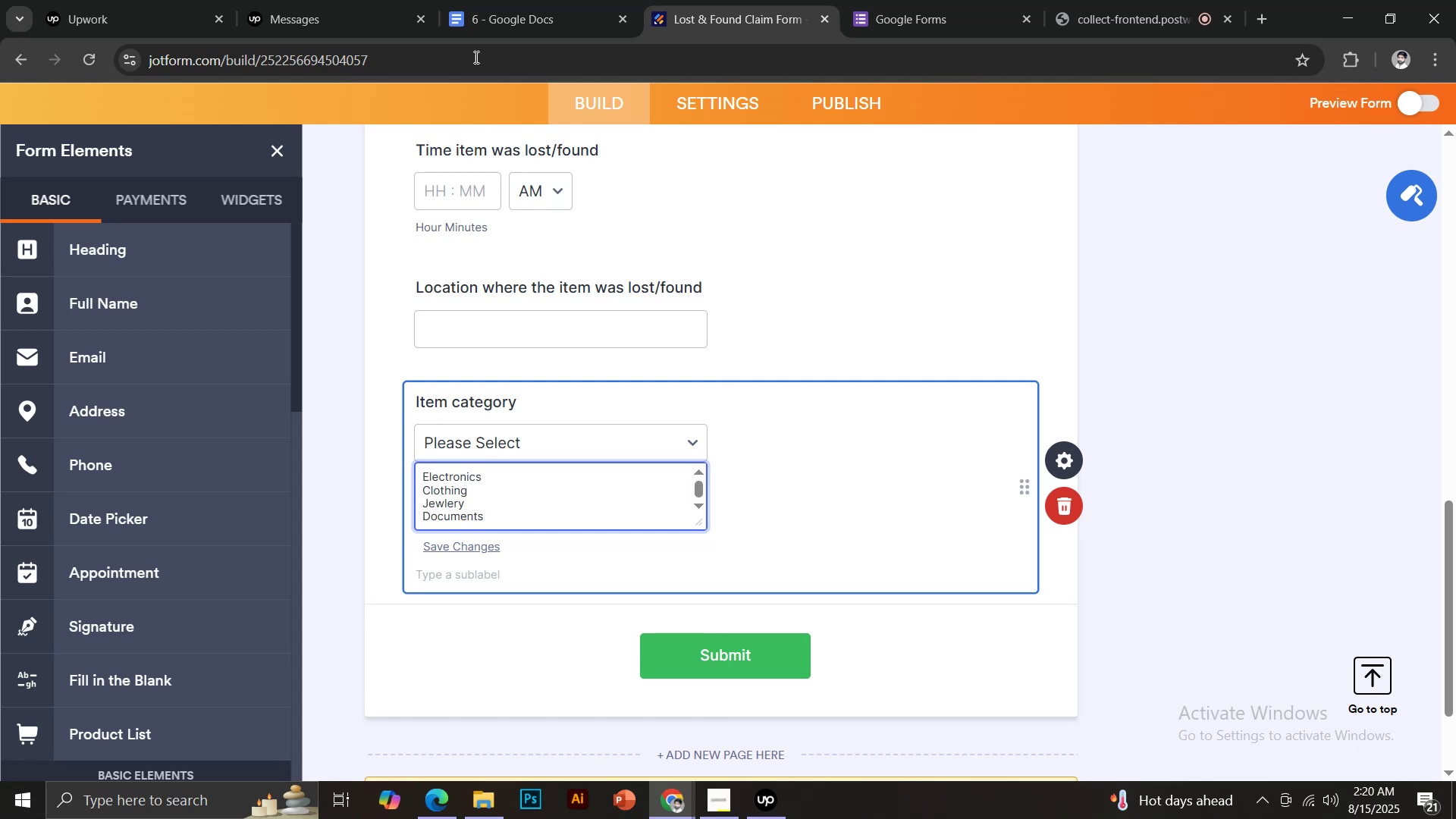 
left_click([569, 0])
 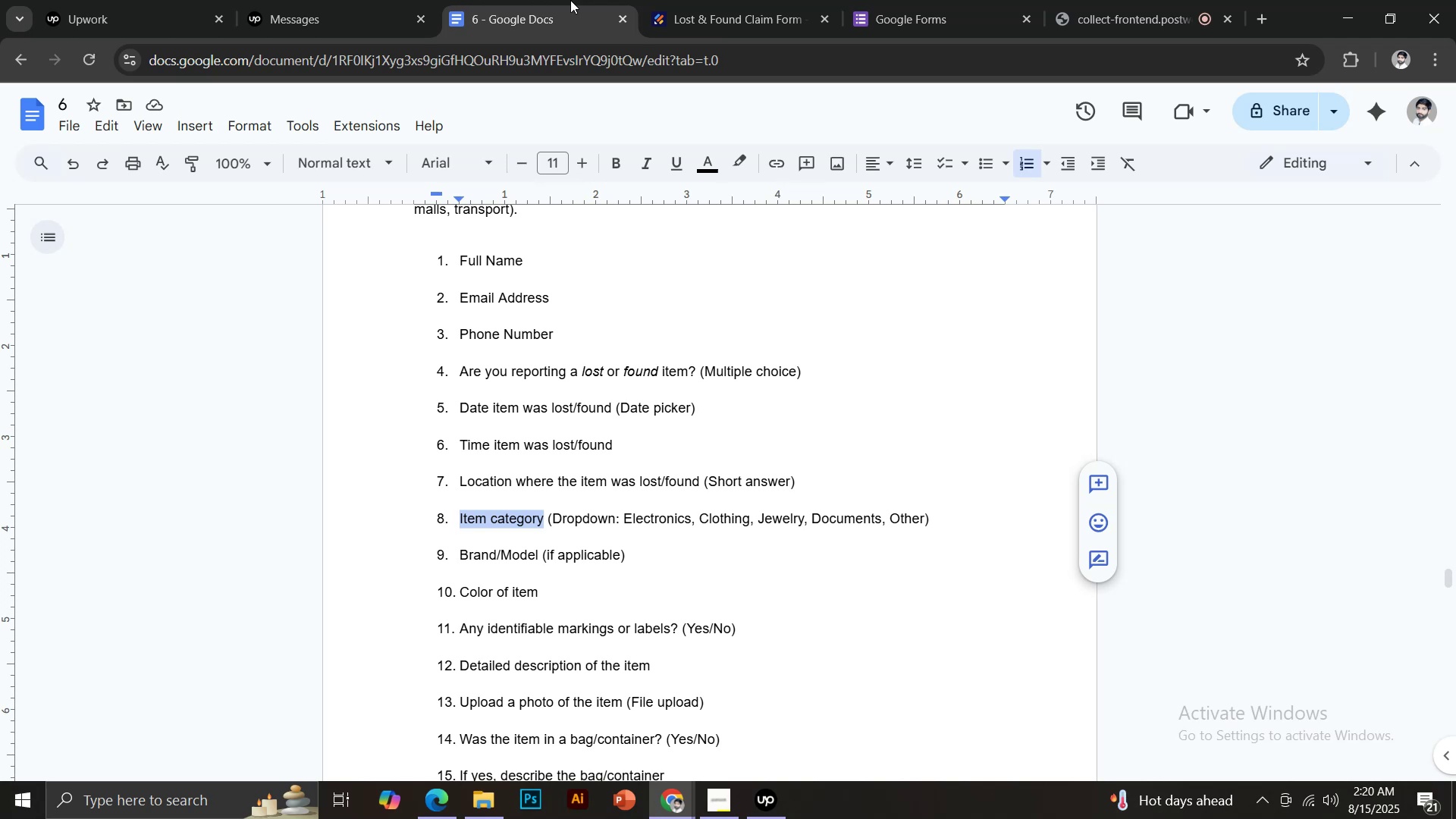 
left_click([706, 0])
 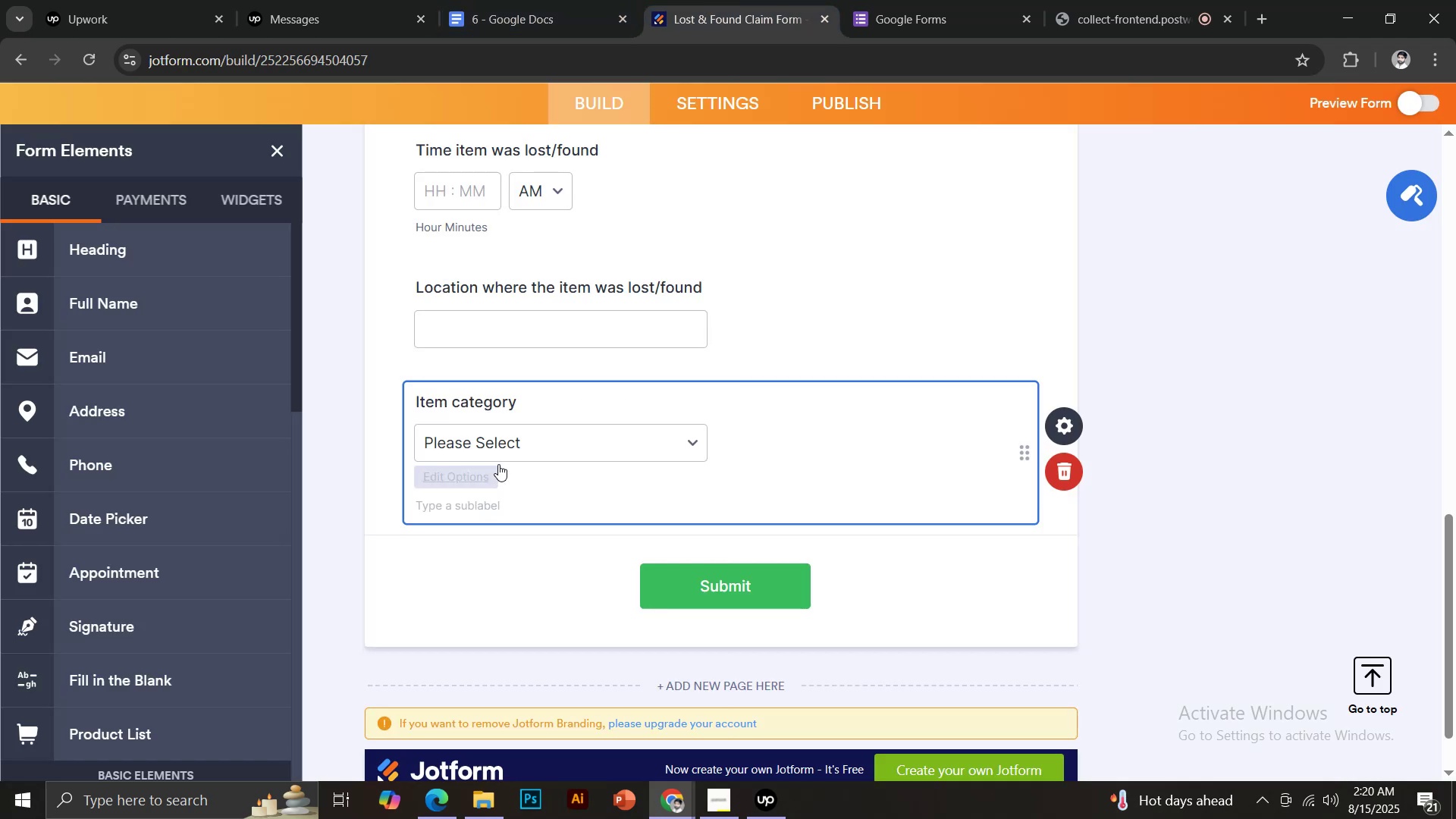 
left_click([522, 449])
 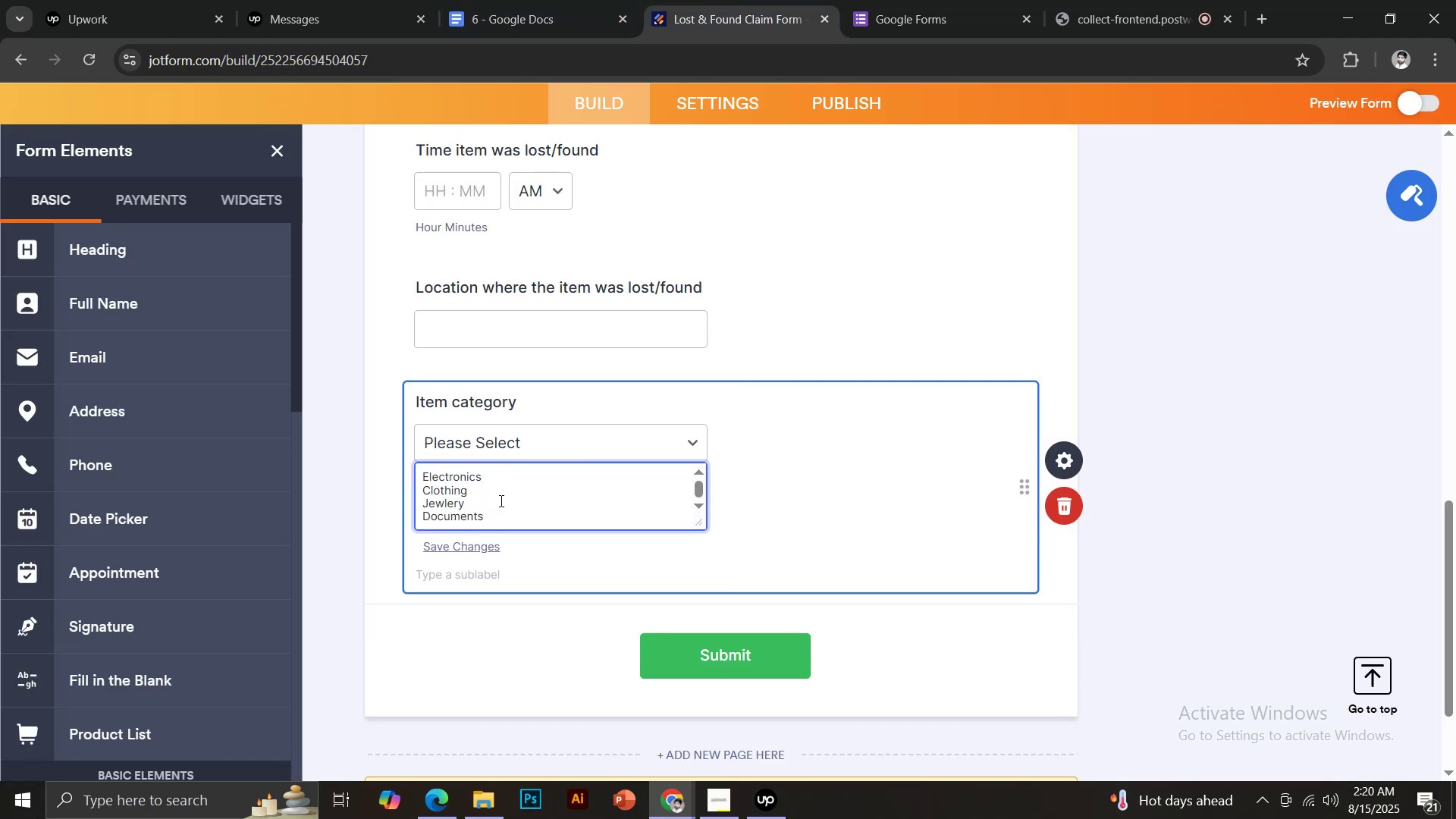 
key(Enter)
 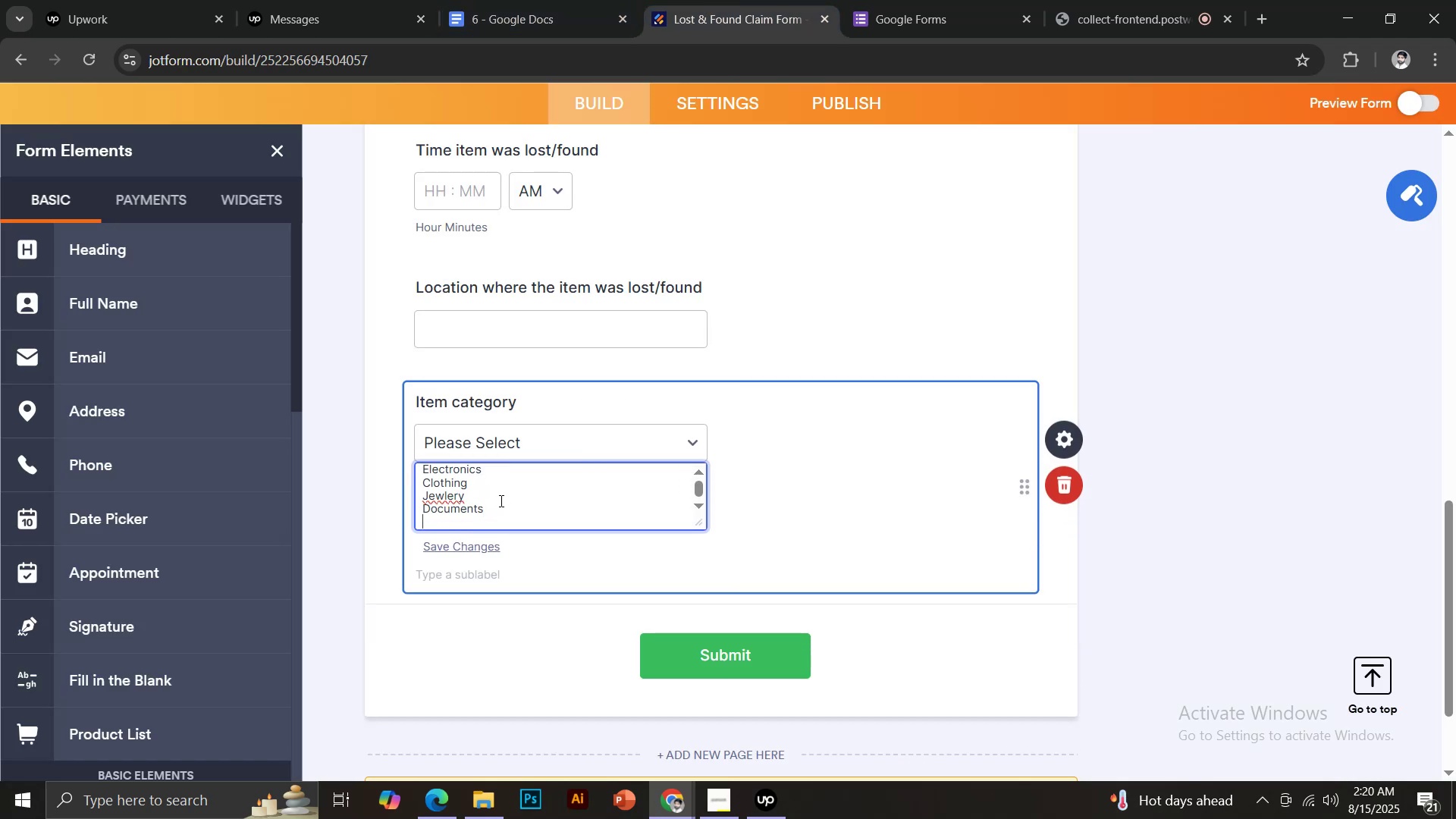 
type(Other)
 